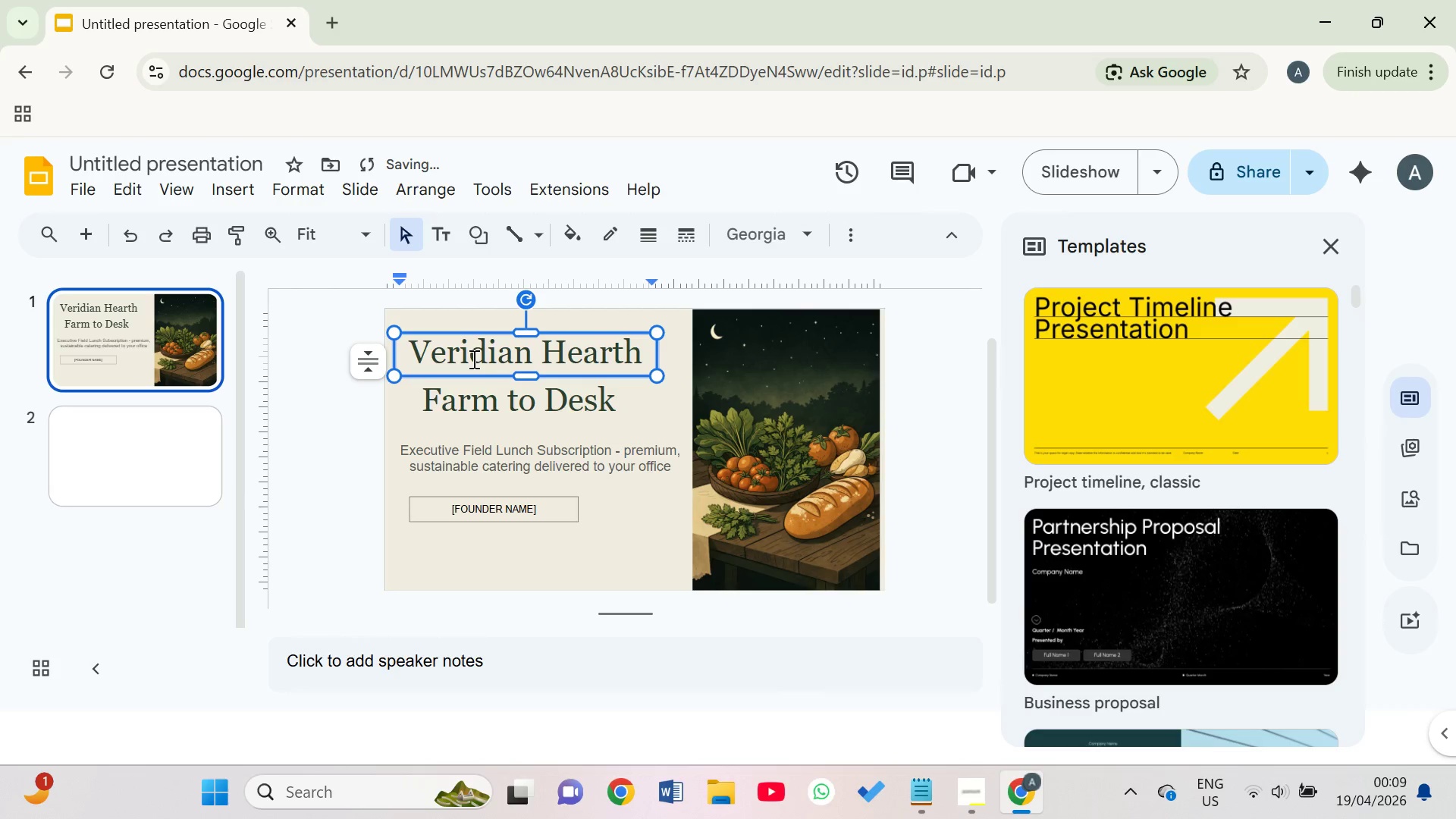 
key(ArrowLeft)
 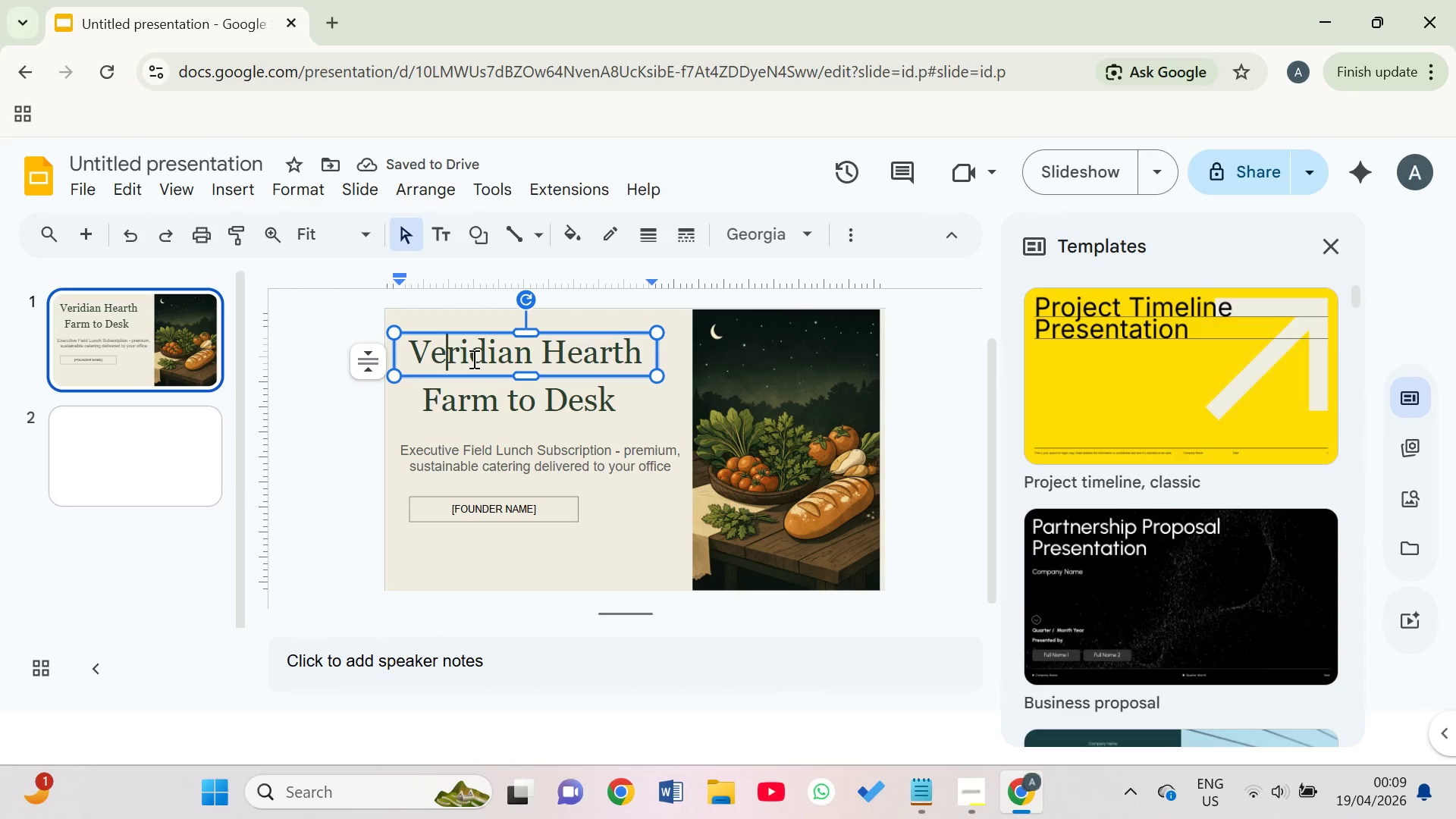 
key(ArrowLeft)
 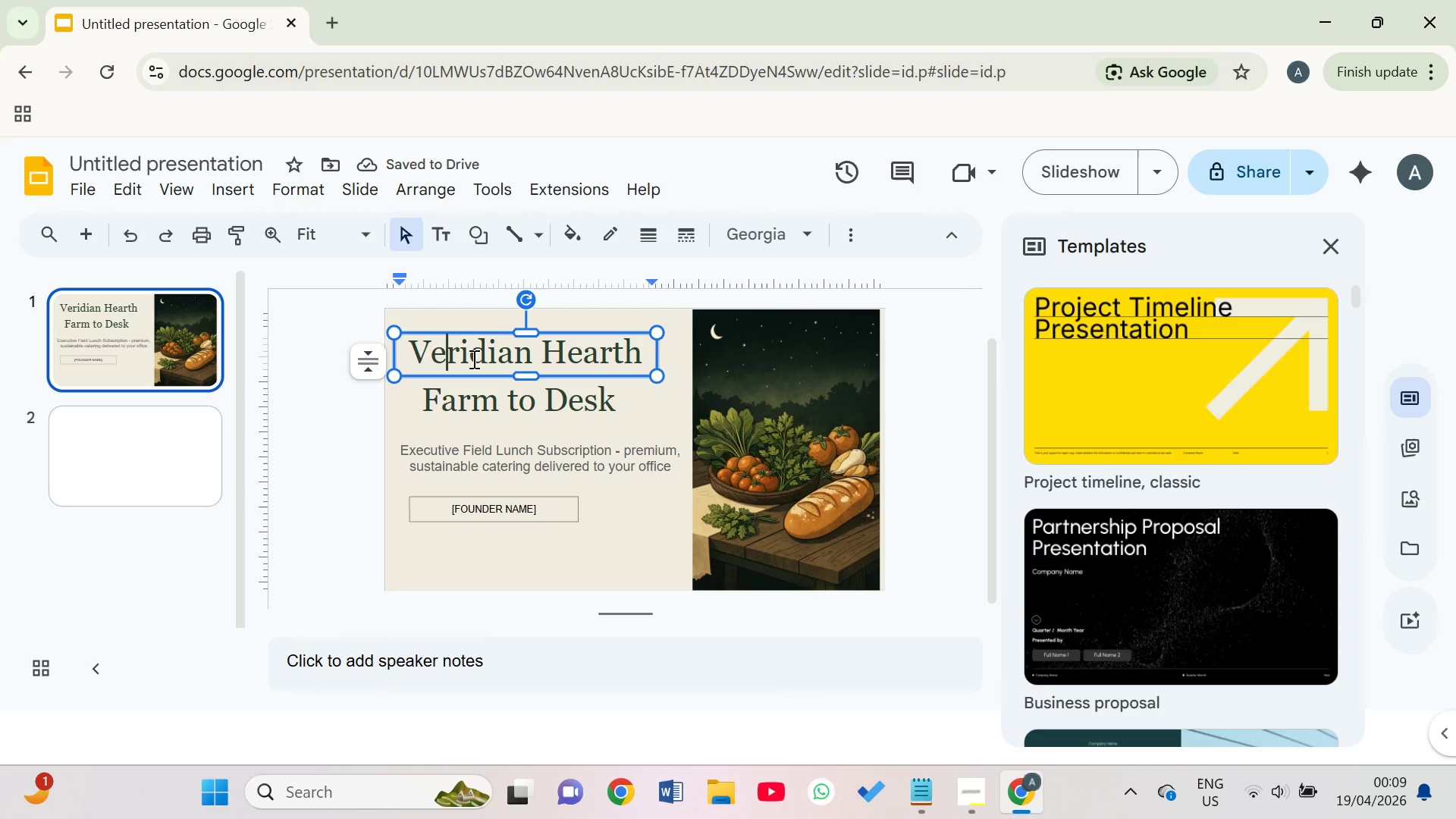 
key(ArrowLeft)
 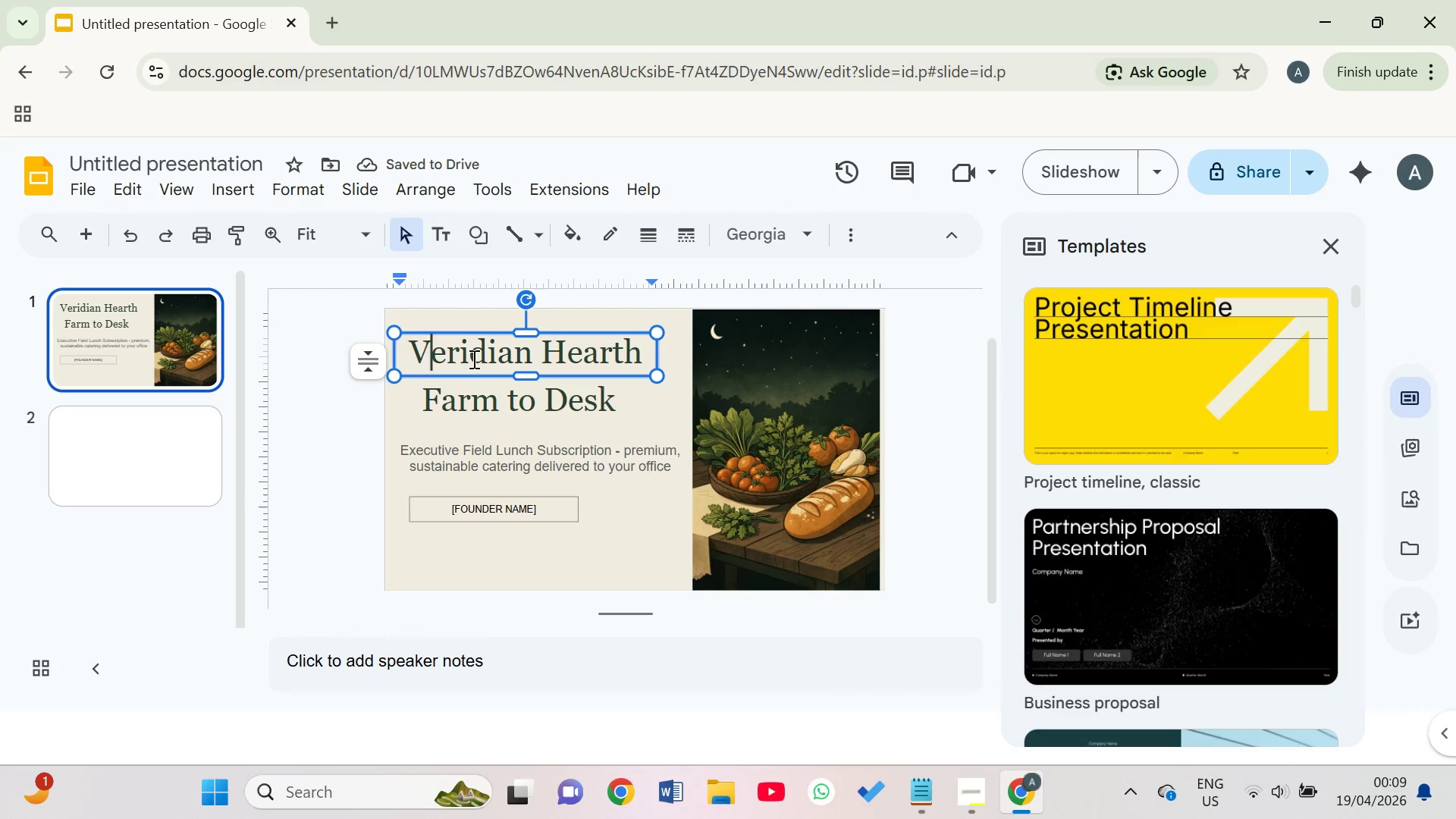 
key(ArrowLeft)
 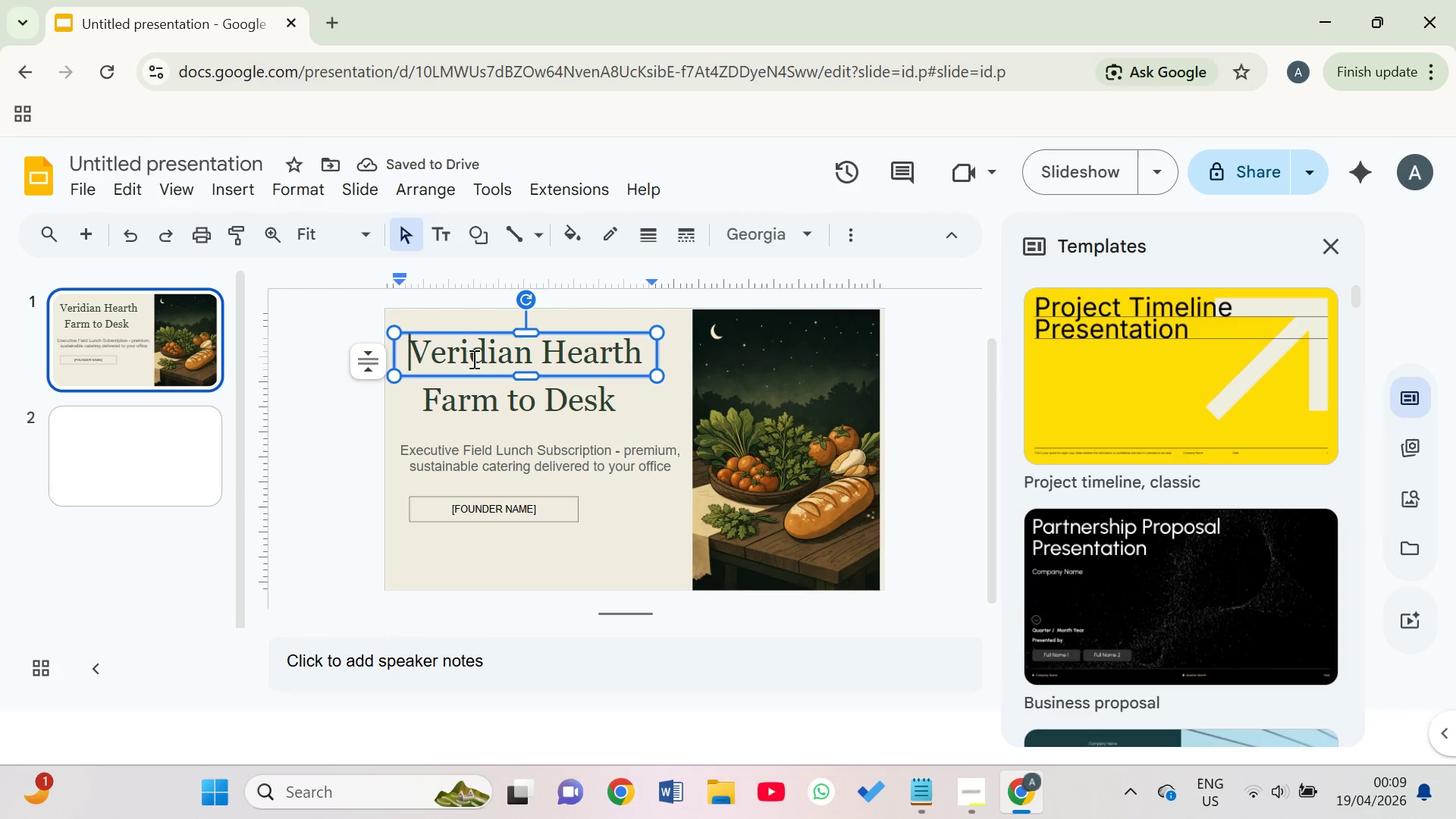 
key(ArrowLeft)
 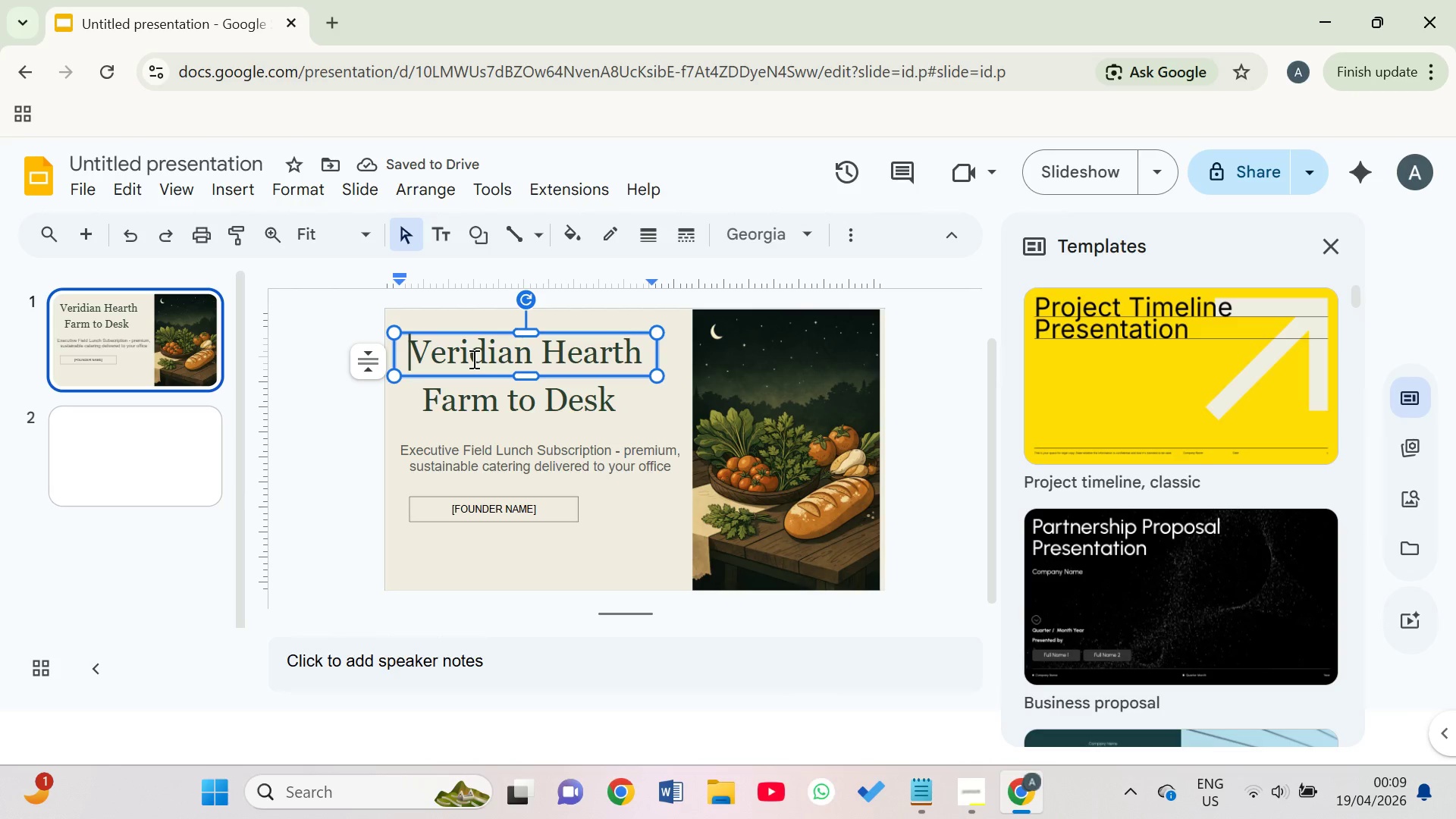 
key(ArrowLeft)
 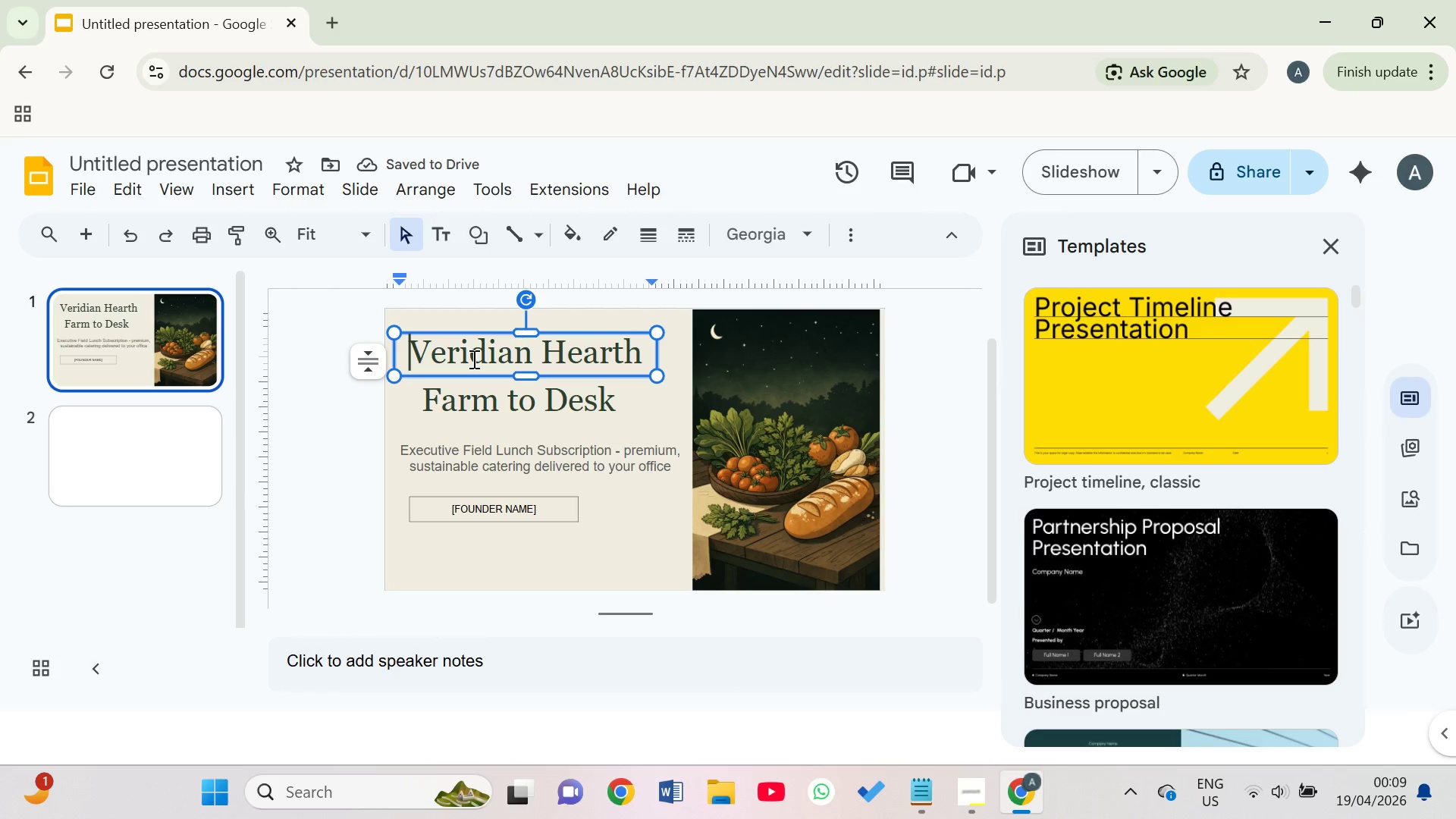 
key(ArrowLeft)
 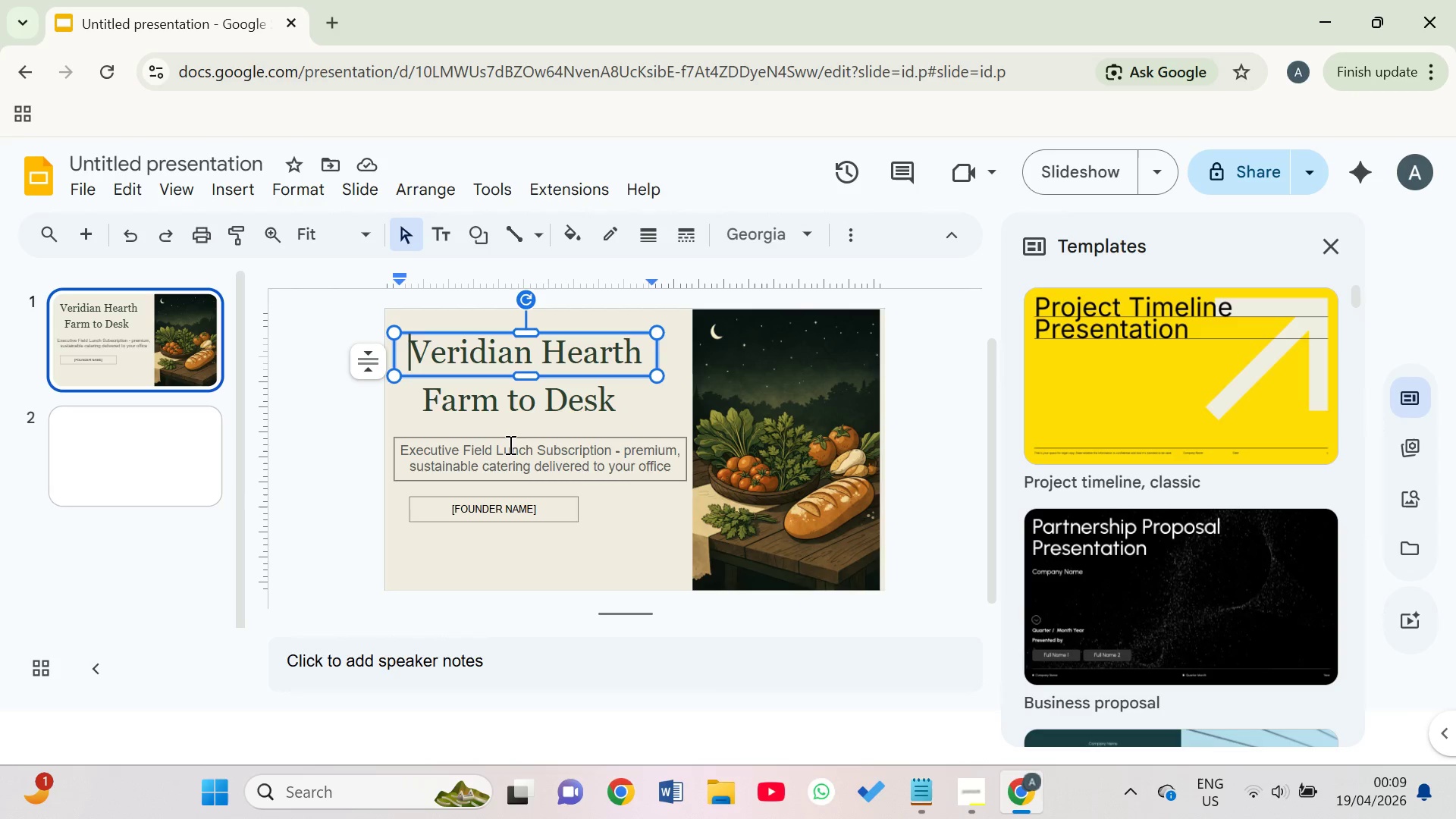 
left_click([571, 552])
 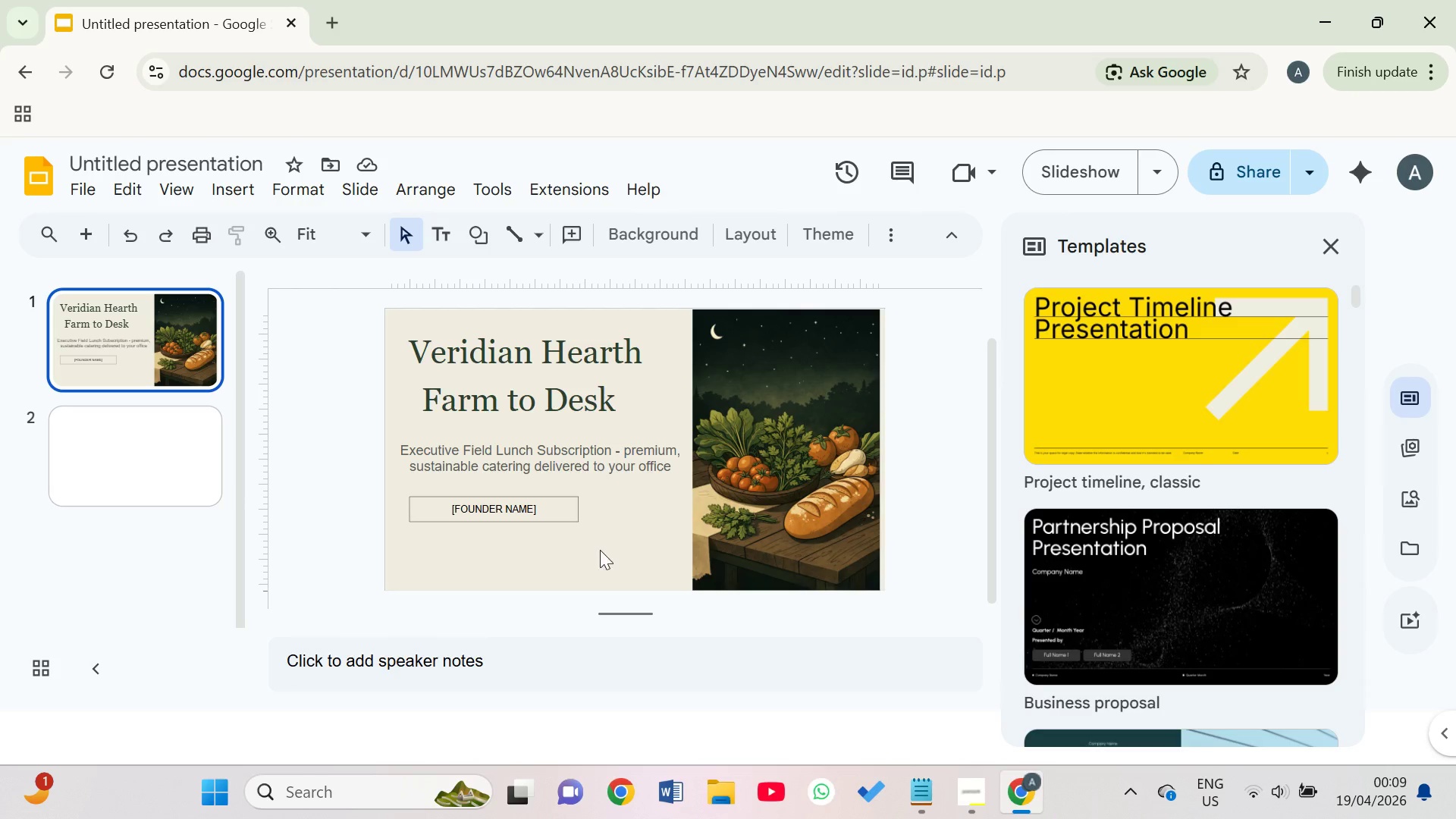 
wait(7.62)
 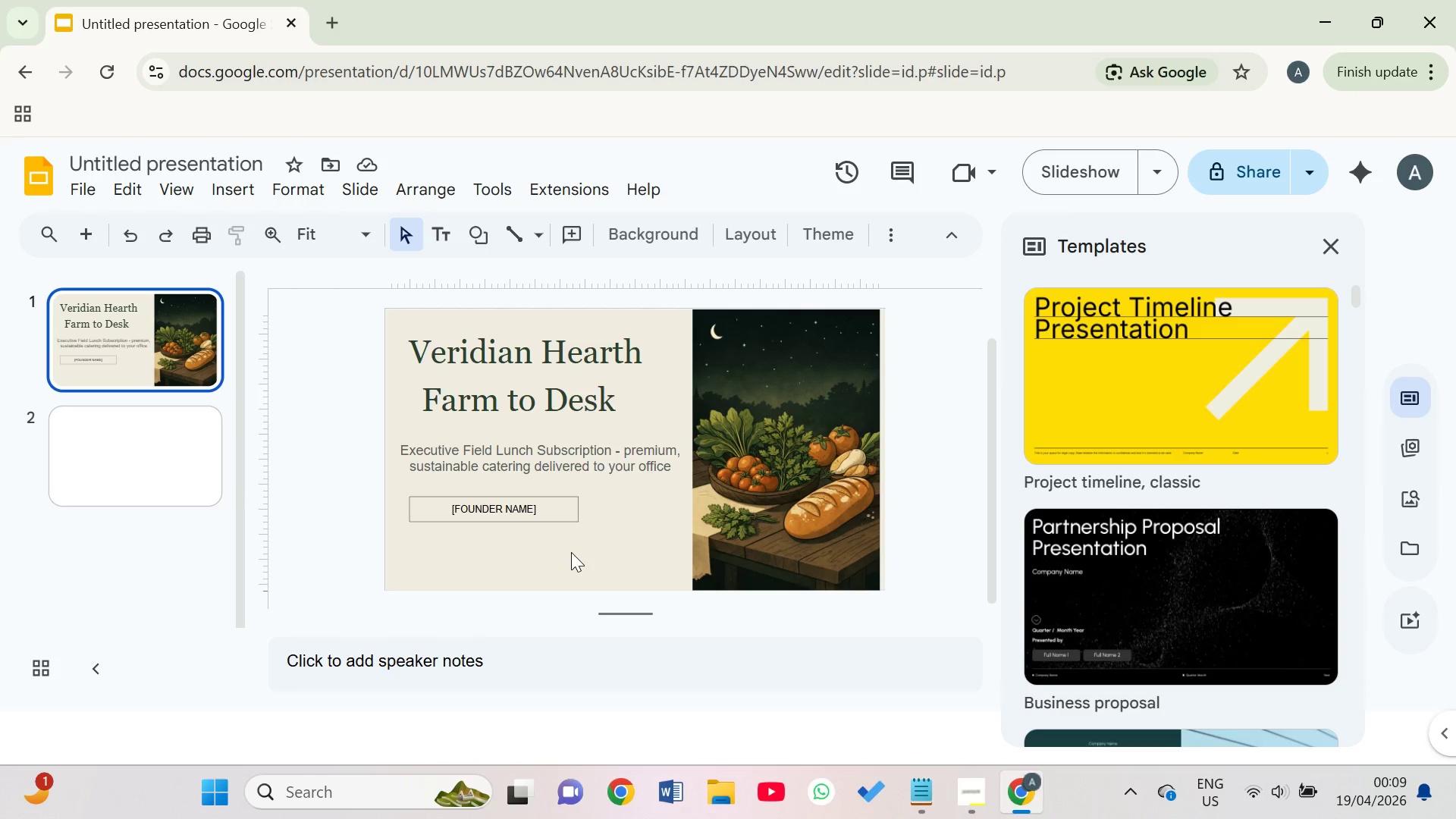 
left_click_drag(start_coordinate=[538, 509], to_coordinate=[537, 500])
 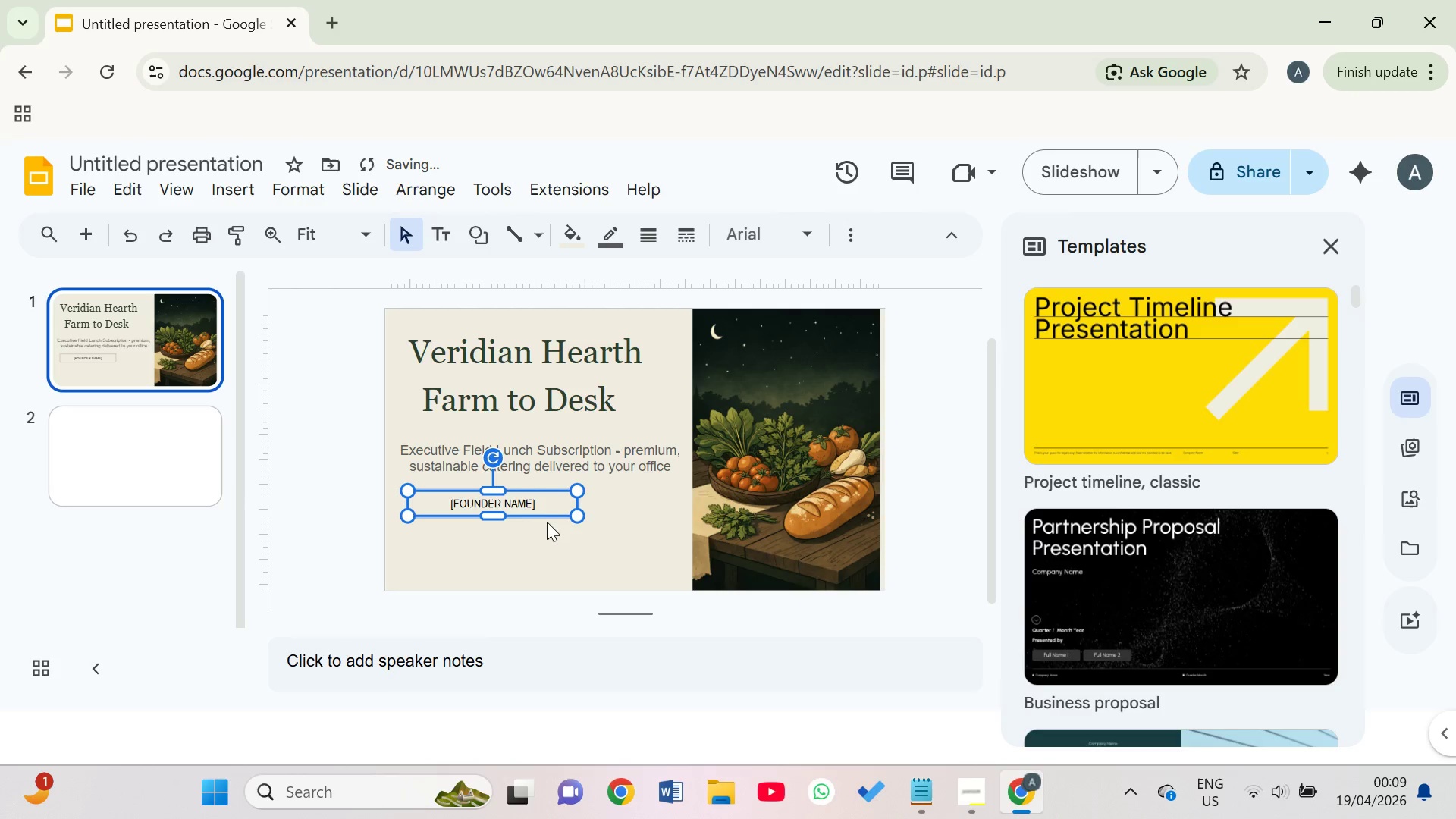 
left_click([547, 533])
 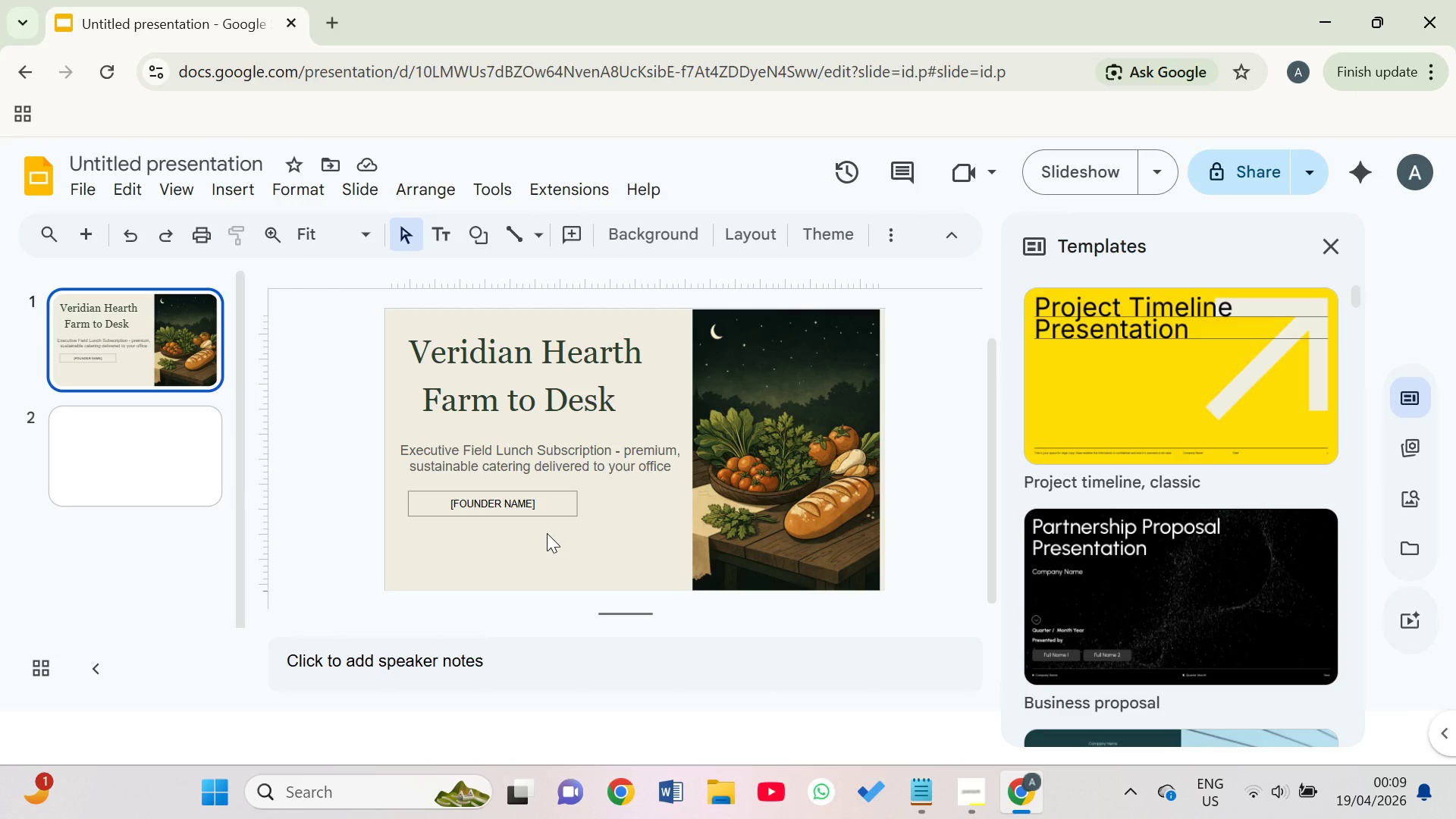 
wait(10.45)
 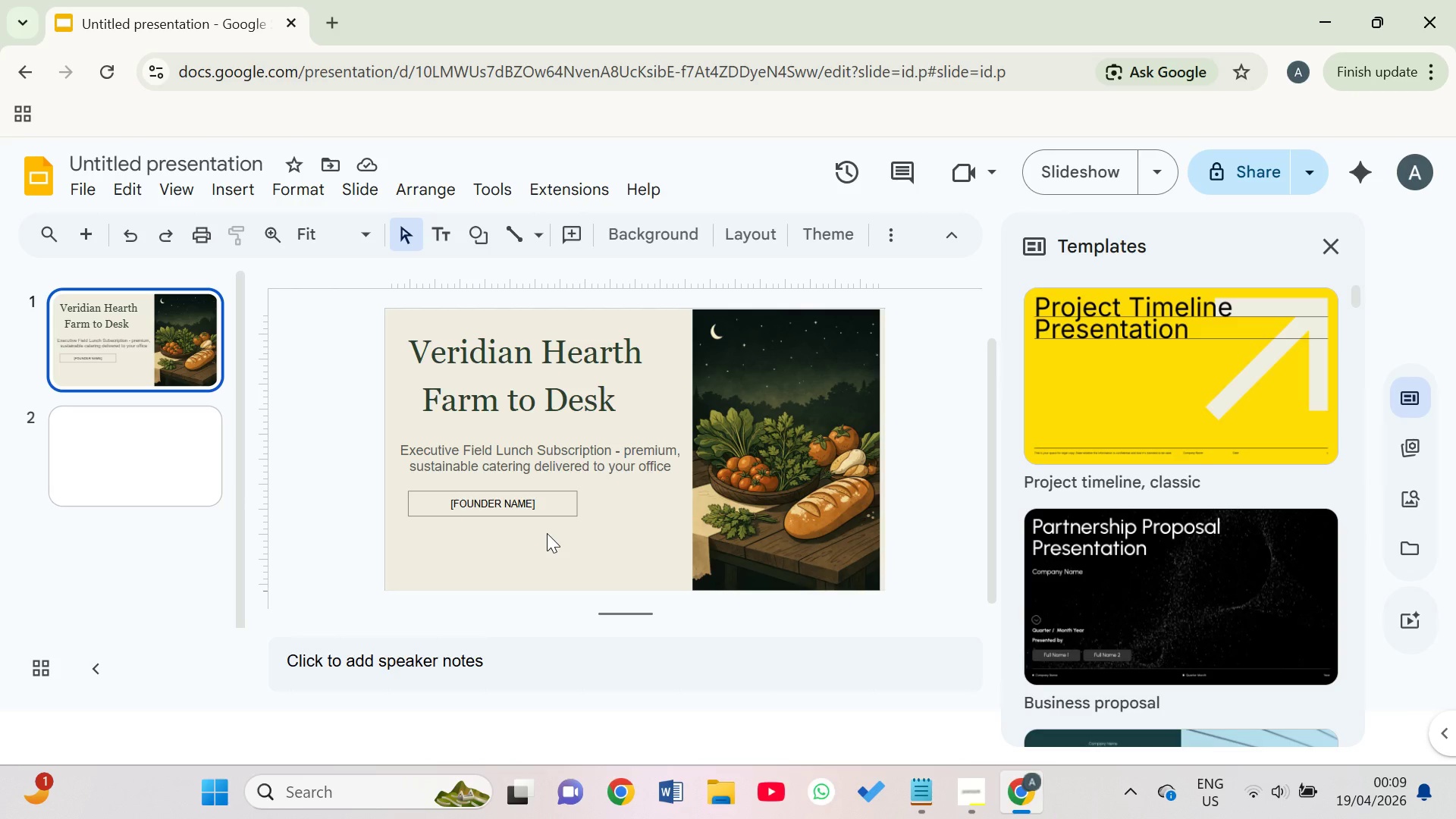 
left_click([120, 424])
 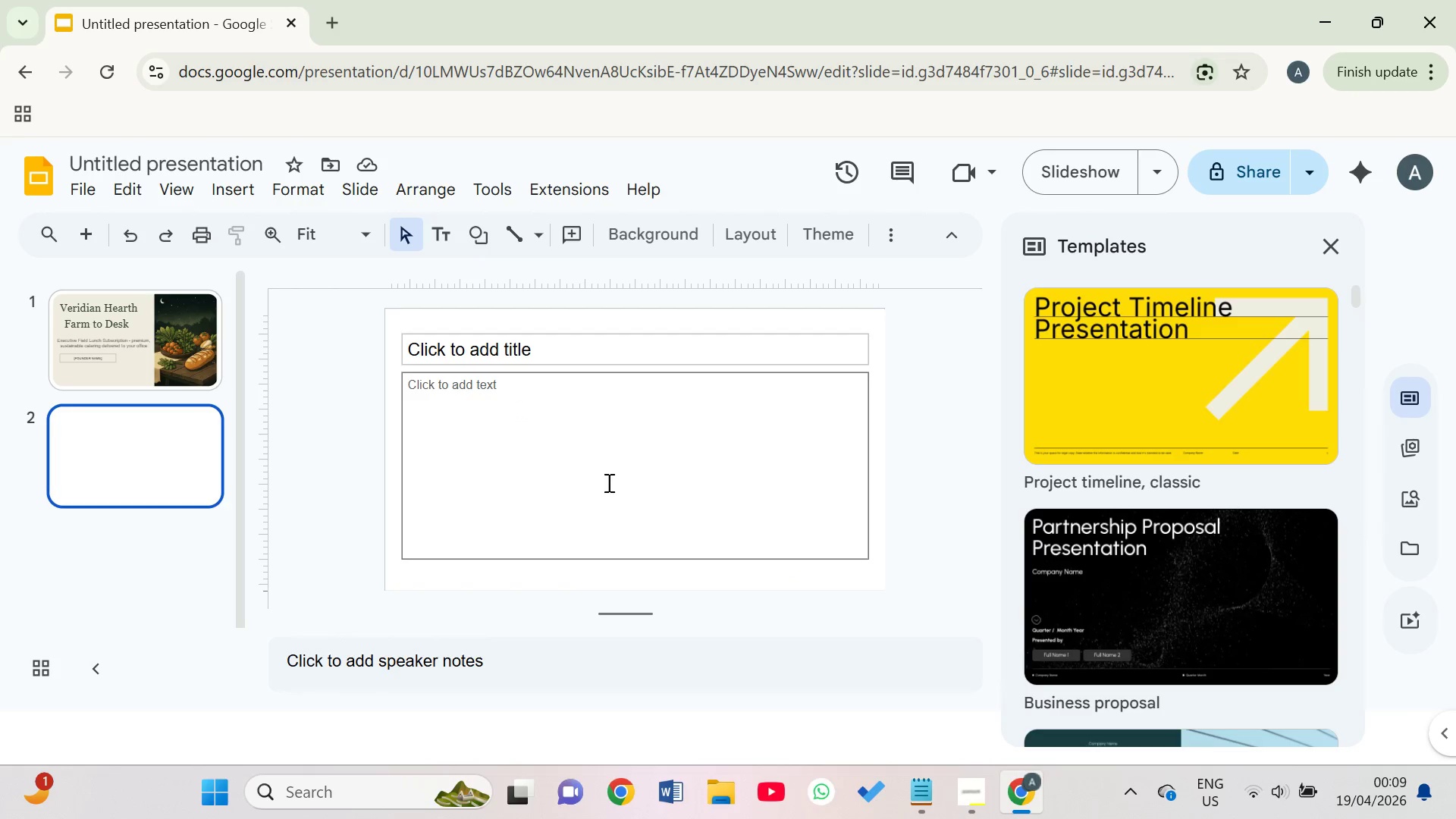 
wait(6.97)
 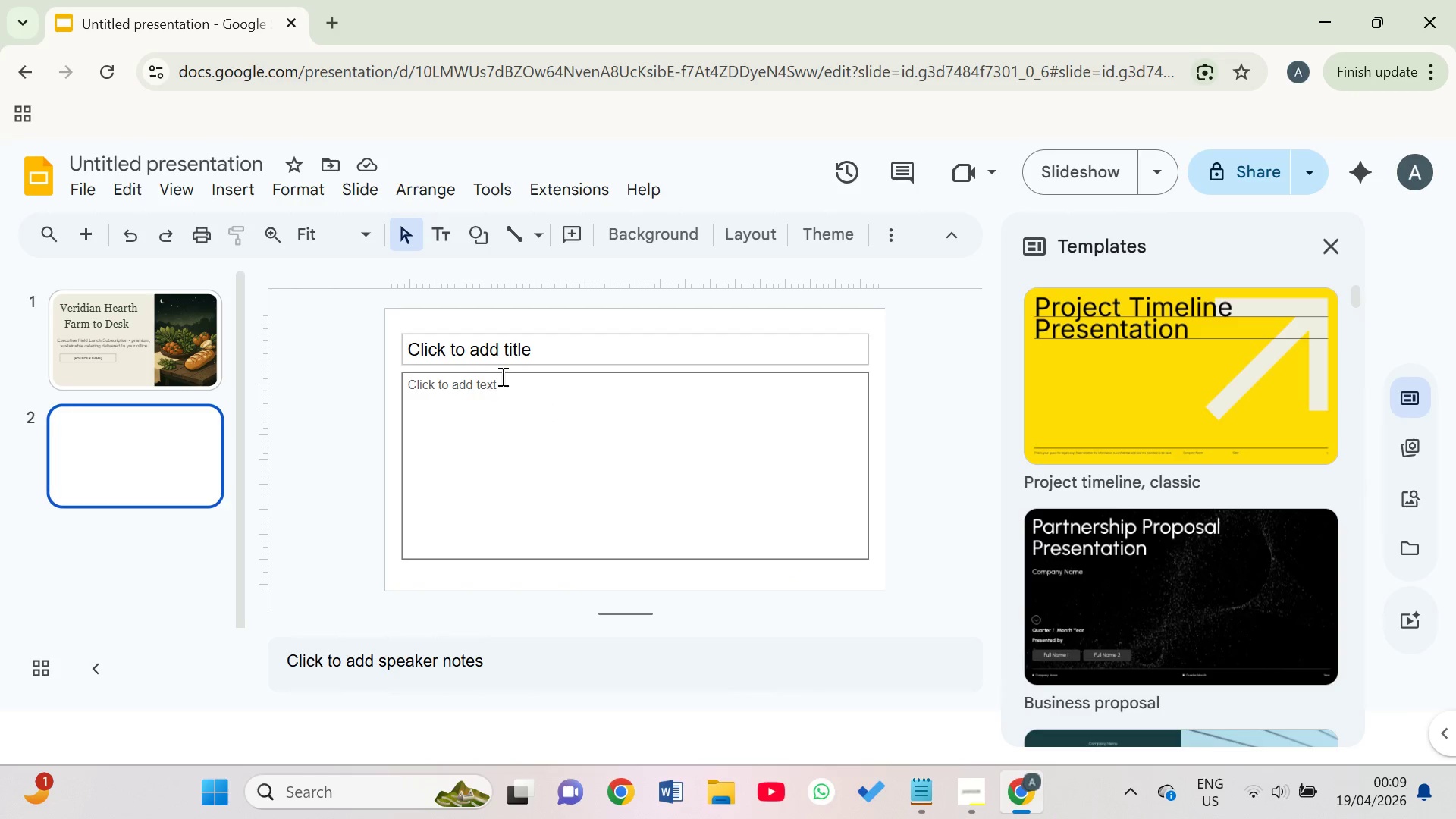 
left_click([604, 477])
 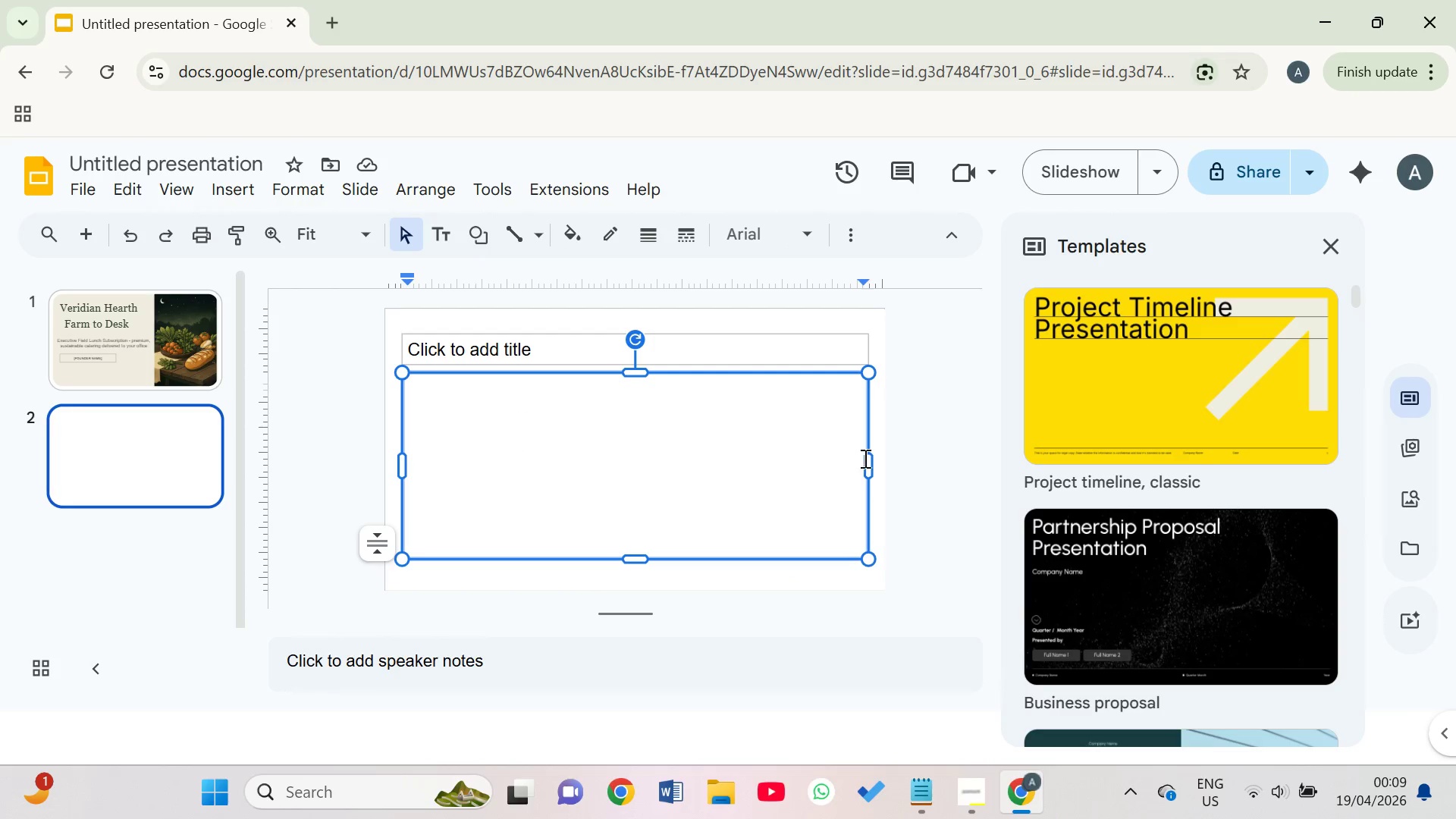 
left_click_drag(start_coordinate=[868, 458], to_coordinate=[594, 504])
 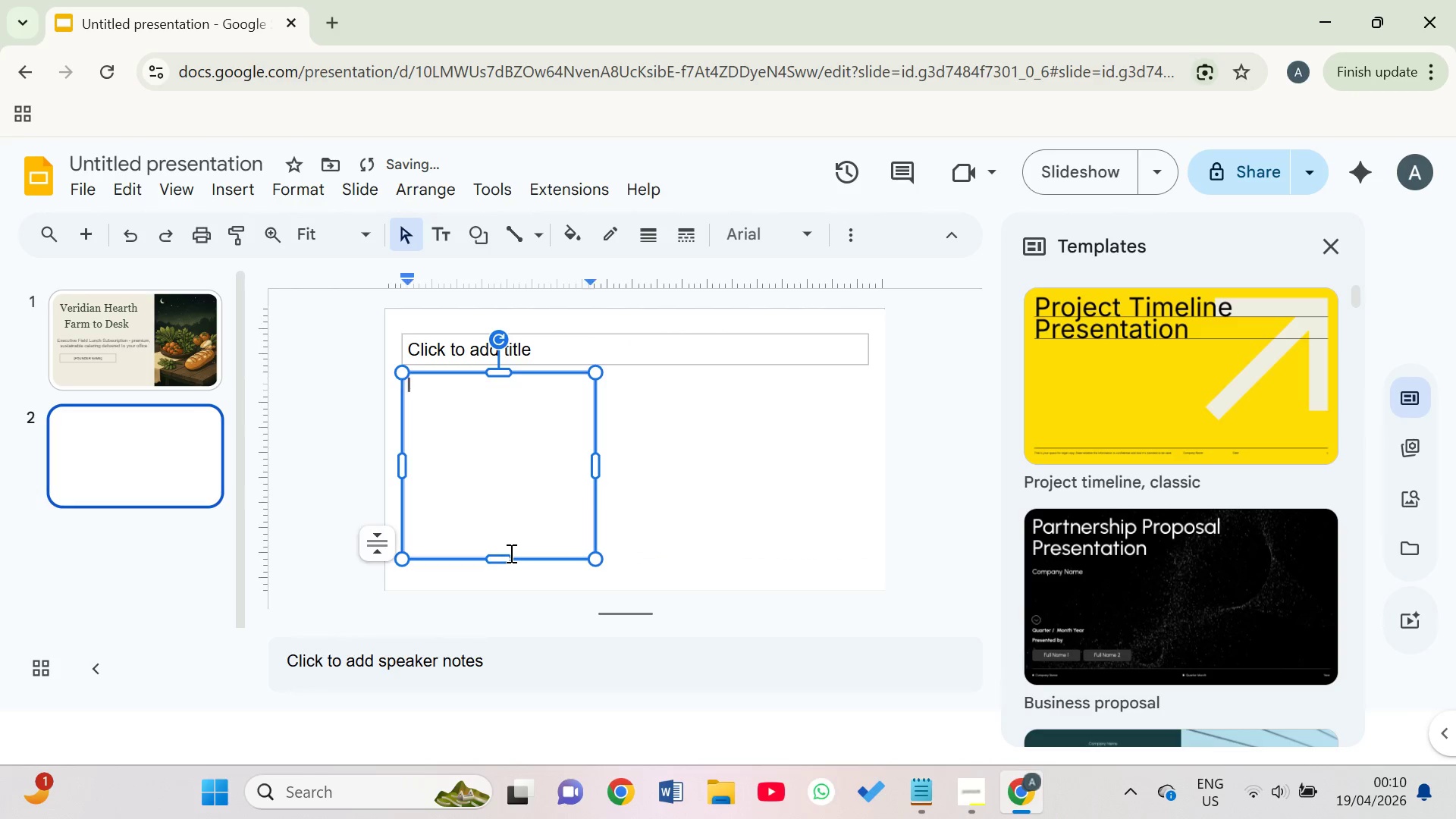 
left_click([510, 553])
 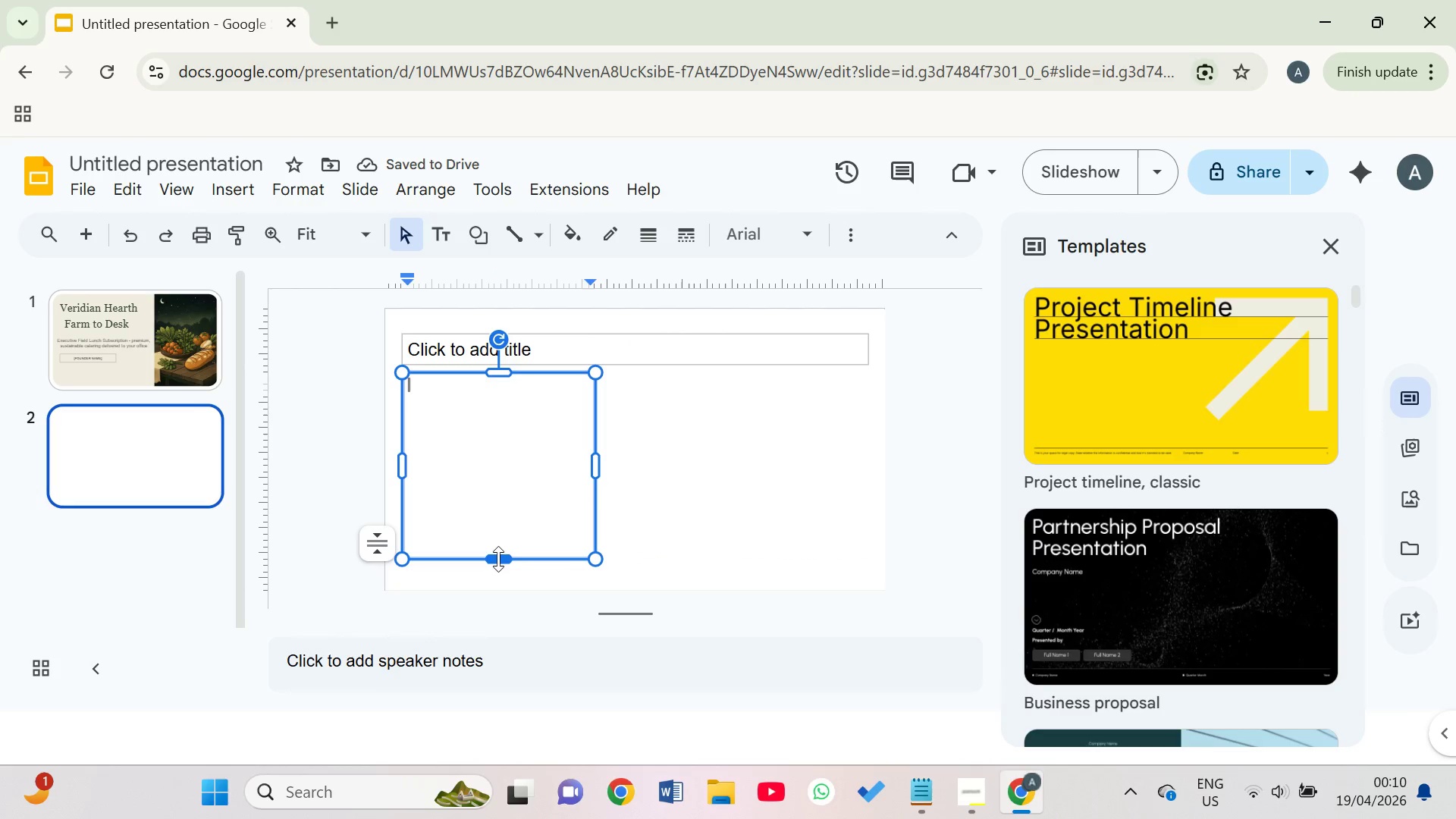 
left_click_drag(start_coordinate=[496, 560], to_coordinate=[491, 507])
 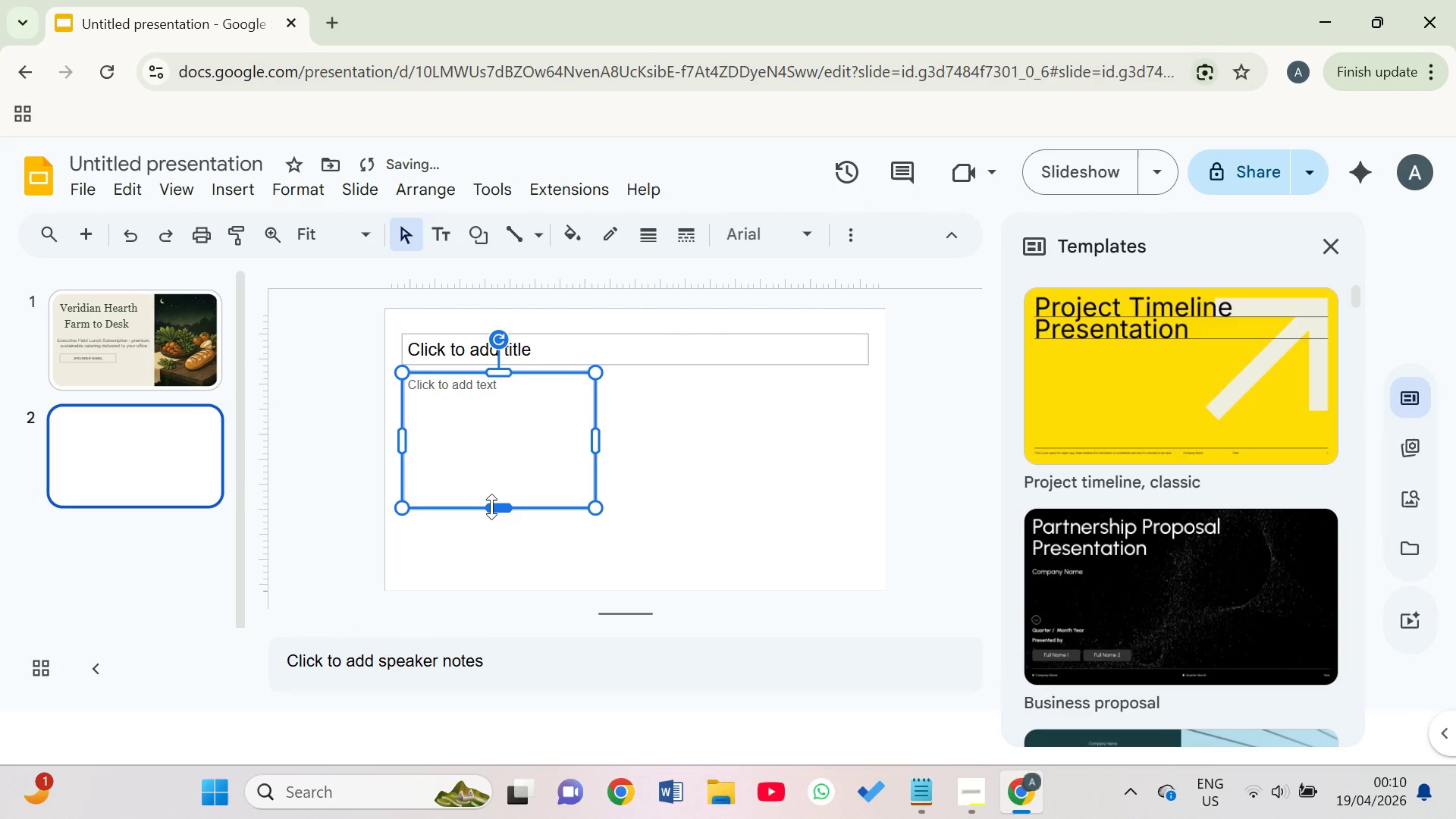 
key(Control+D)
 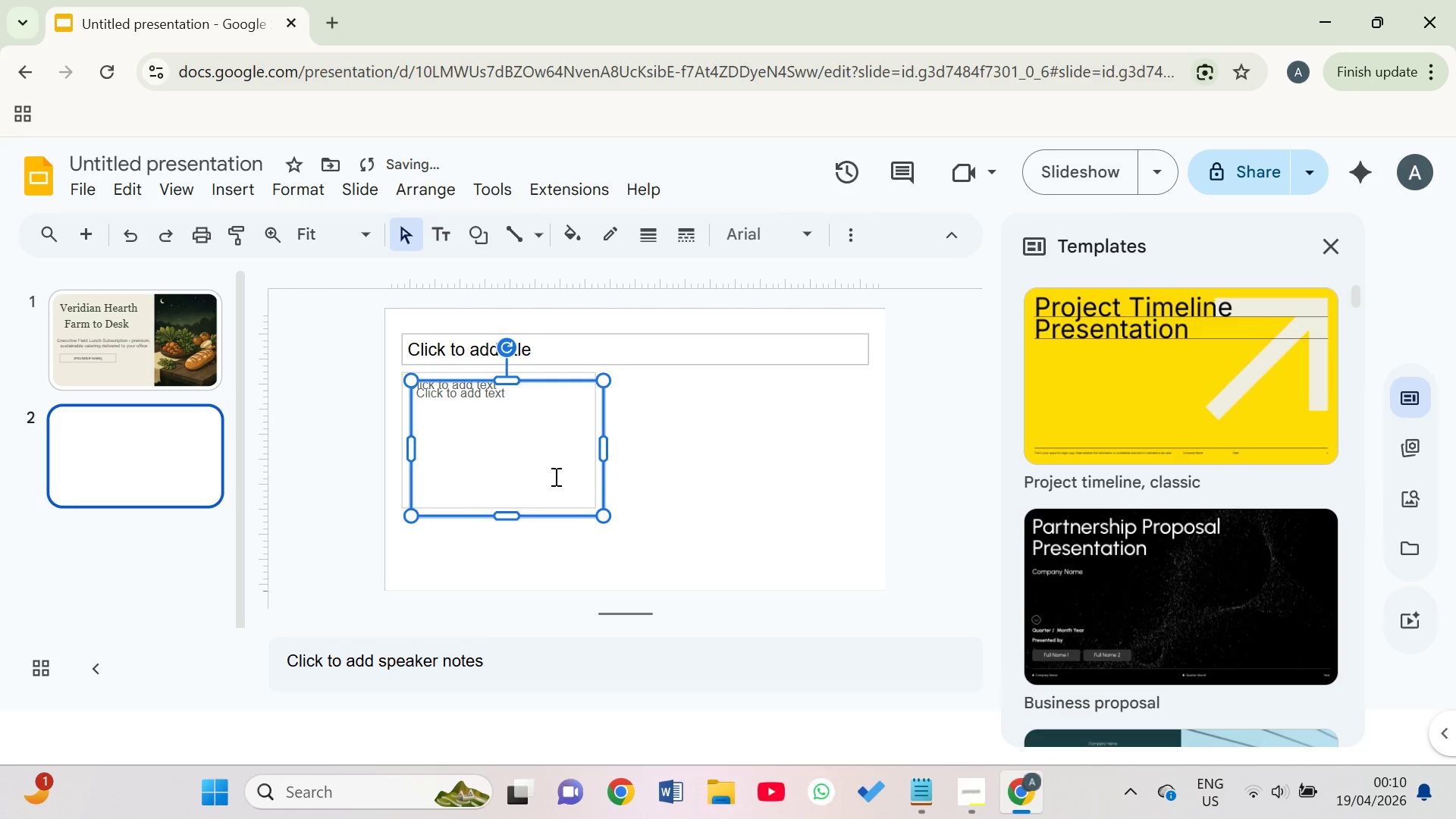 
left_click([555, 474])
 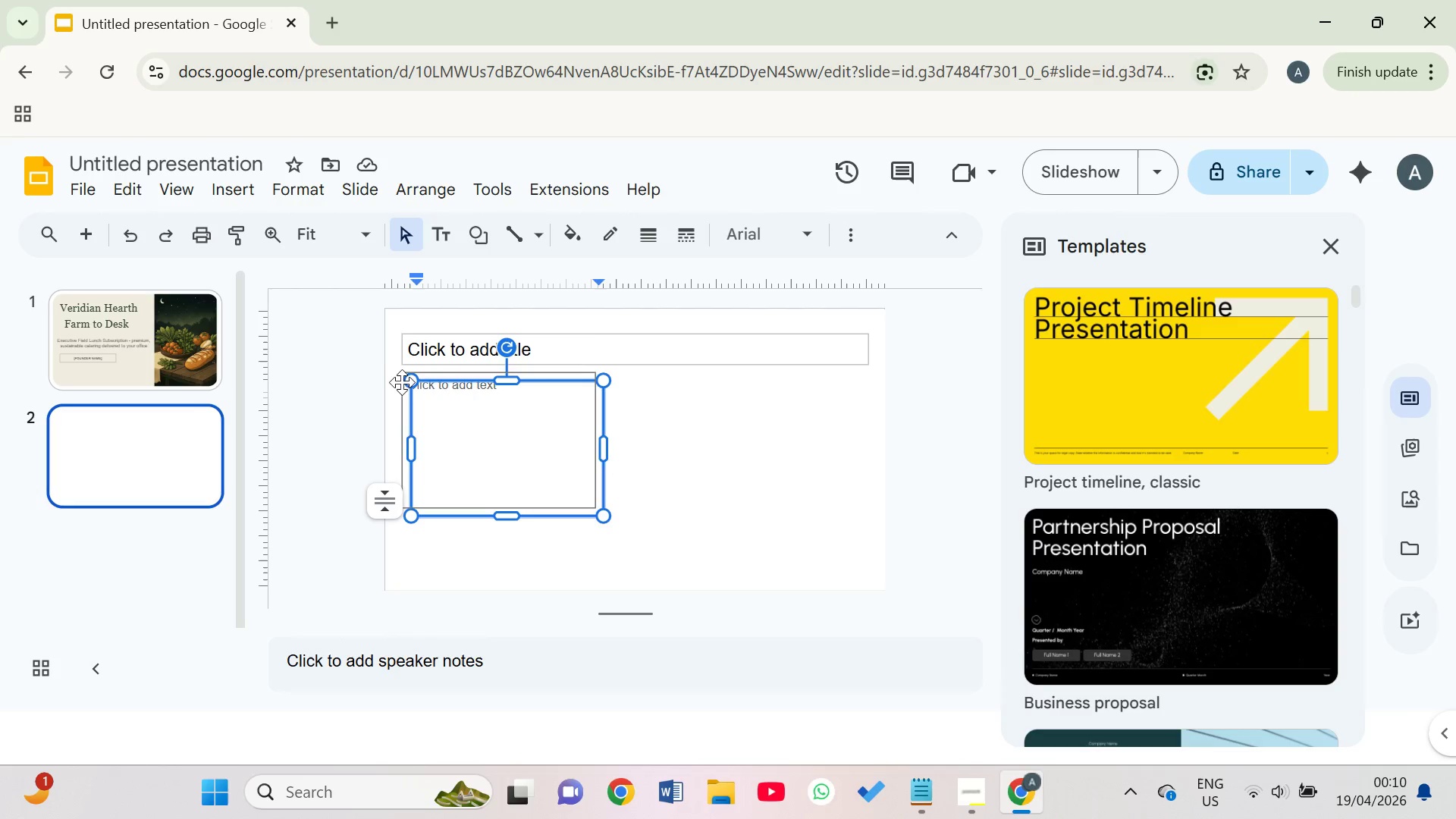 
wait(5.11)
 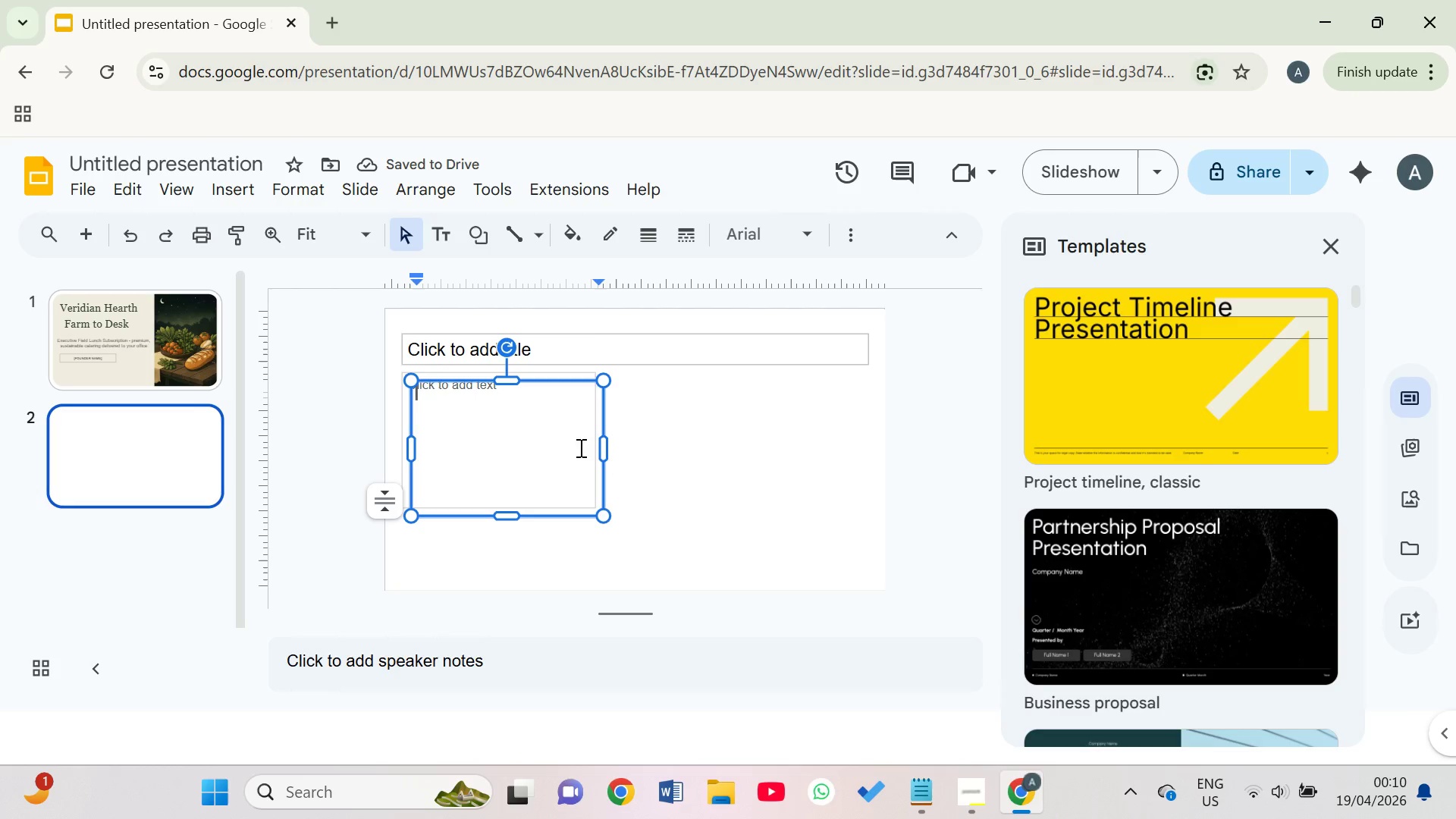 
left_click_drag(start_coordinate=[401, 381], to_coordinate=[653, 389])
 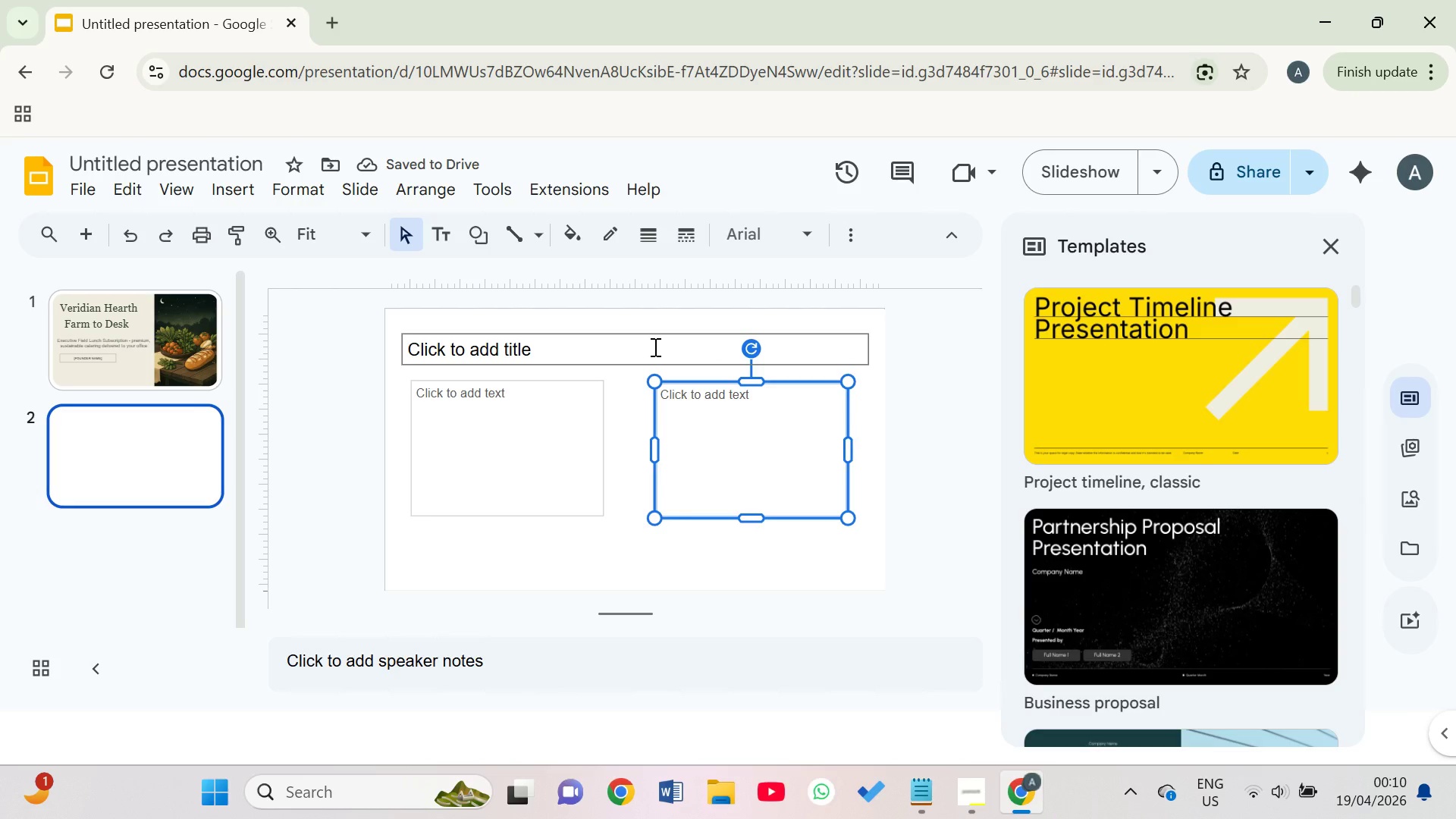 
wait(6.8)
 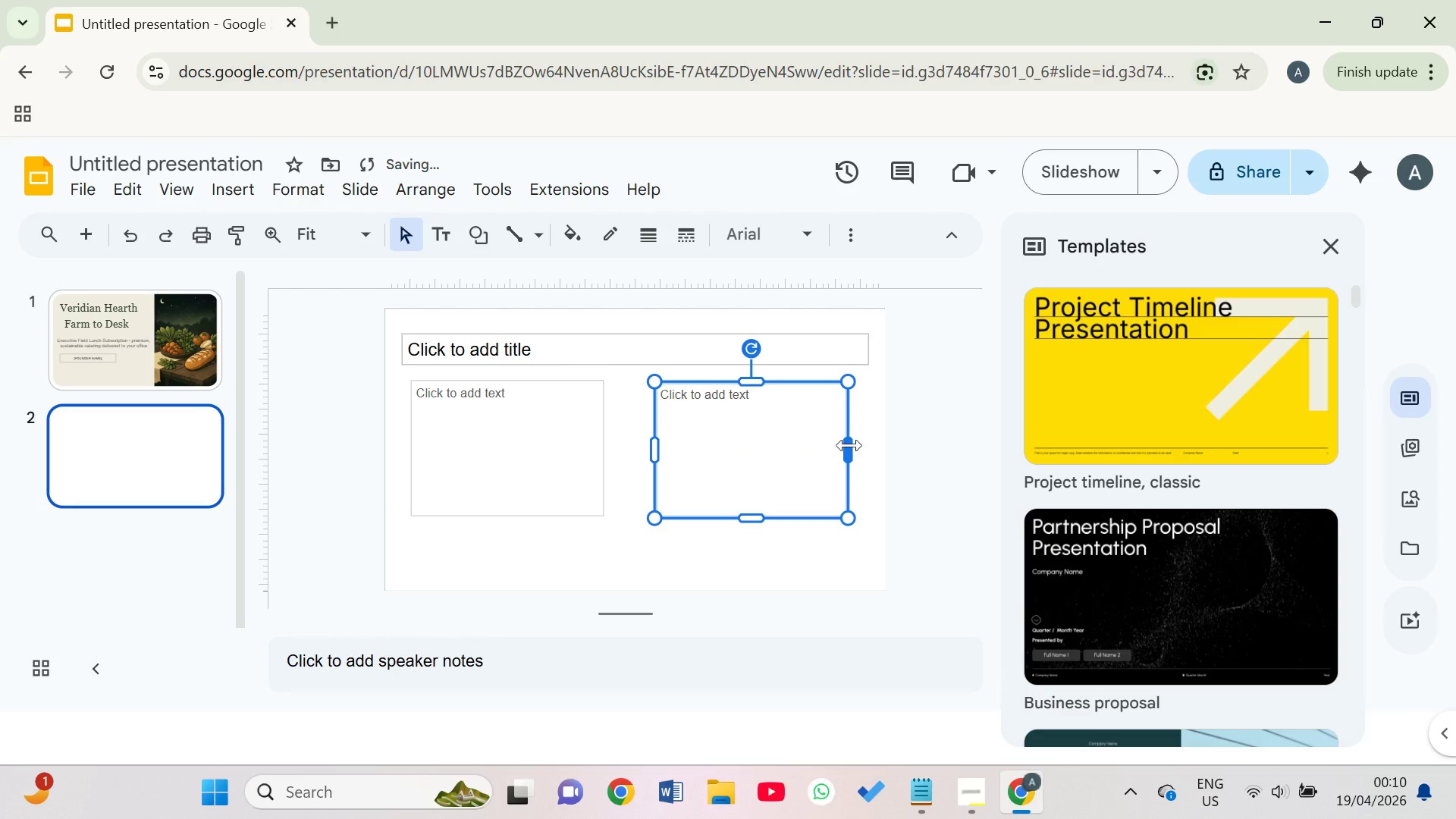 
left_click_drag(start_coordinate=[544, 419], to_coordinate=[516, 438])
 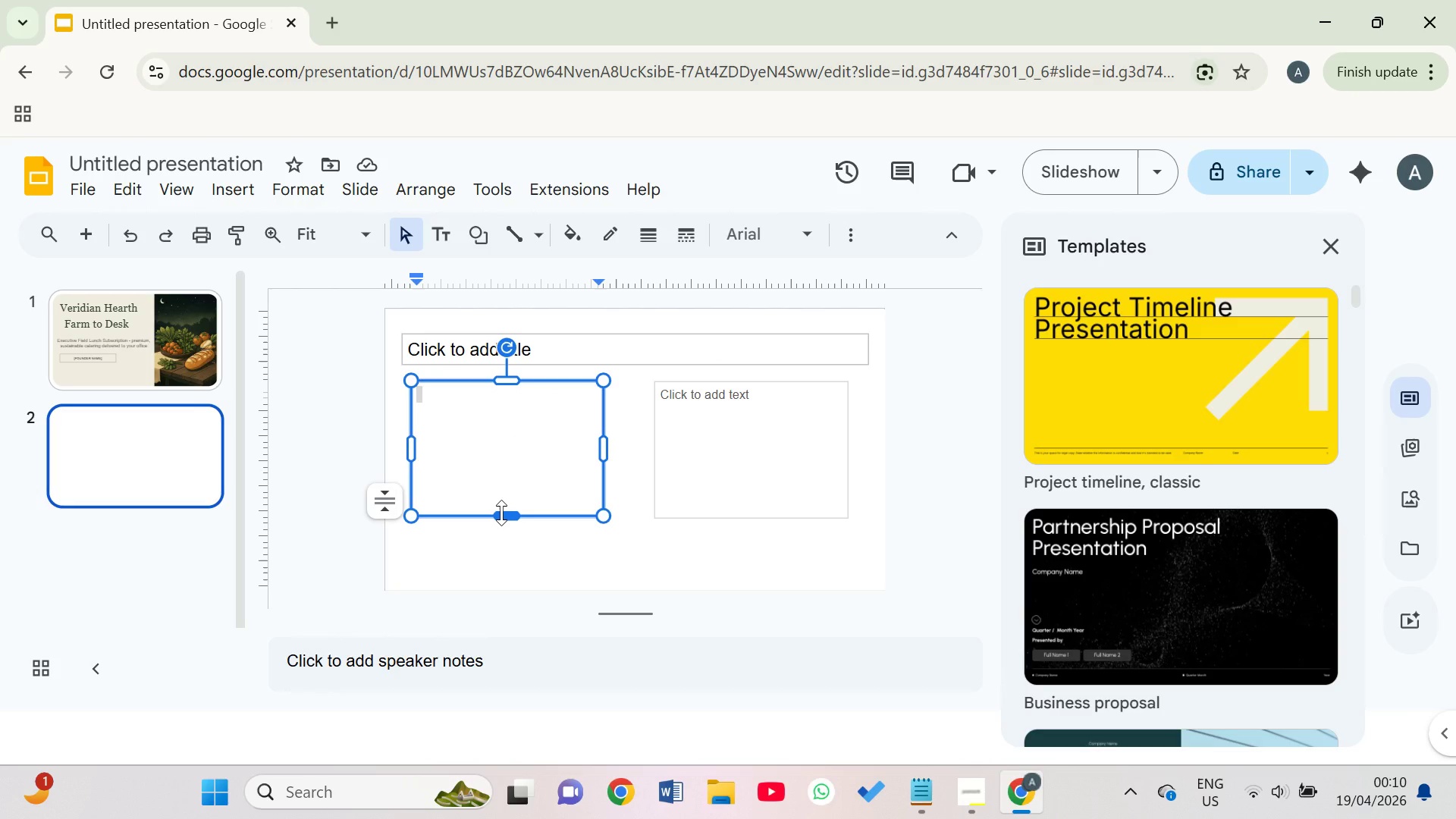 
left_click_drag(start_coordinate=[501, 513], to_coordinate=[494, 499])
 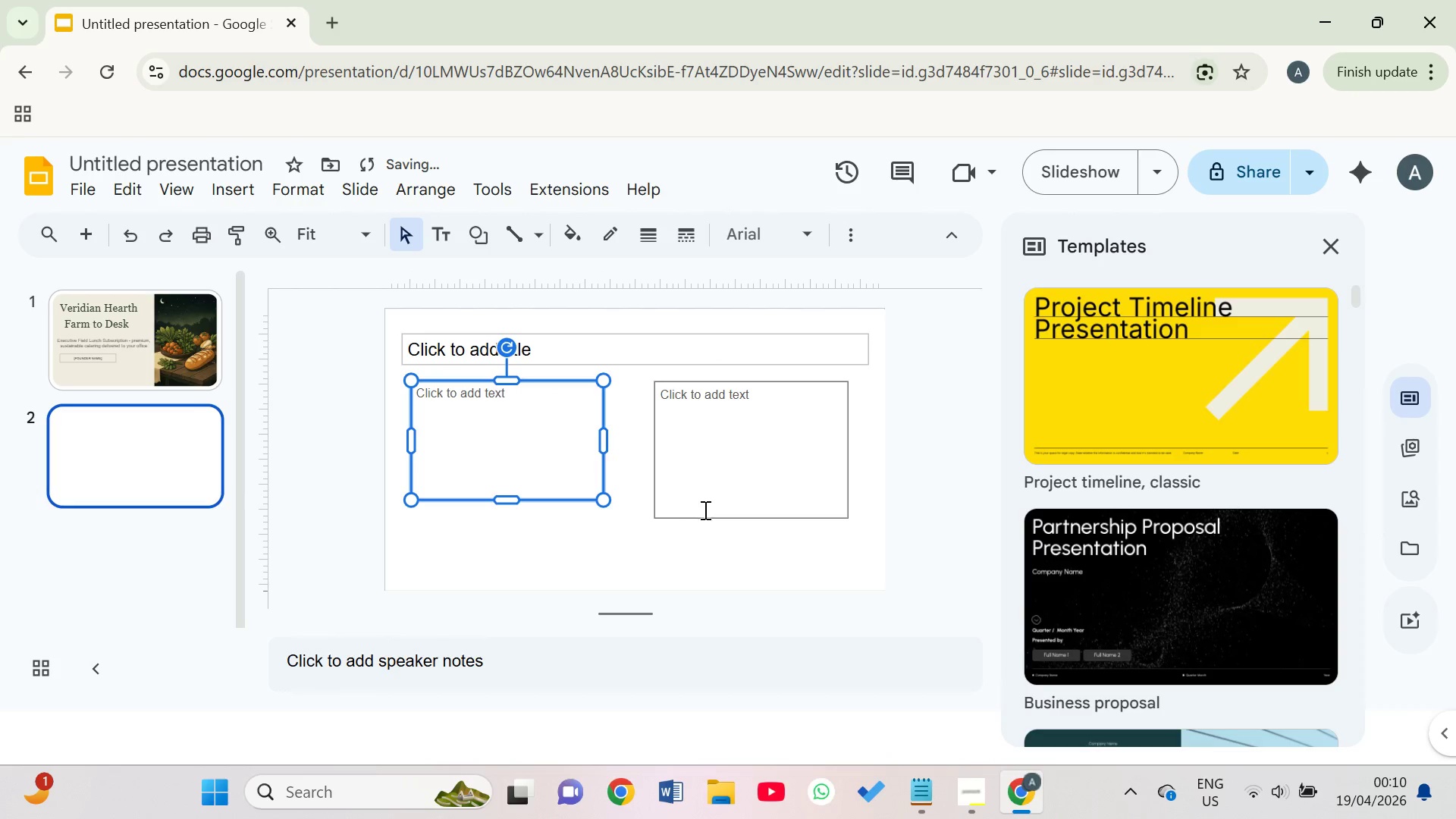 
left_click([710, 474])
 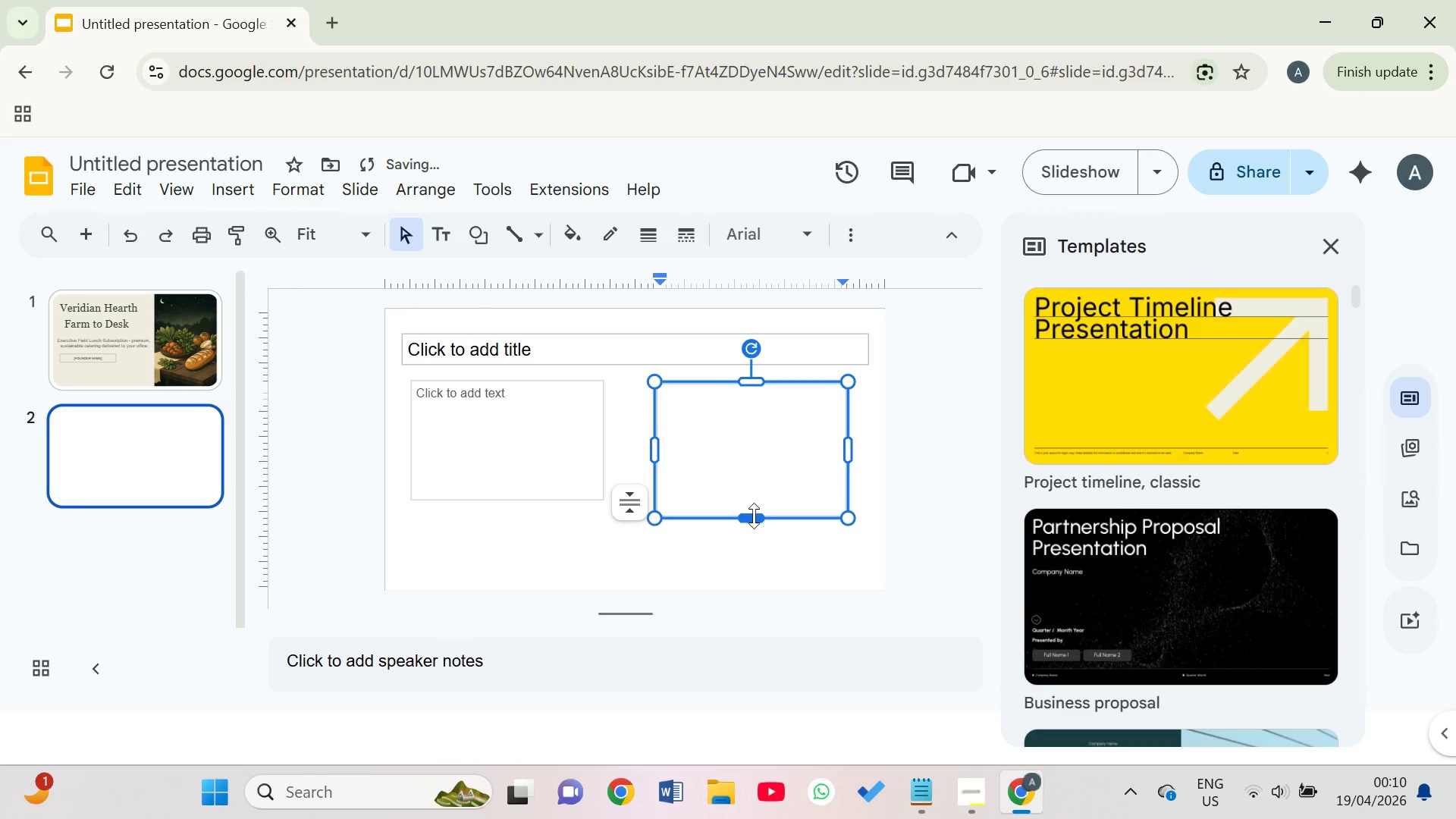 
left_click_drag(start_coordinate=[755, 516], to_coordinate=[742, 500])
 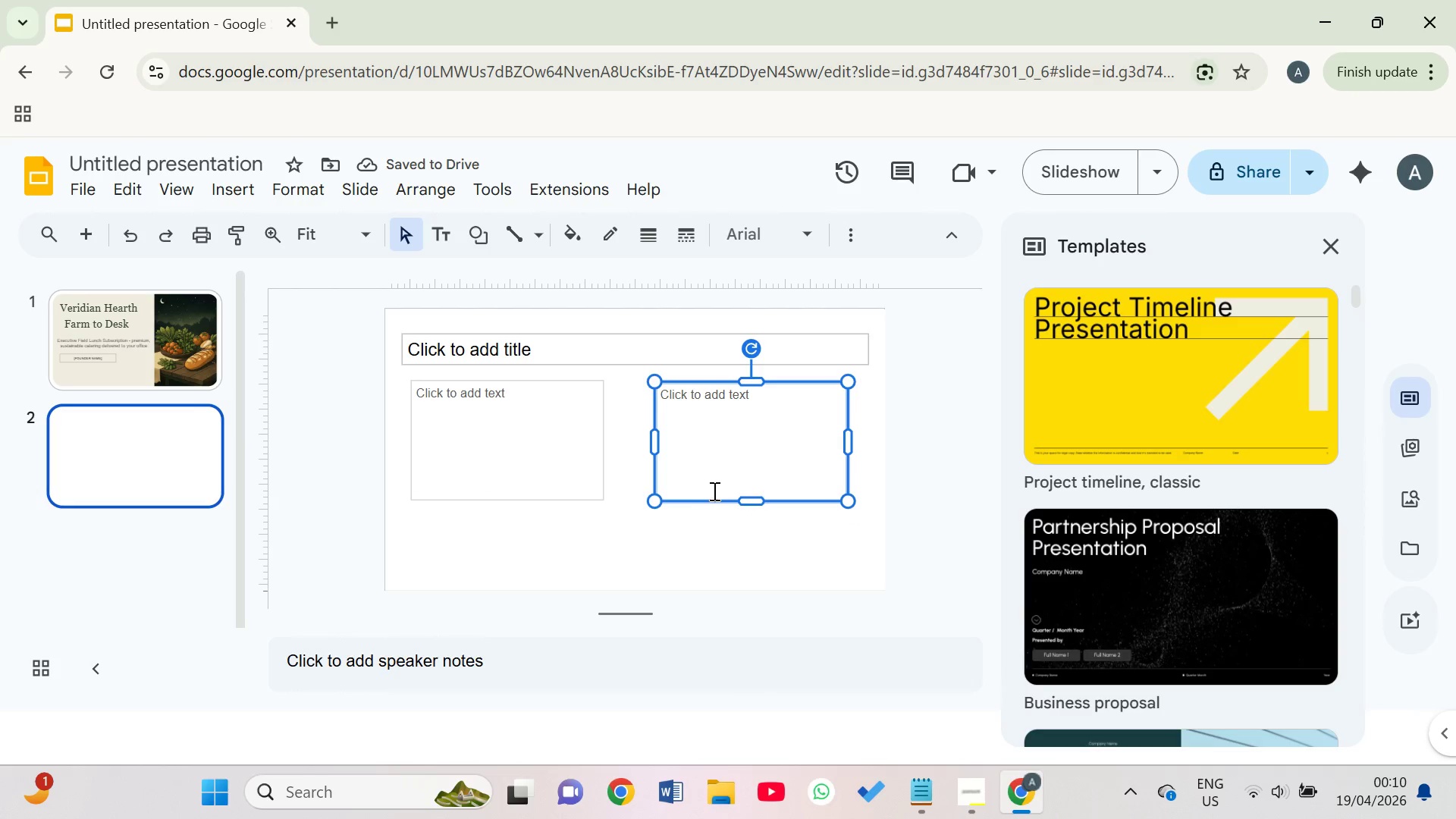 
left_click_drag(start_coordinate=[747, 495], to_coordinate=[737, 494])
 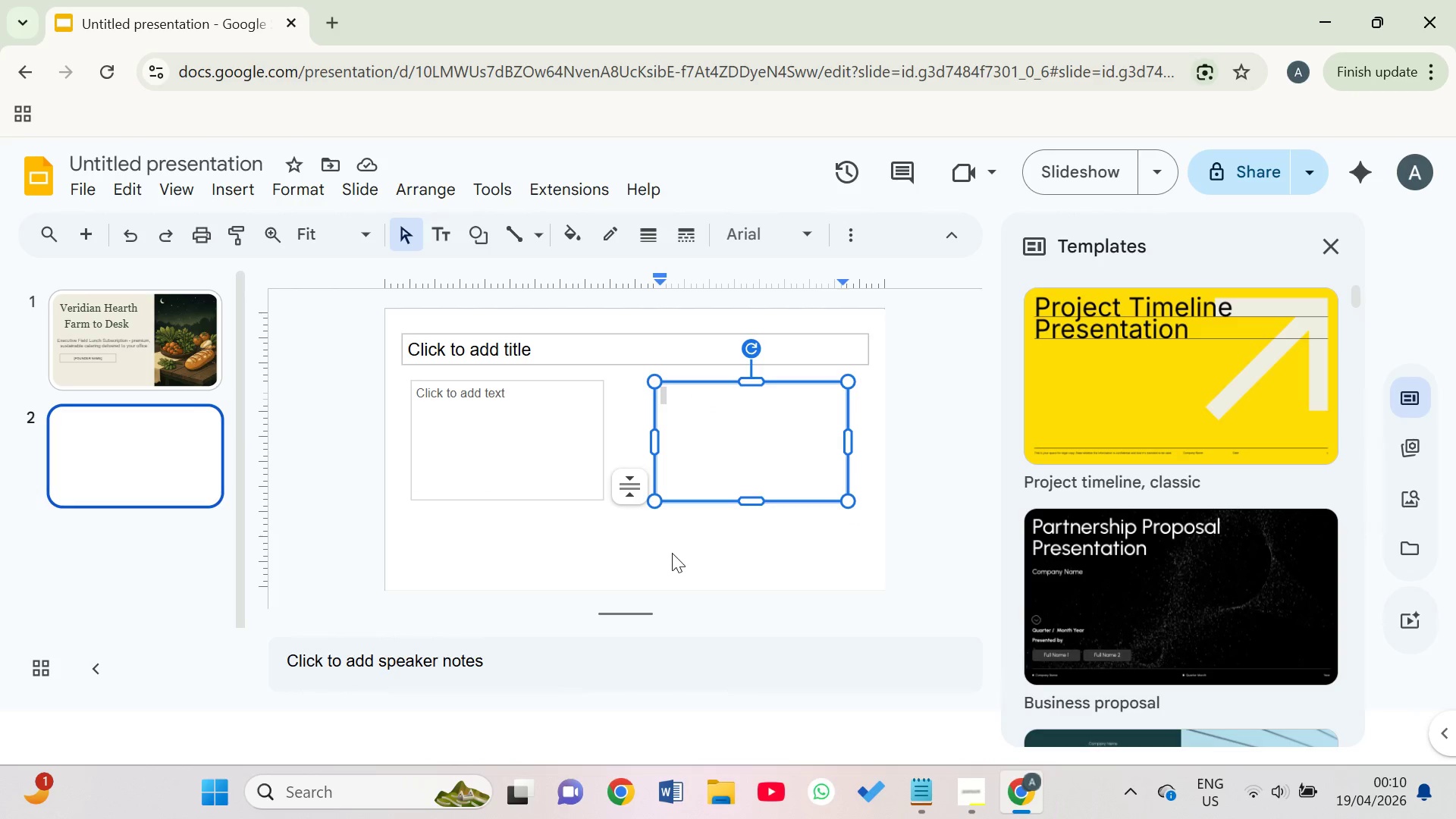 
left_click([670, 553])
 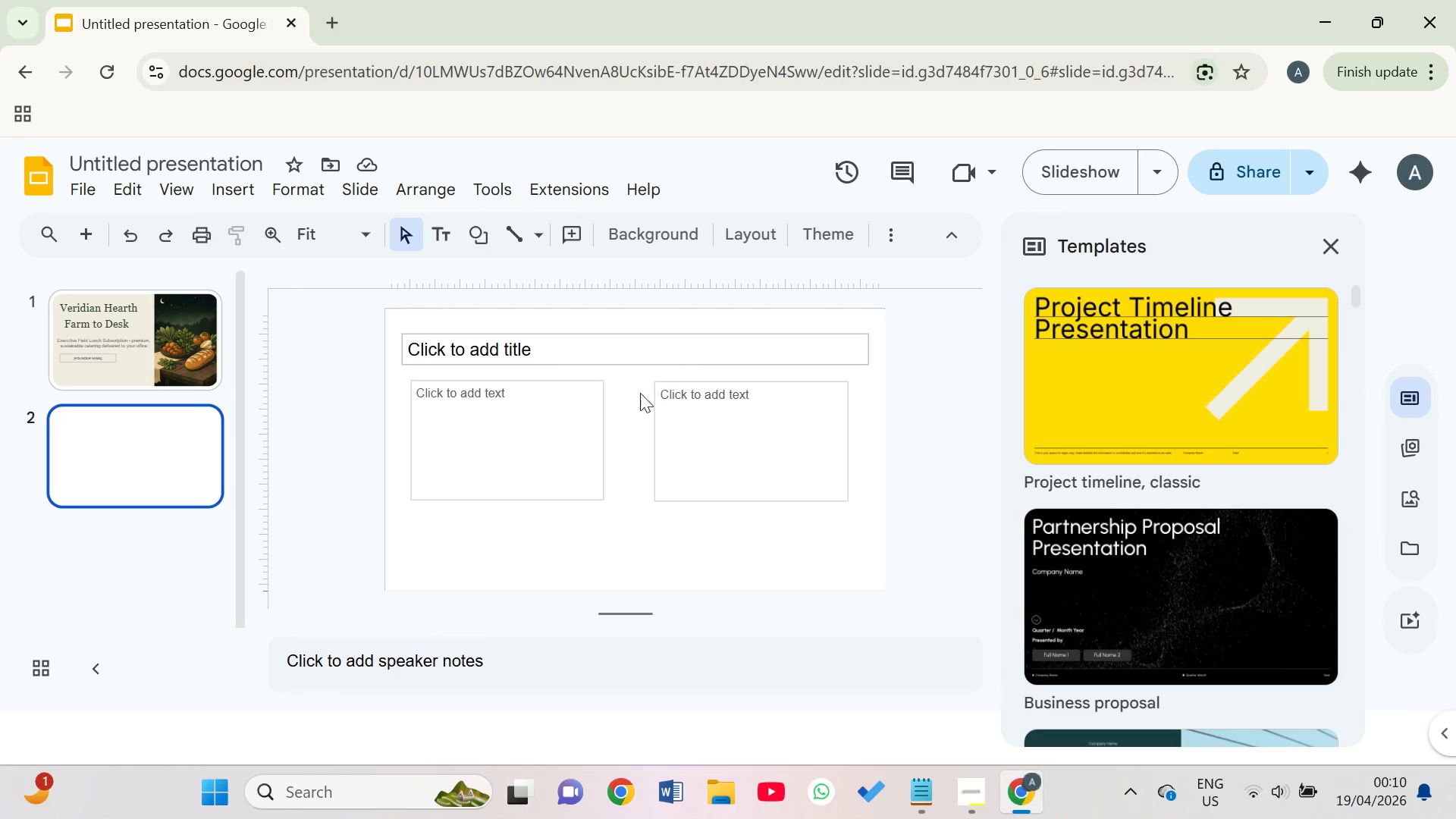 
wait(5.41)
 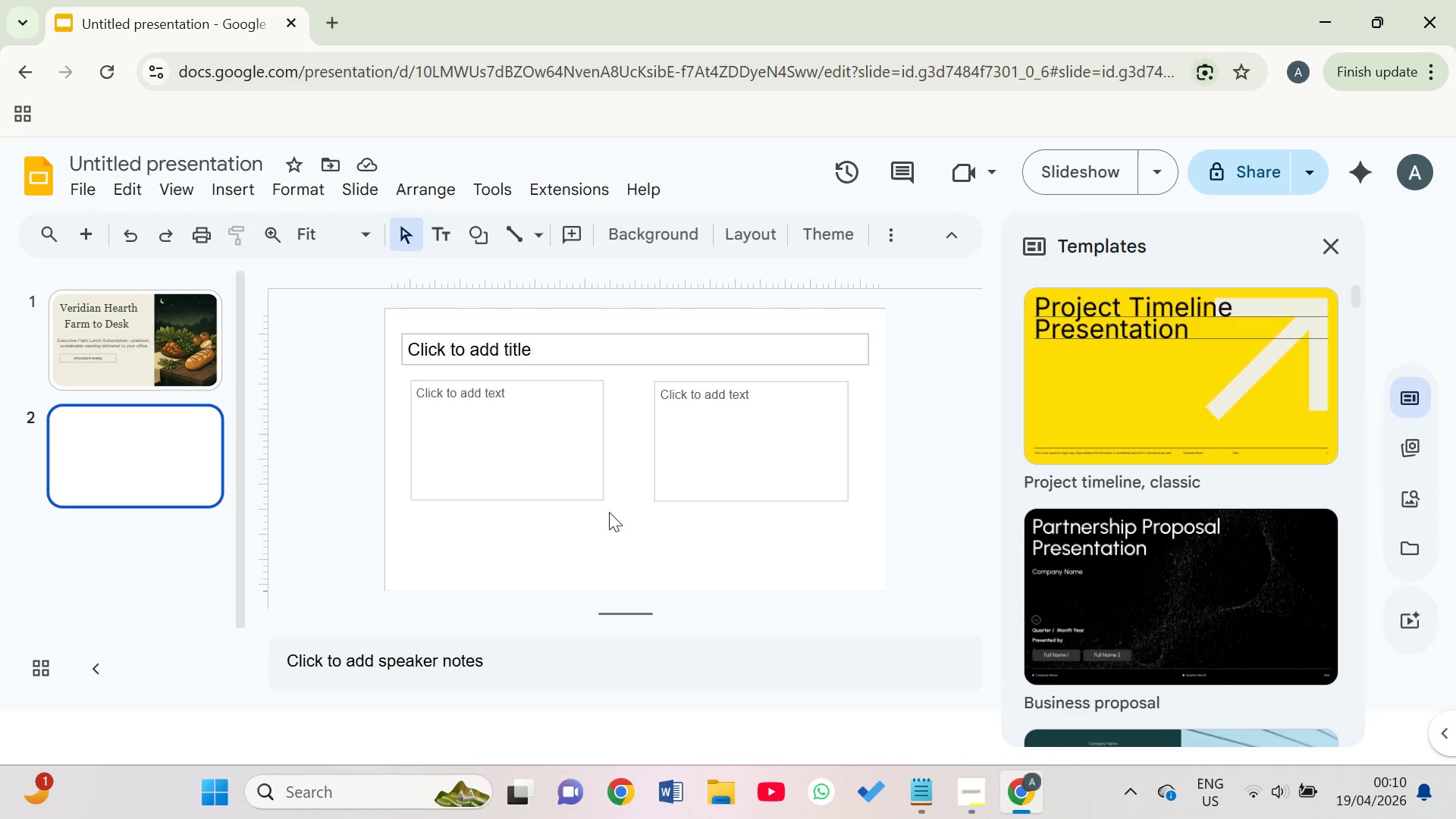 
left_click([705, 462])
 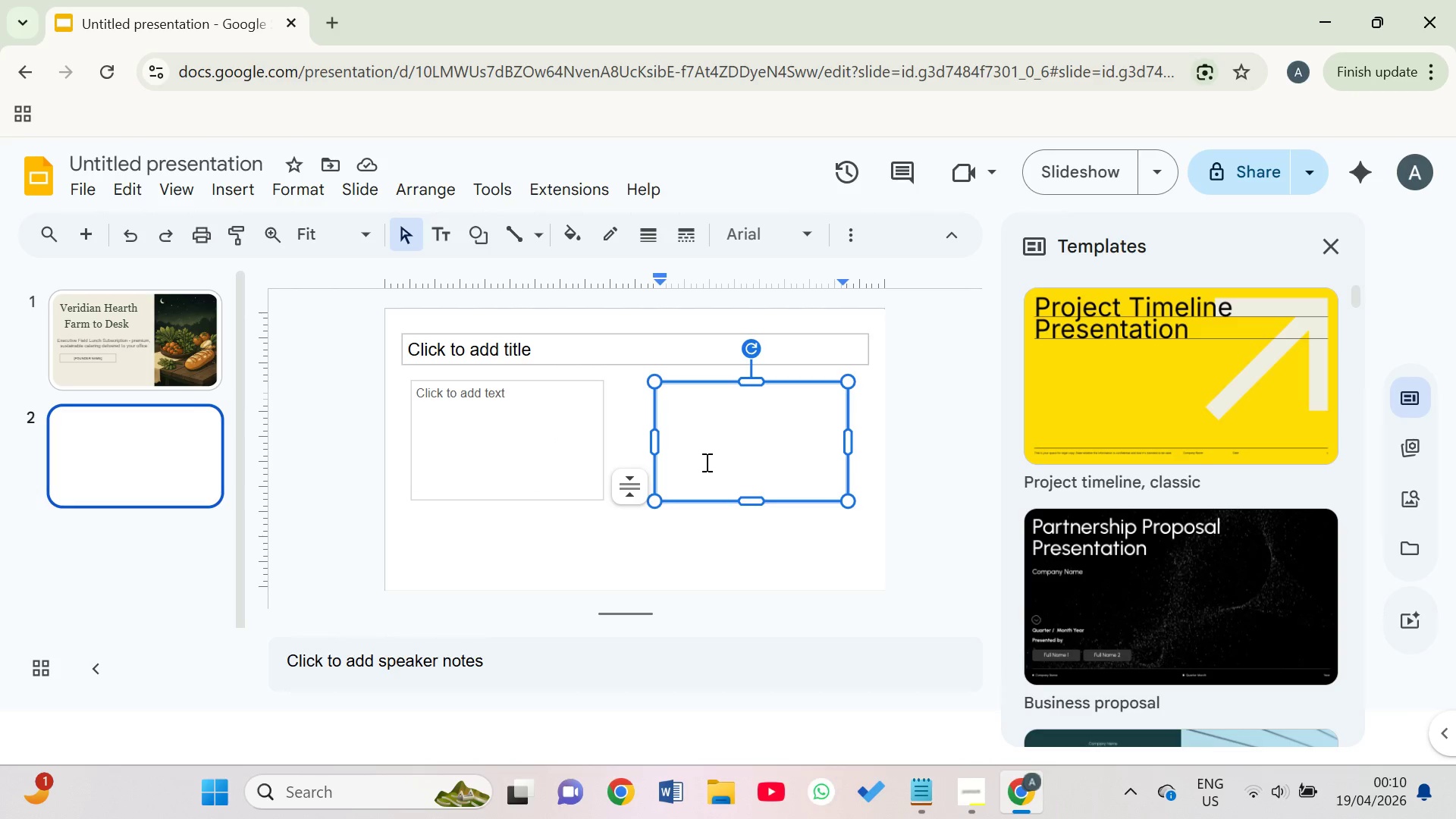 
key(Backspace)
 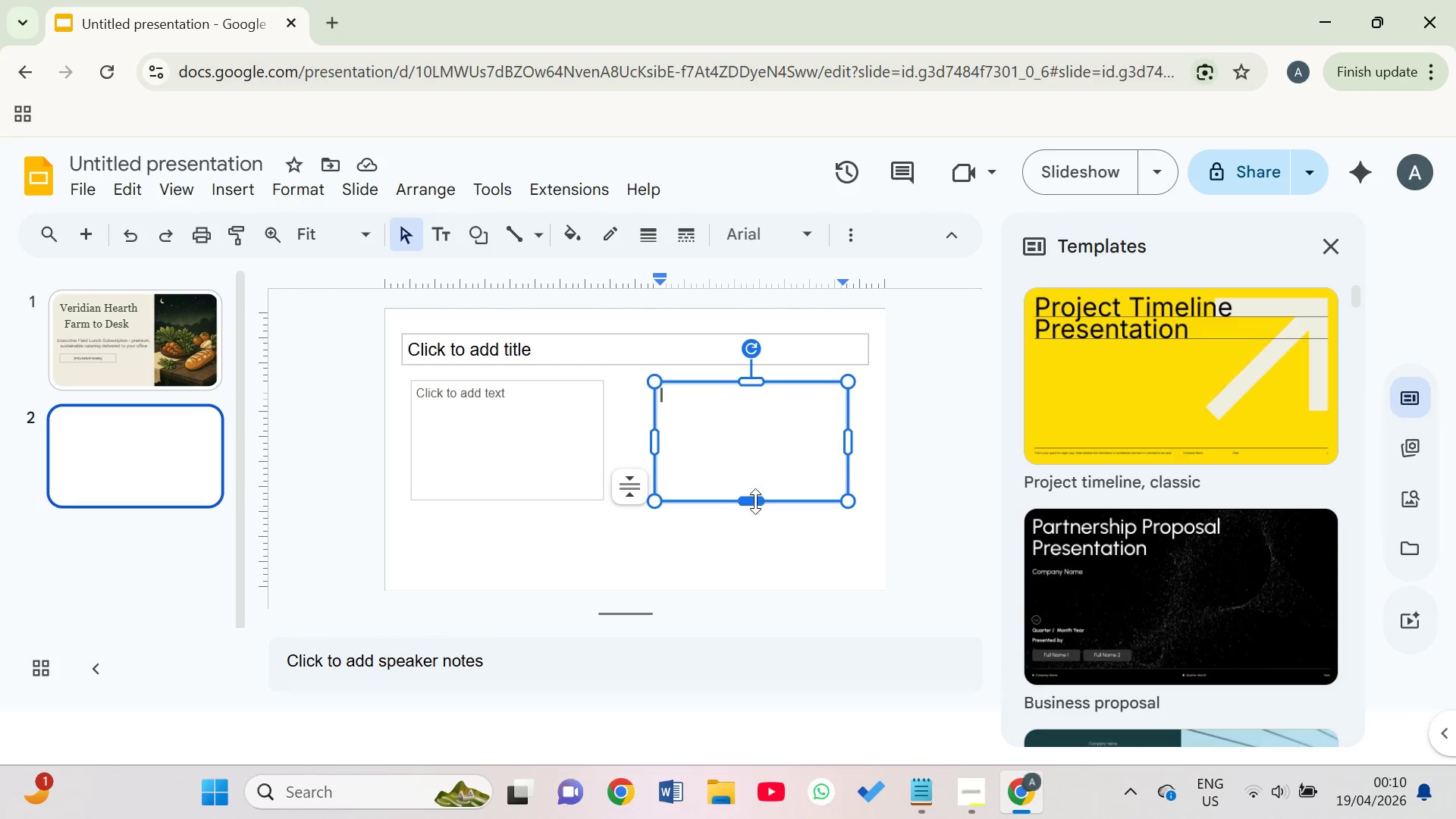 
left_click_drag(start_coordinate=[756, 500], to_coordinate=[665, 495])
 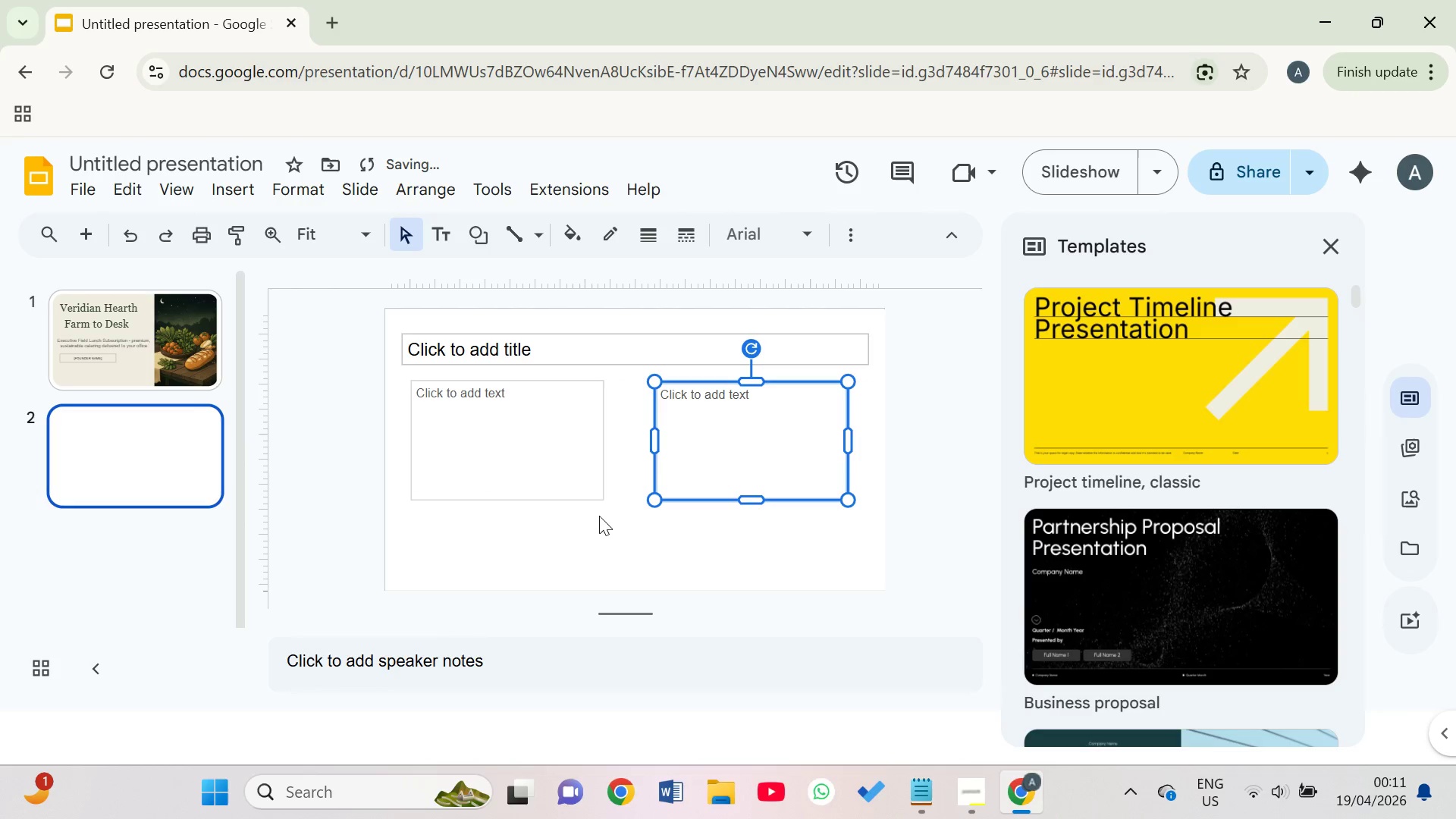 
right_click([580, 515])
 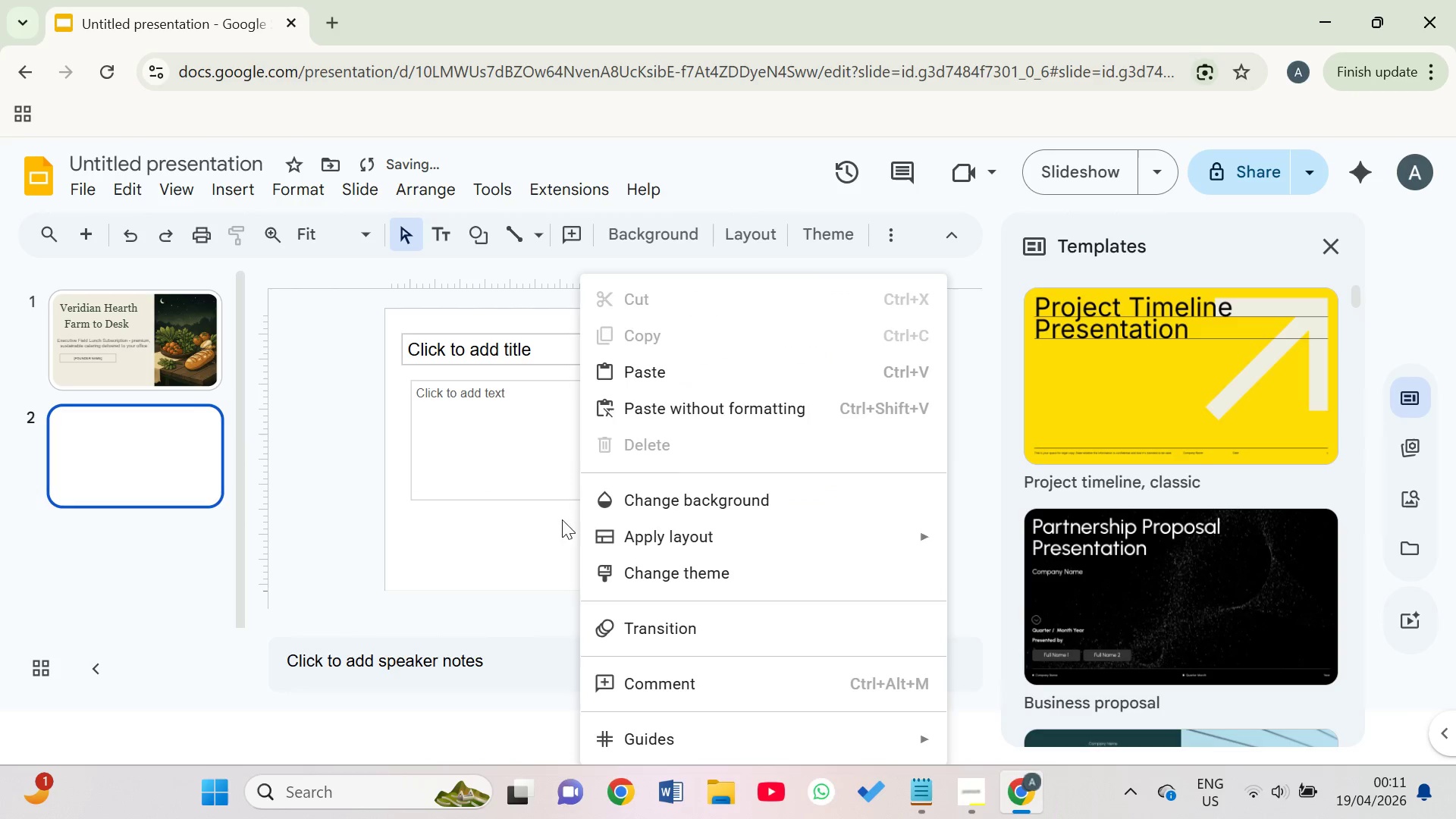 
left_click([556, 519])
 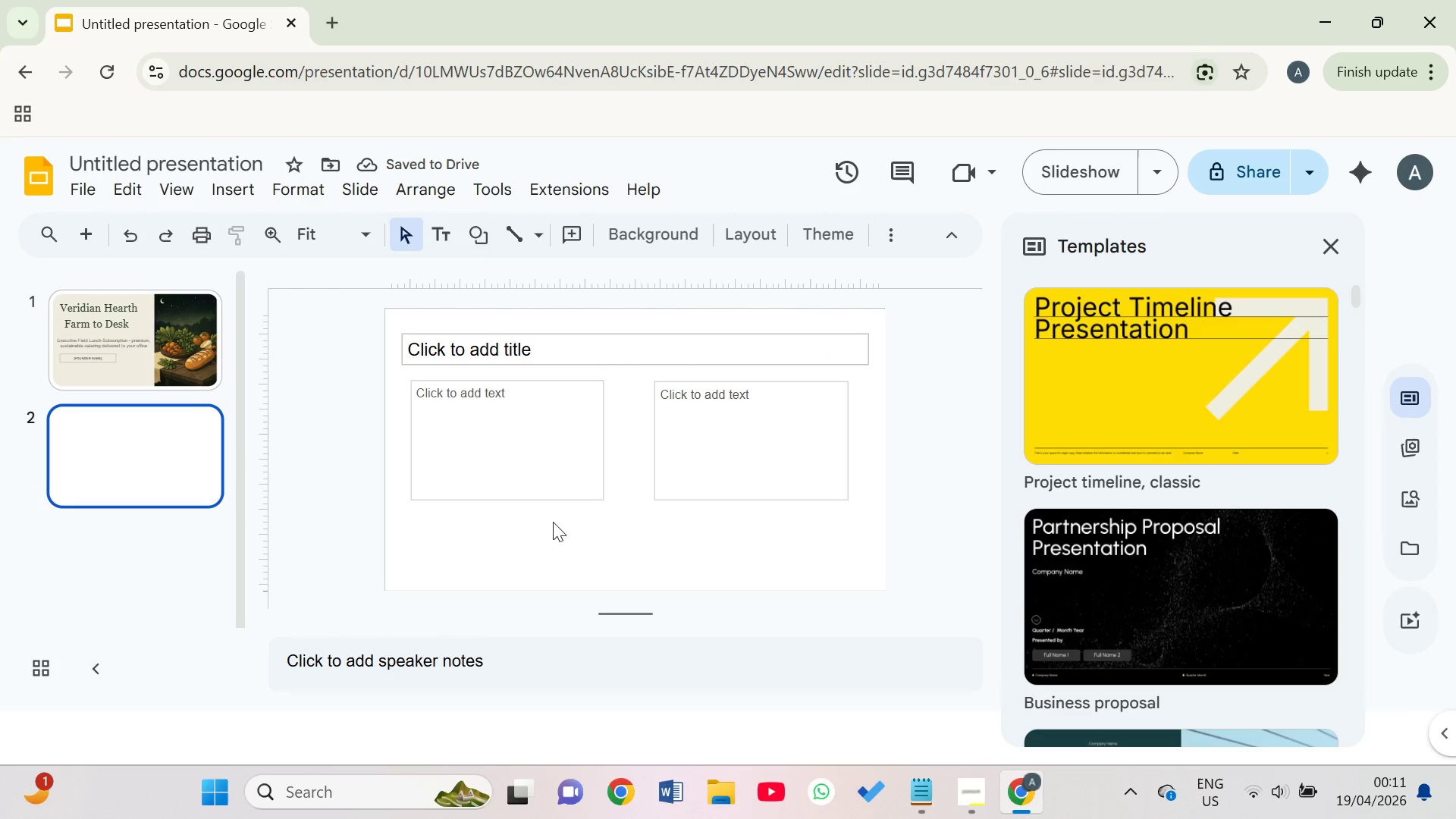 
left_click([721, 480])
 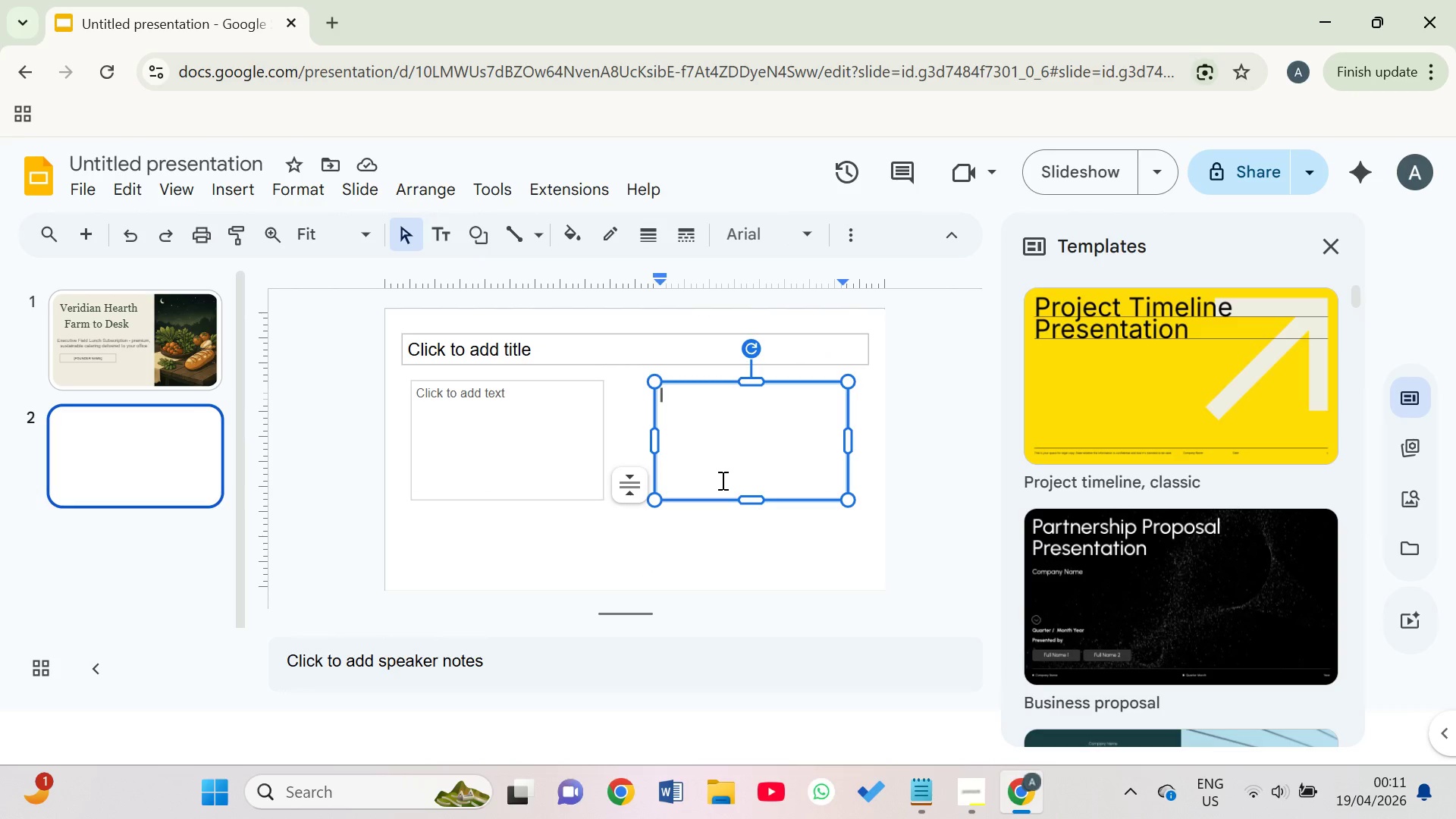 
key(Control+D)
 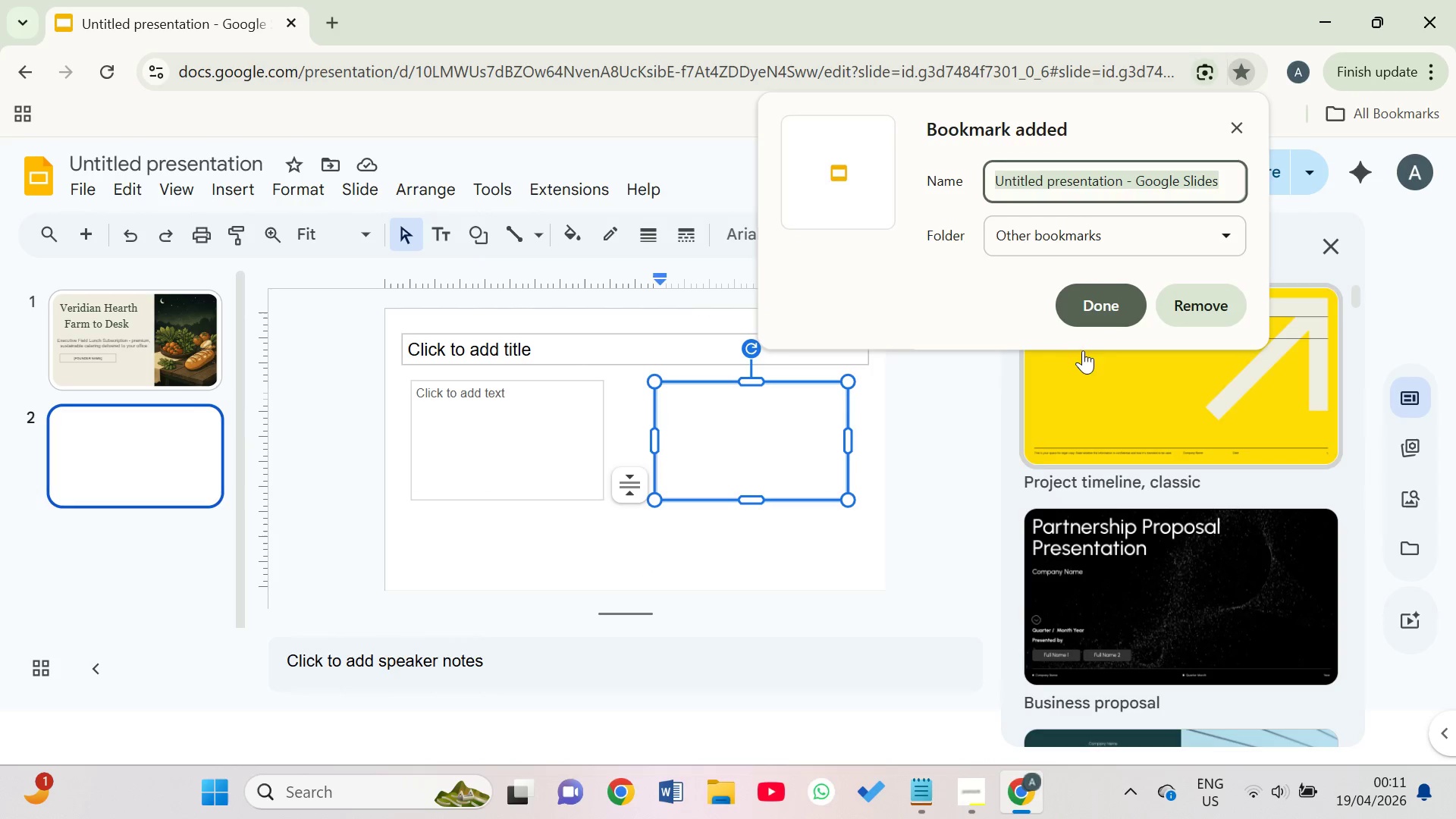 
left_click([1114, 303])
 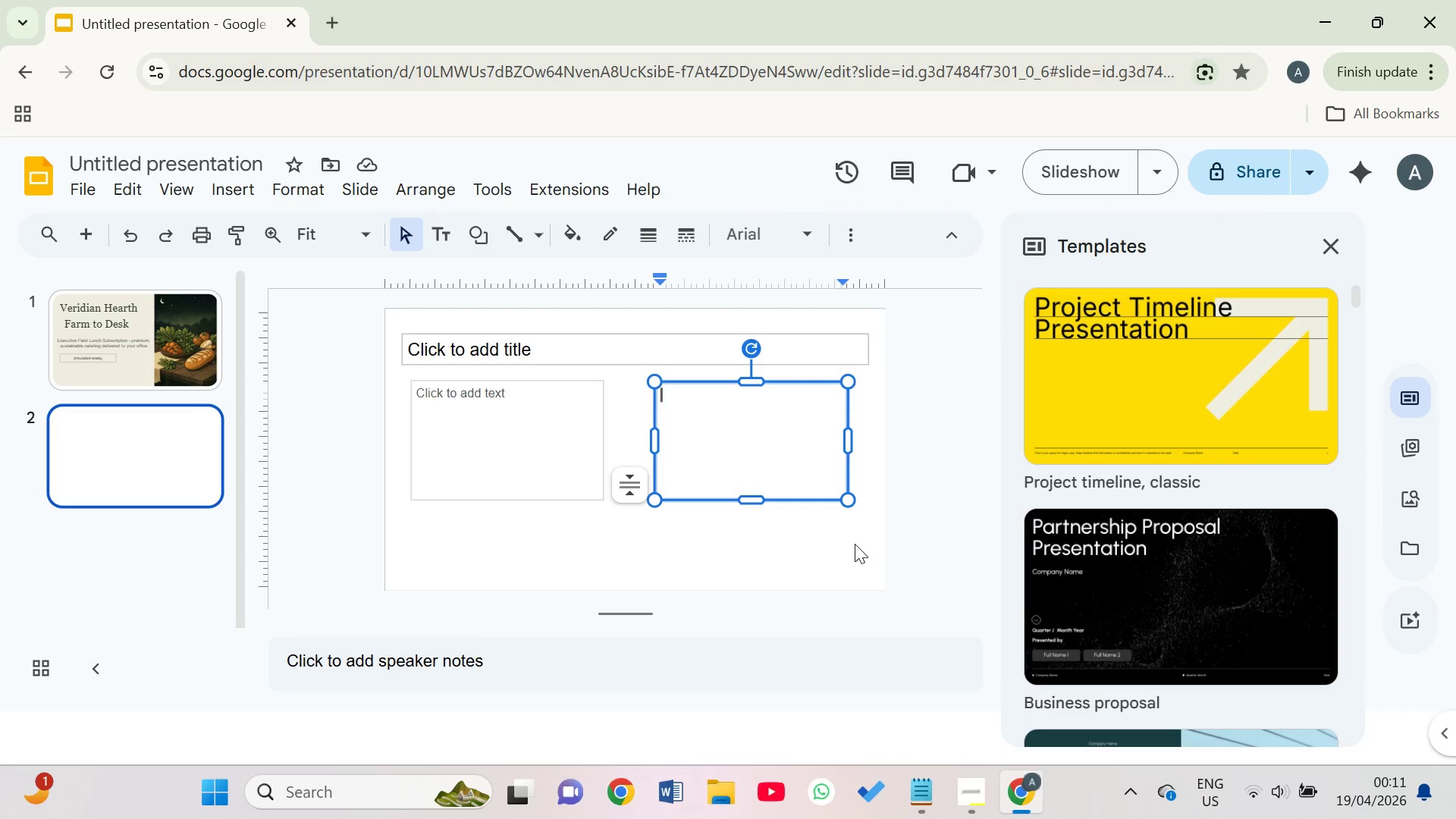 
key(Control+D)
 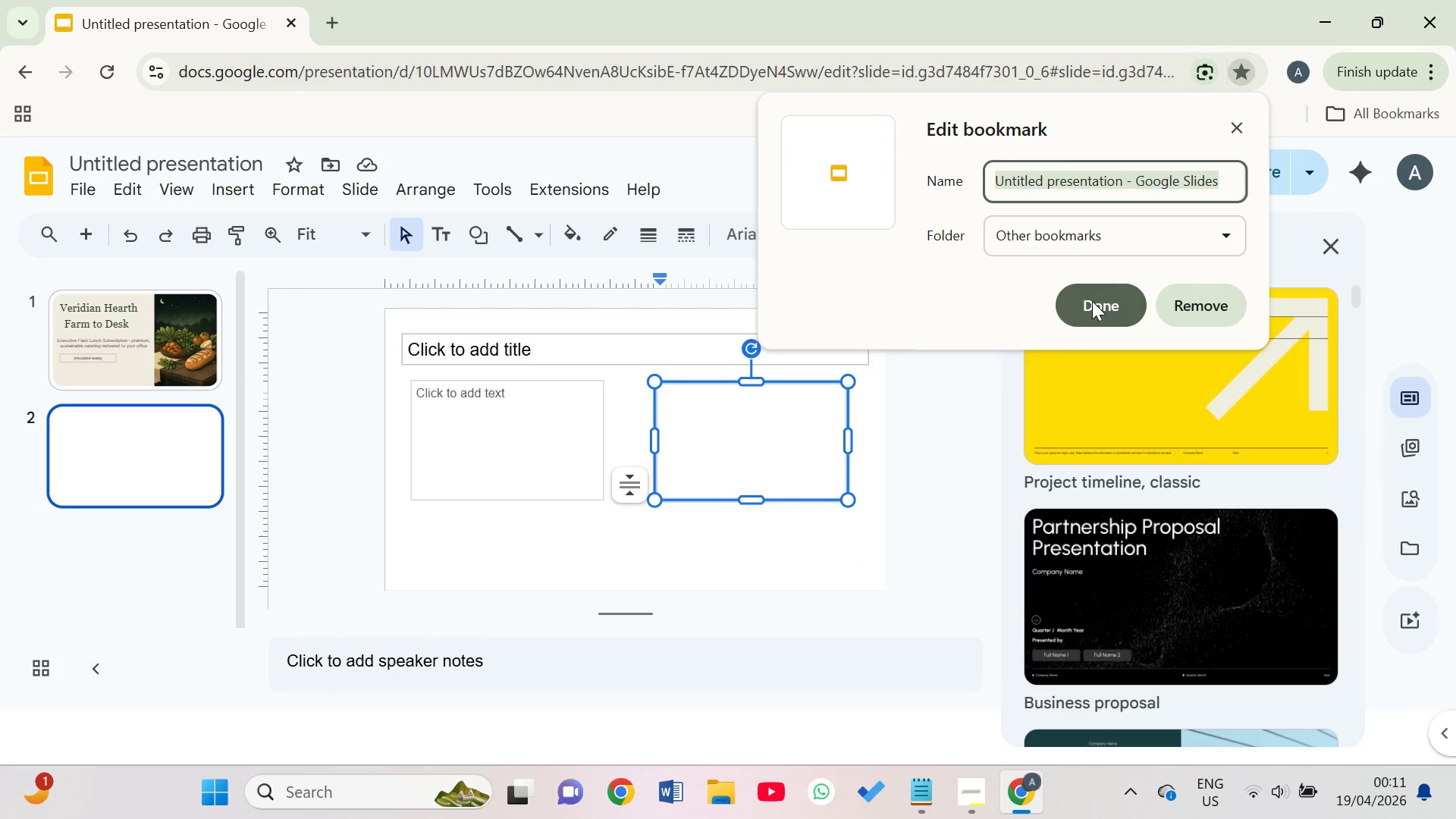 
left_click([1100, 305])
 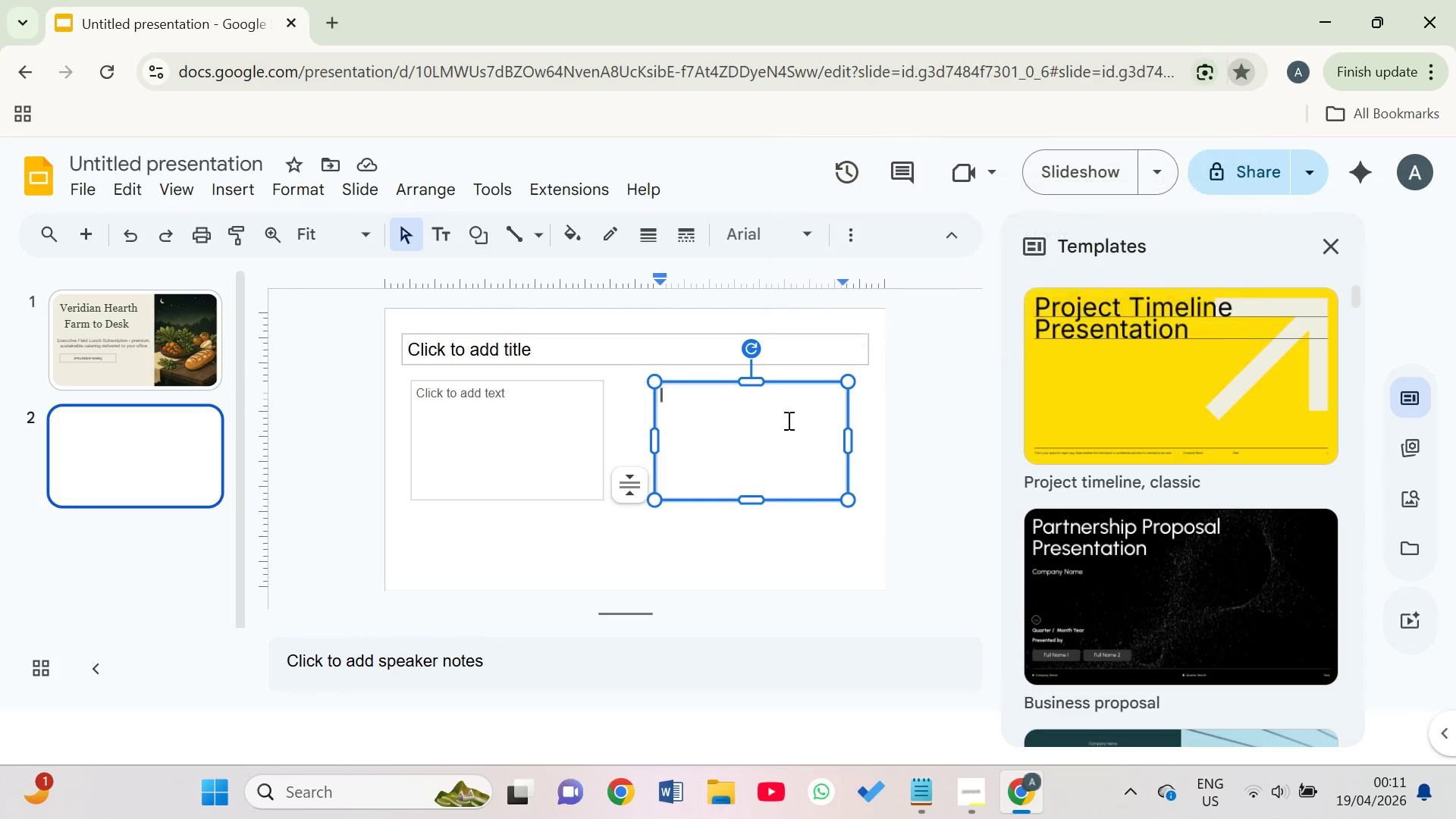 
left_click([745, 431])
 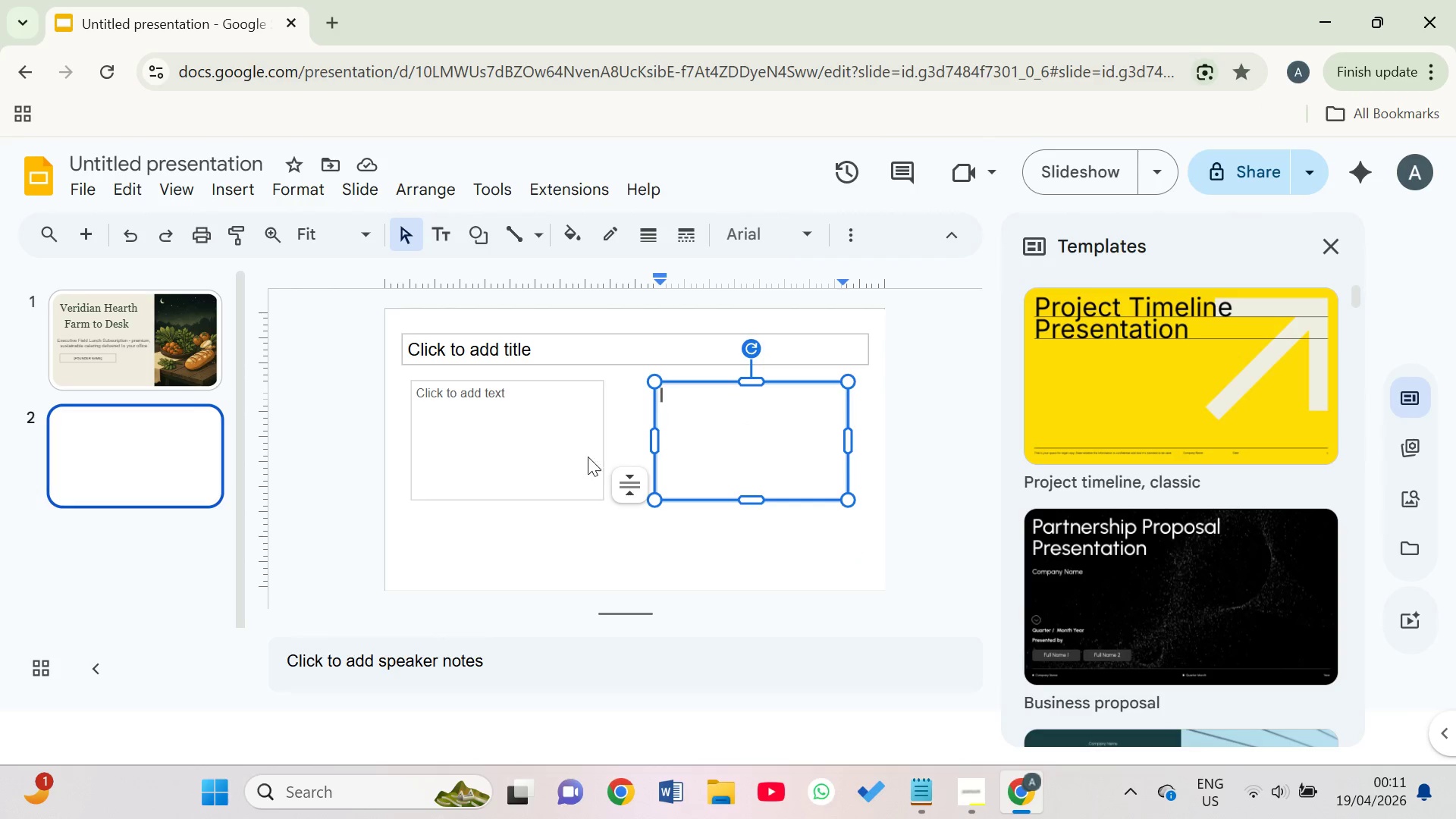 
left_click([481, 451])
 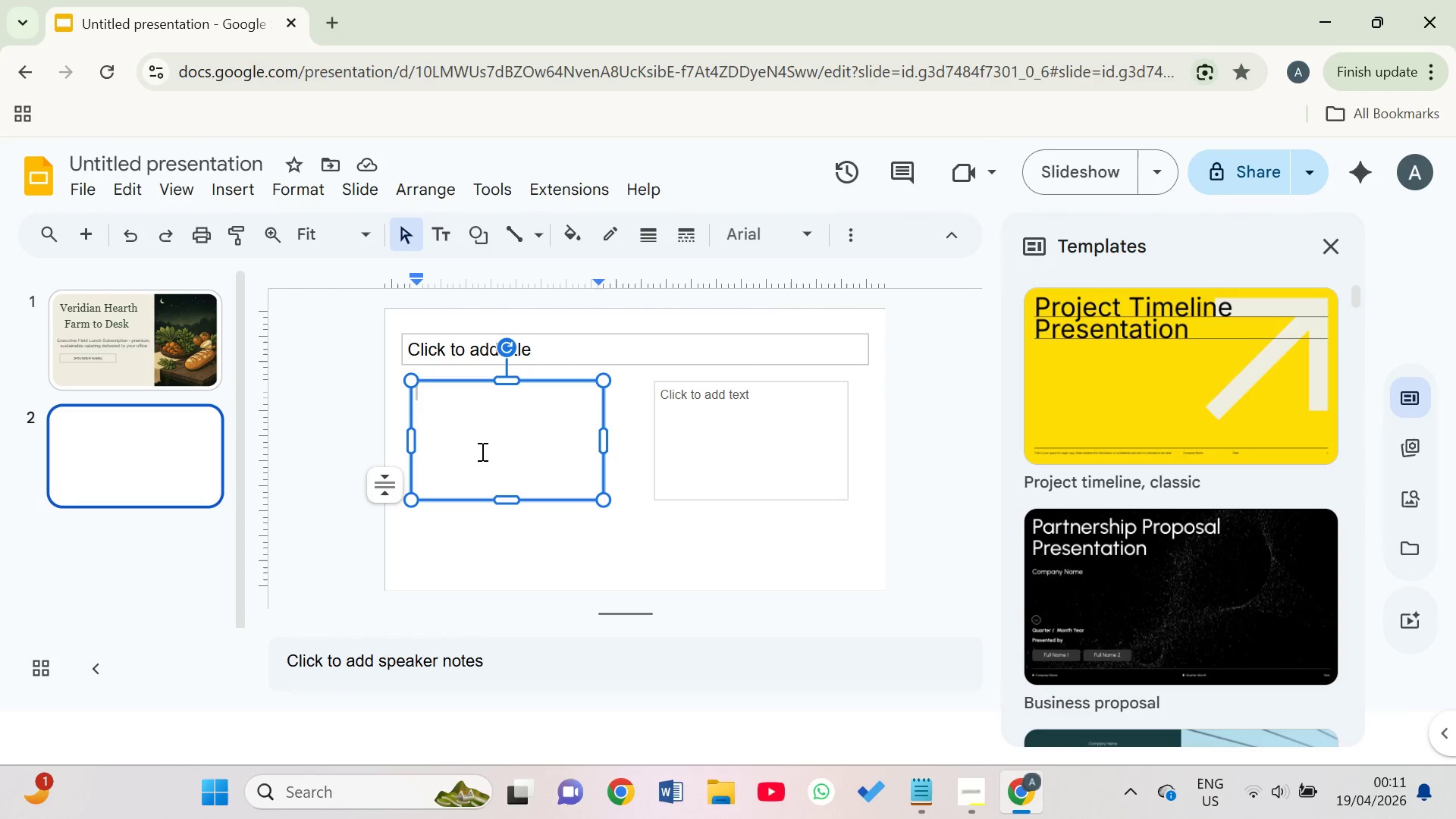 
key(Control+D)
 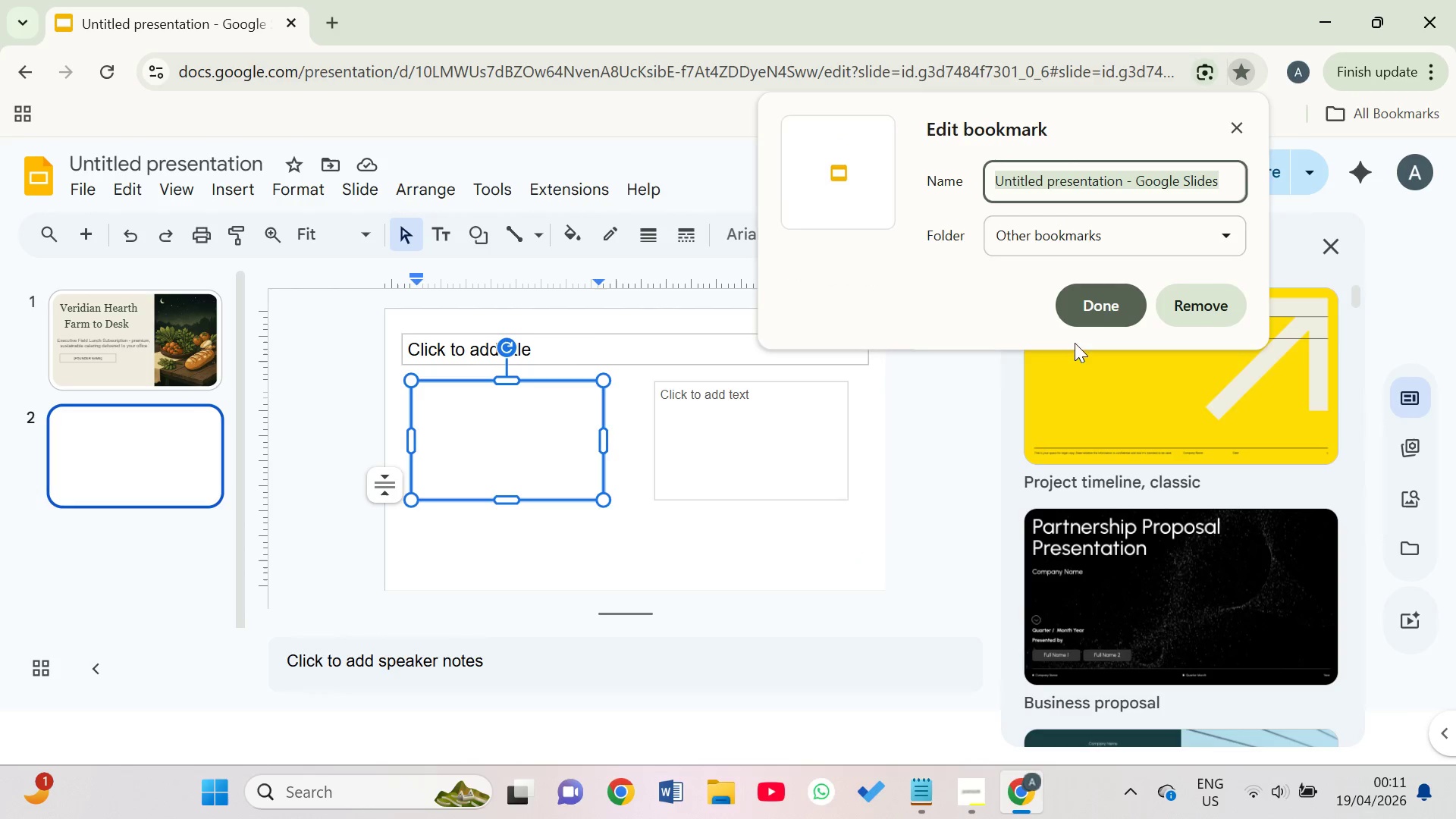 
left_click([1085, 301])
 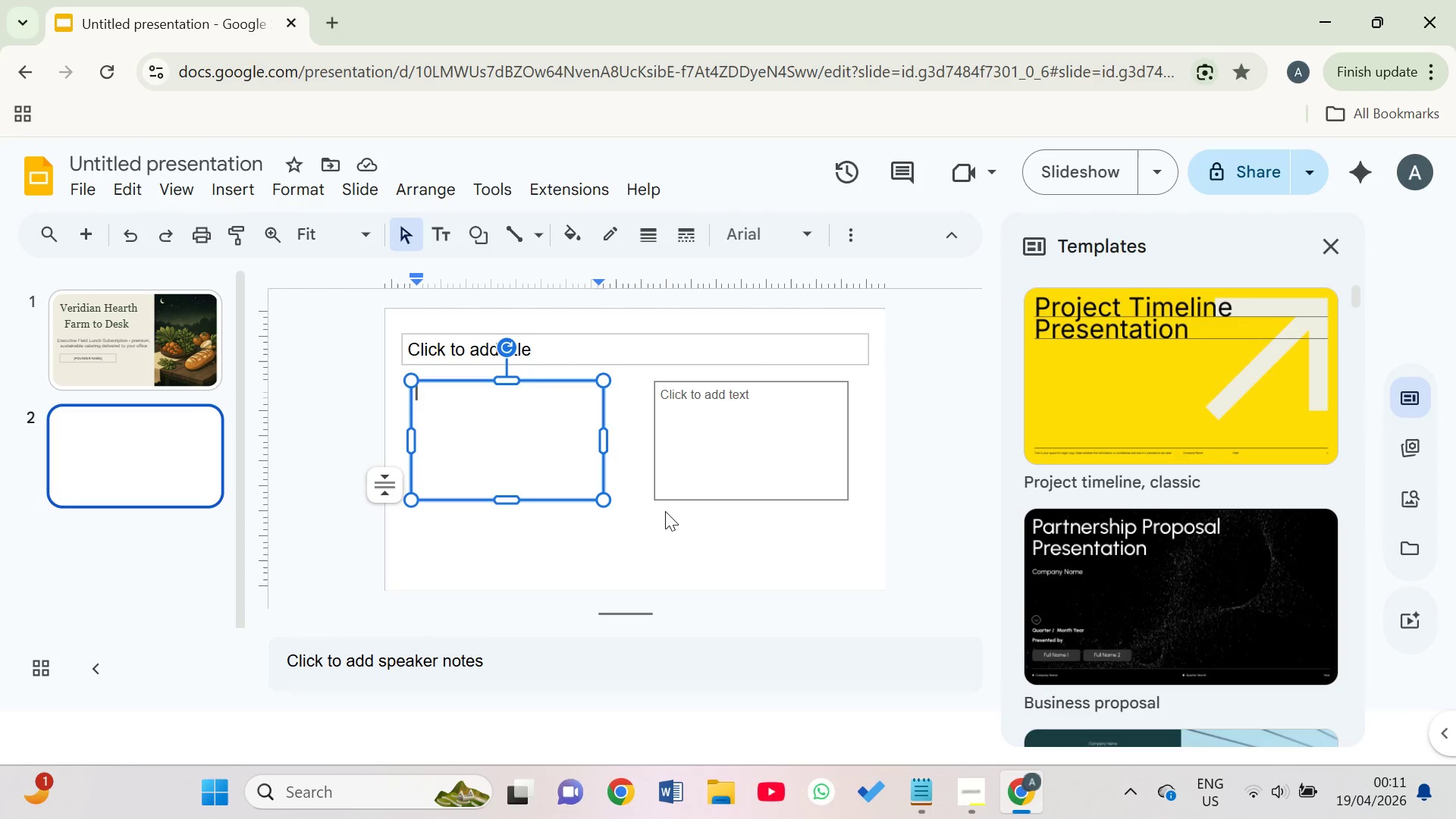 
left_click([657, 538])
 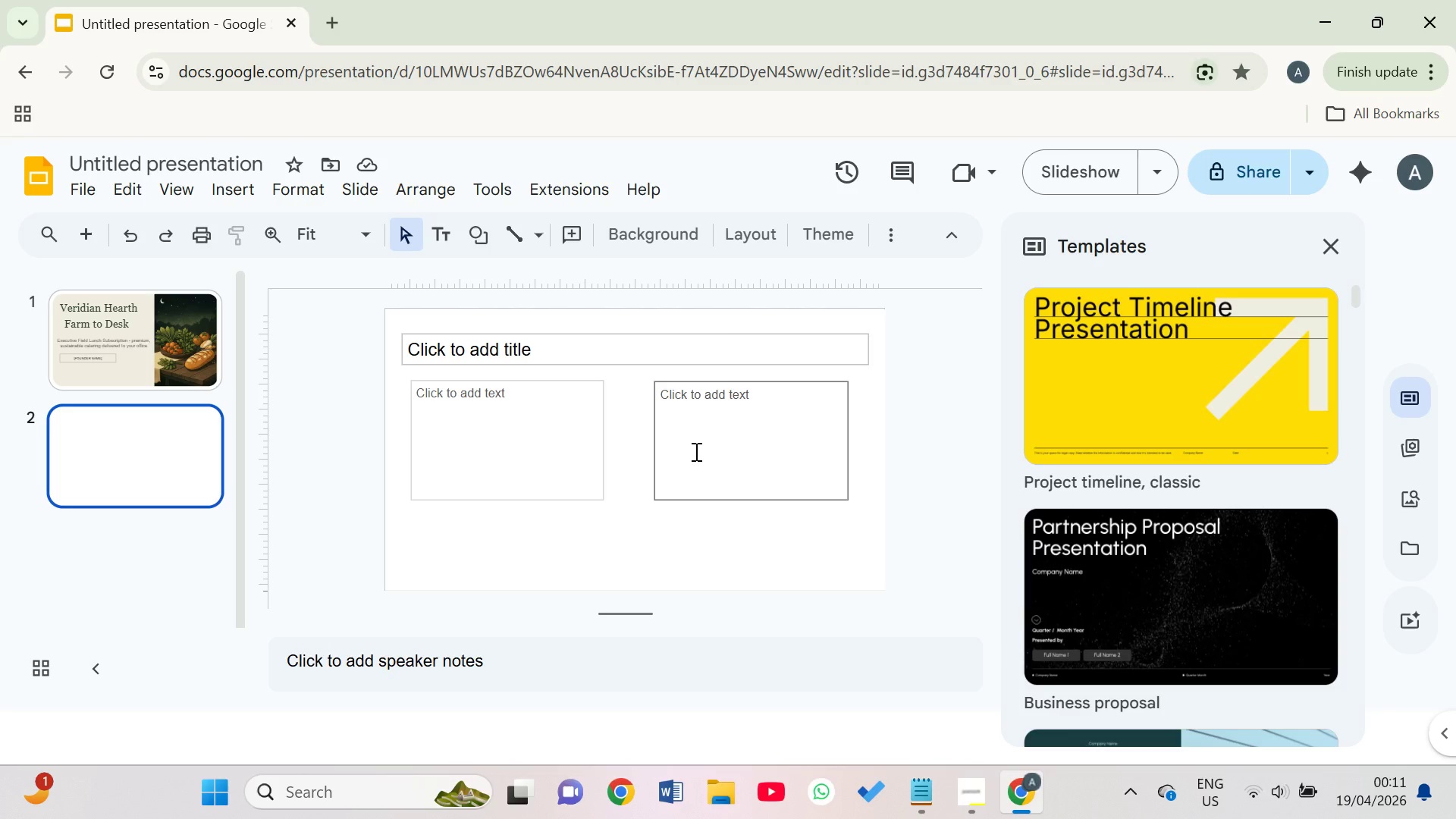 
wait(5.27)
 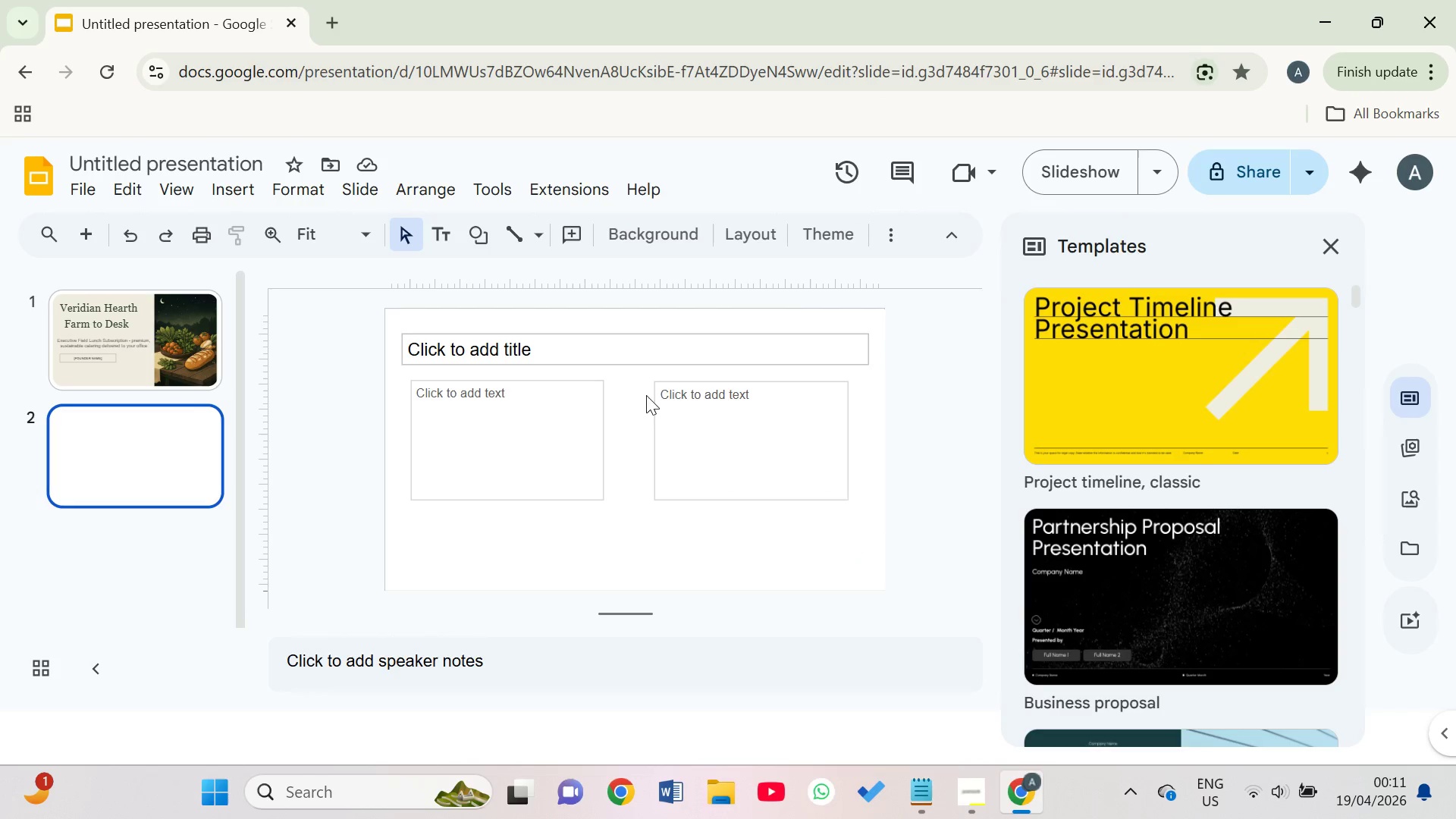 
left_click([633, 388])
 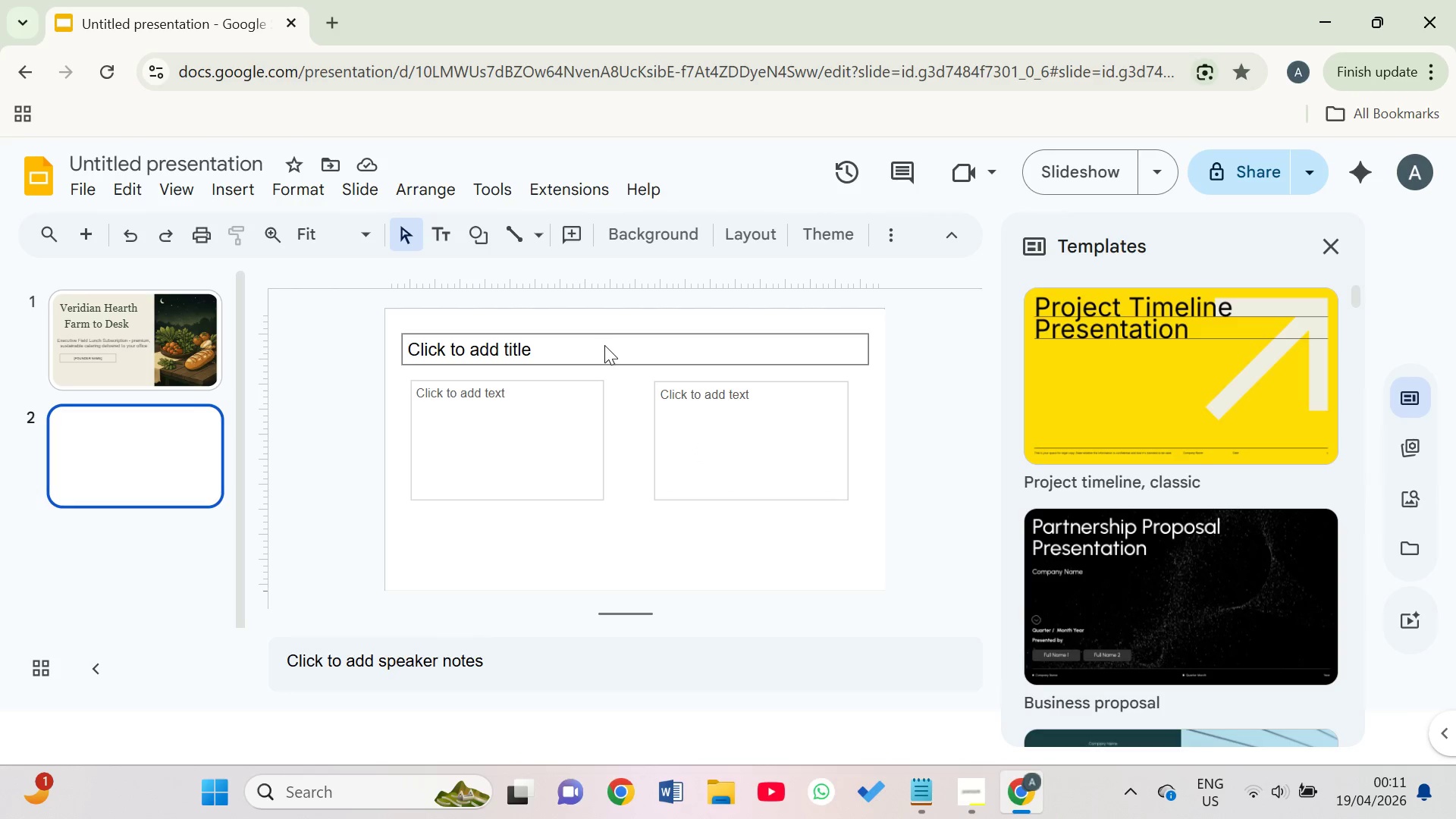 
left_click([604, 345])
 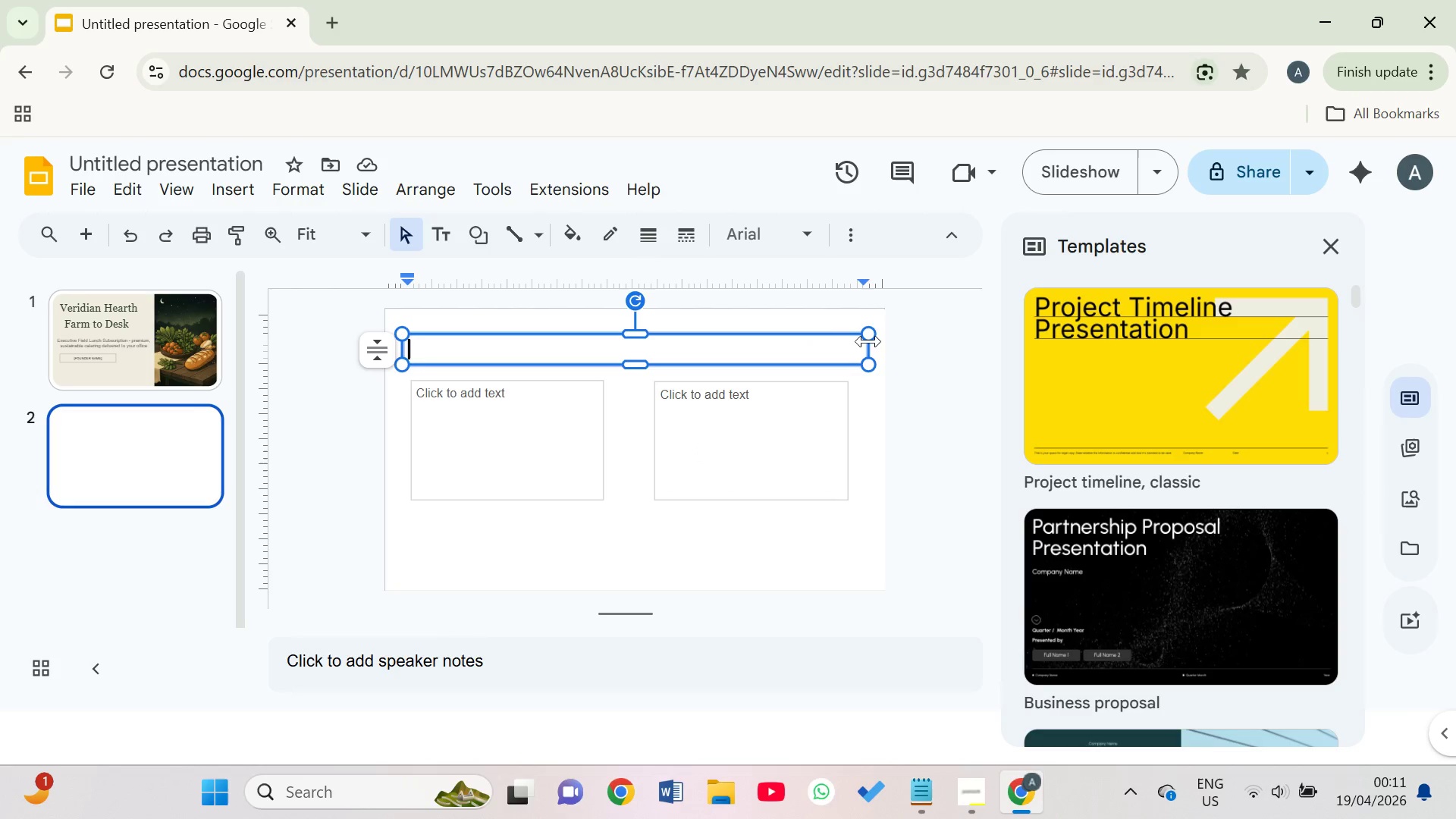 
left_click_drag(start_coordinate=[871, 345], to_coordinate=[855, 350])
 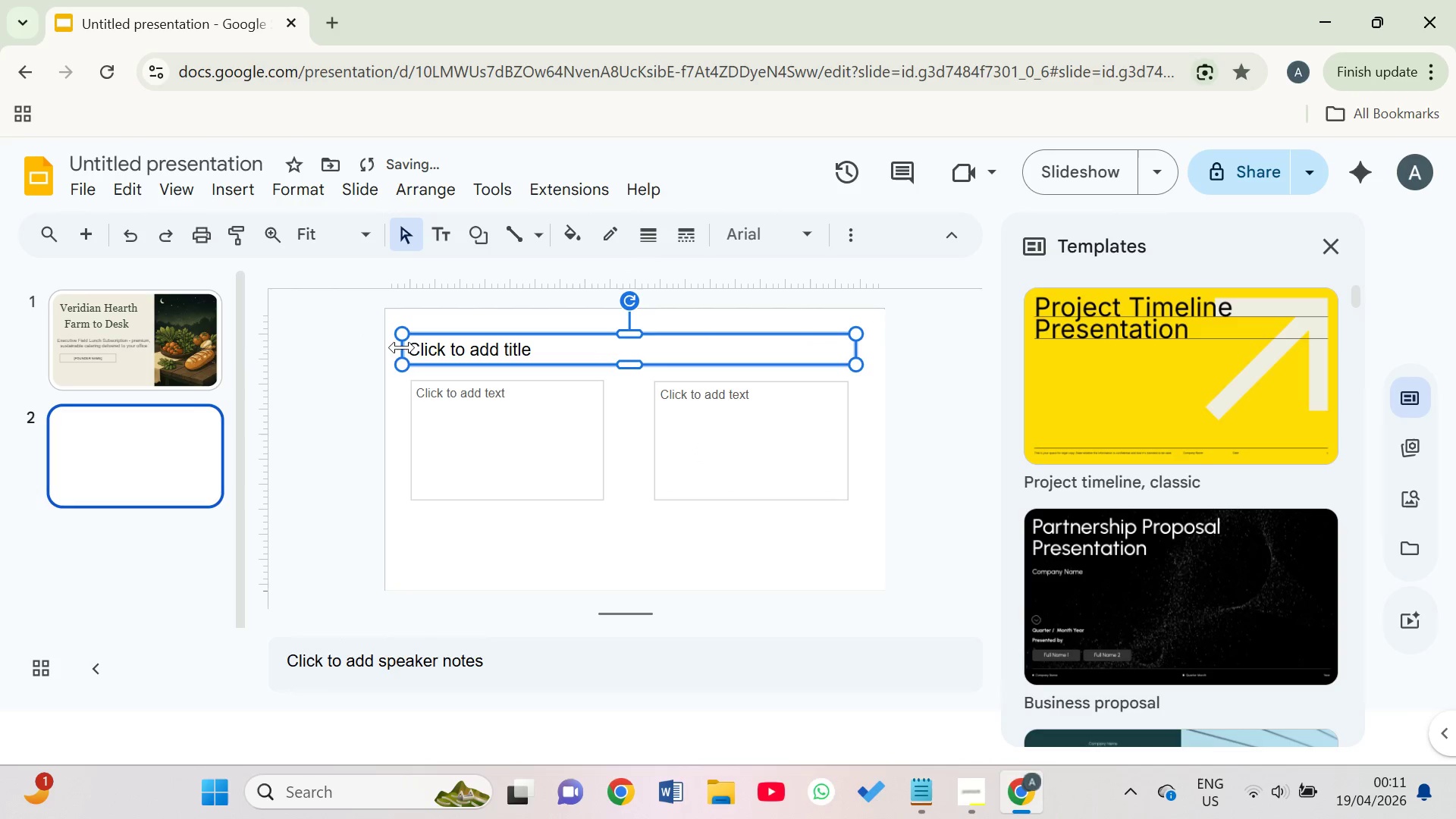 
left_click_drag(start_coordinate=[405, 344], to_coordinate=[410, 348])
 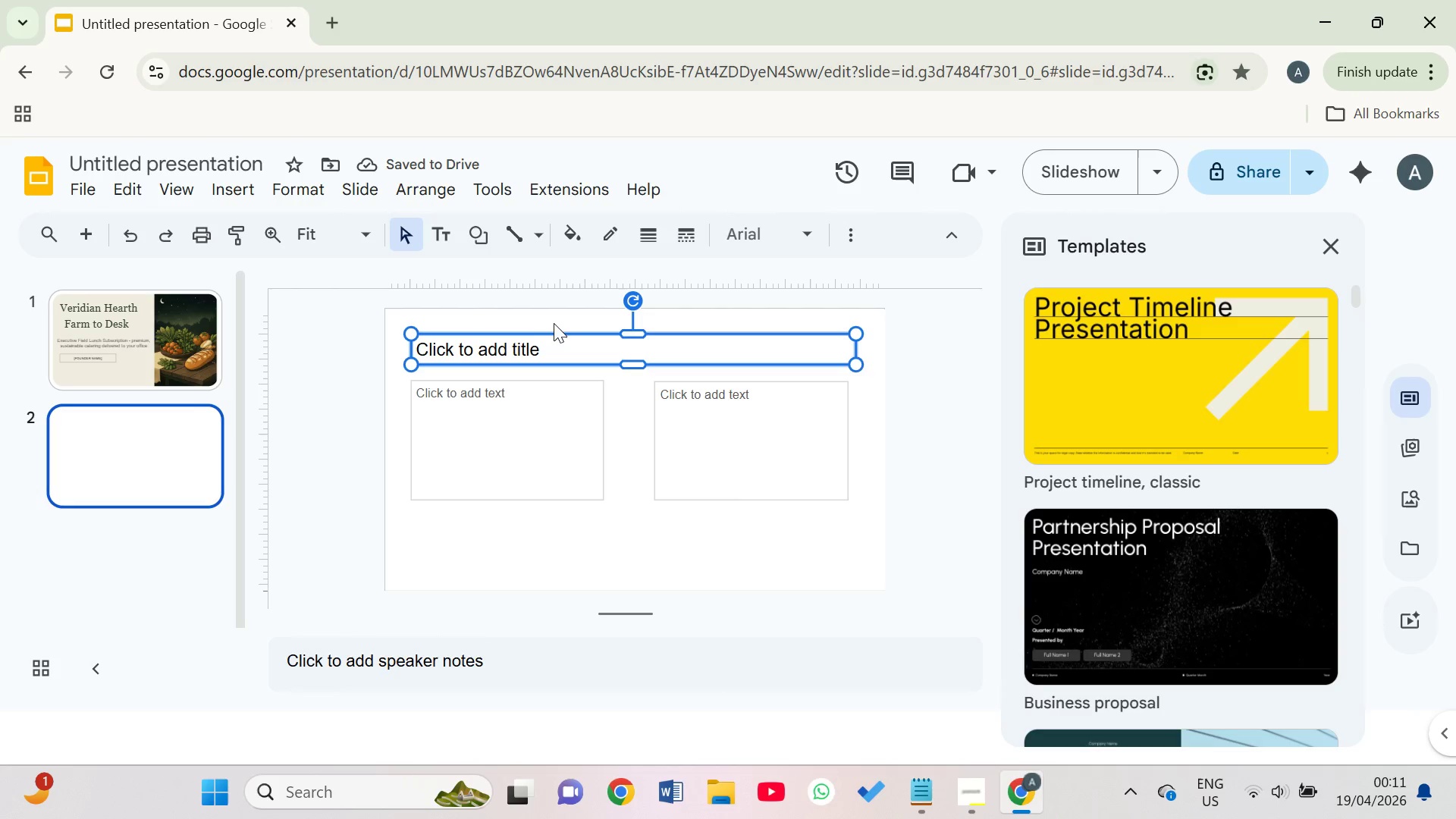 
wait(8.44)
 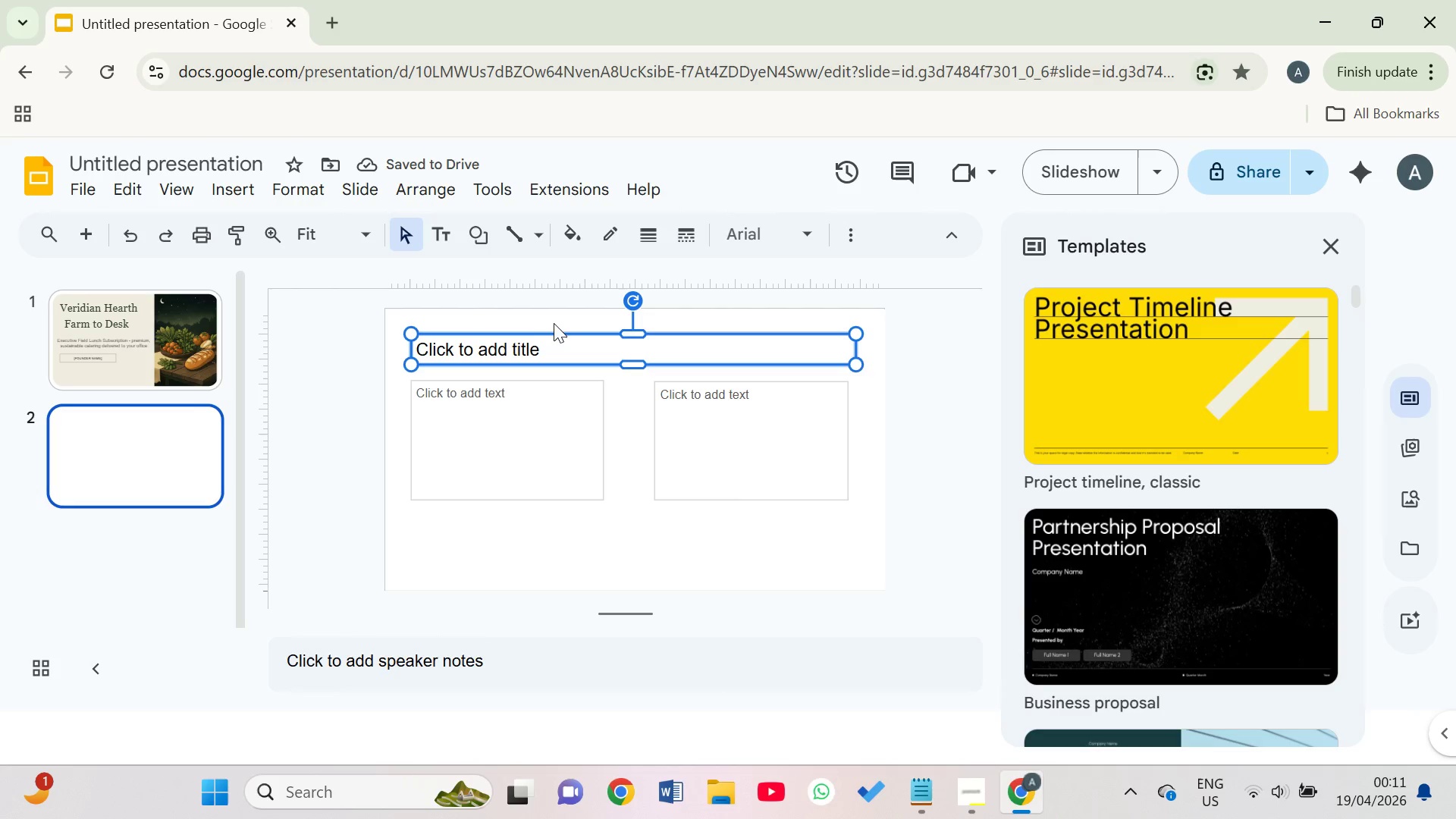 
left_click([547, 438])
 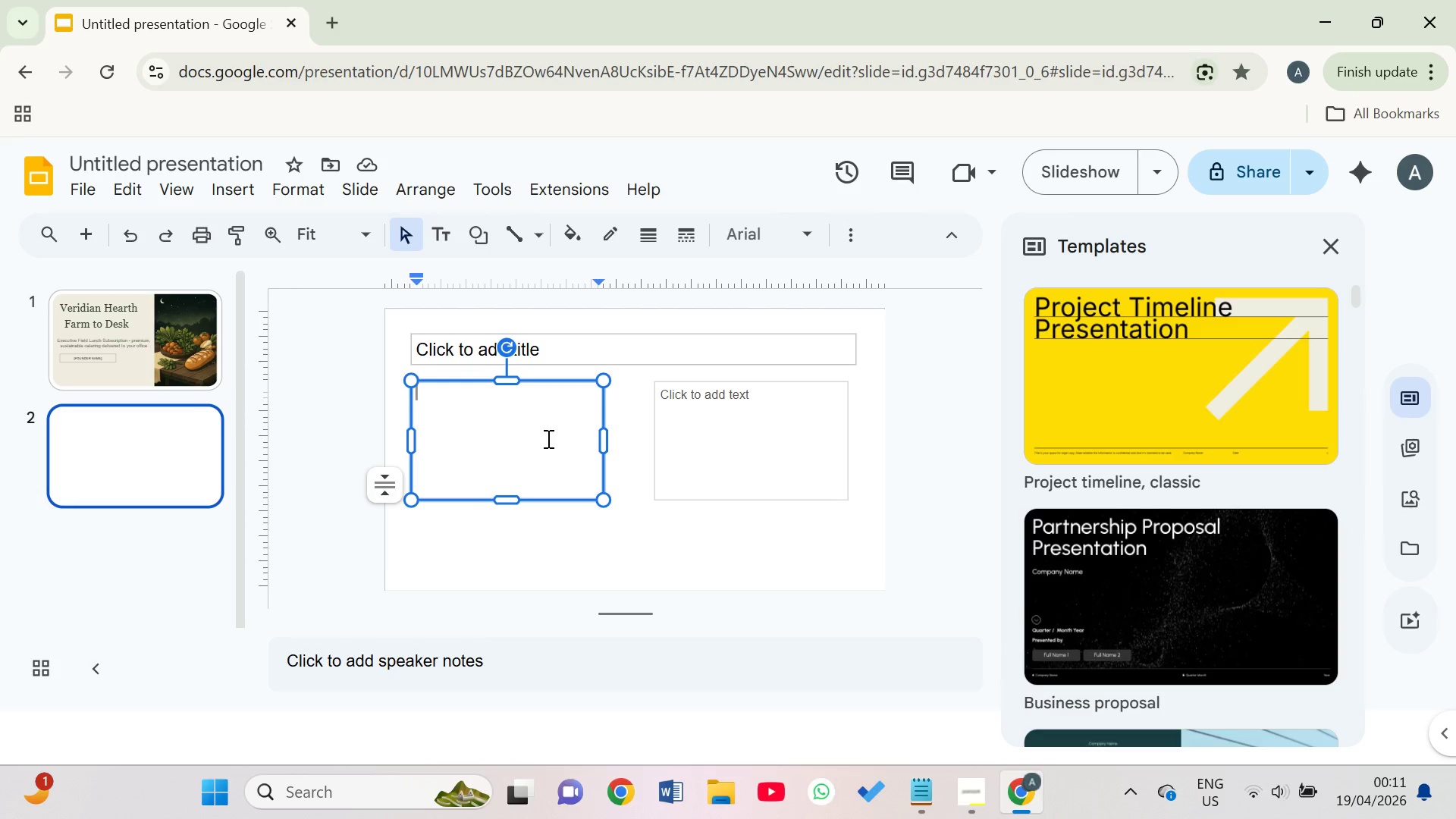 
key(ArrowDown)
 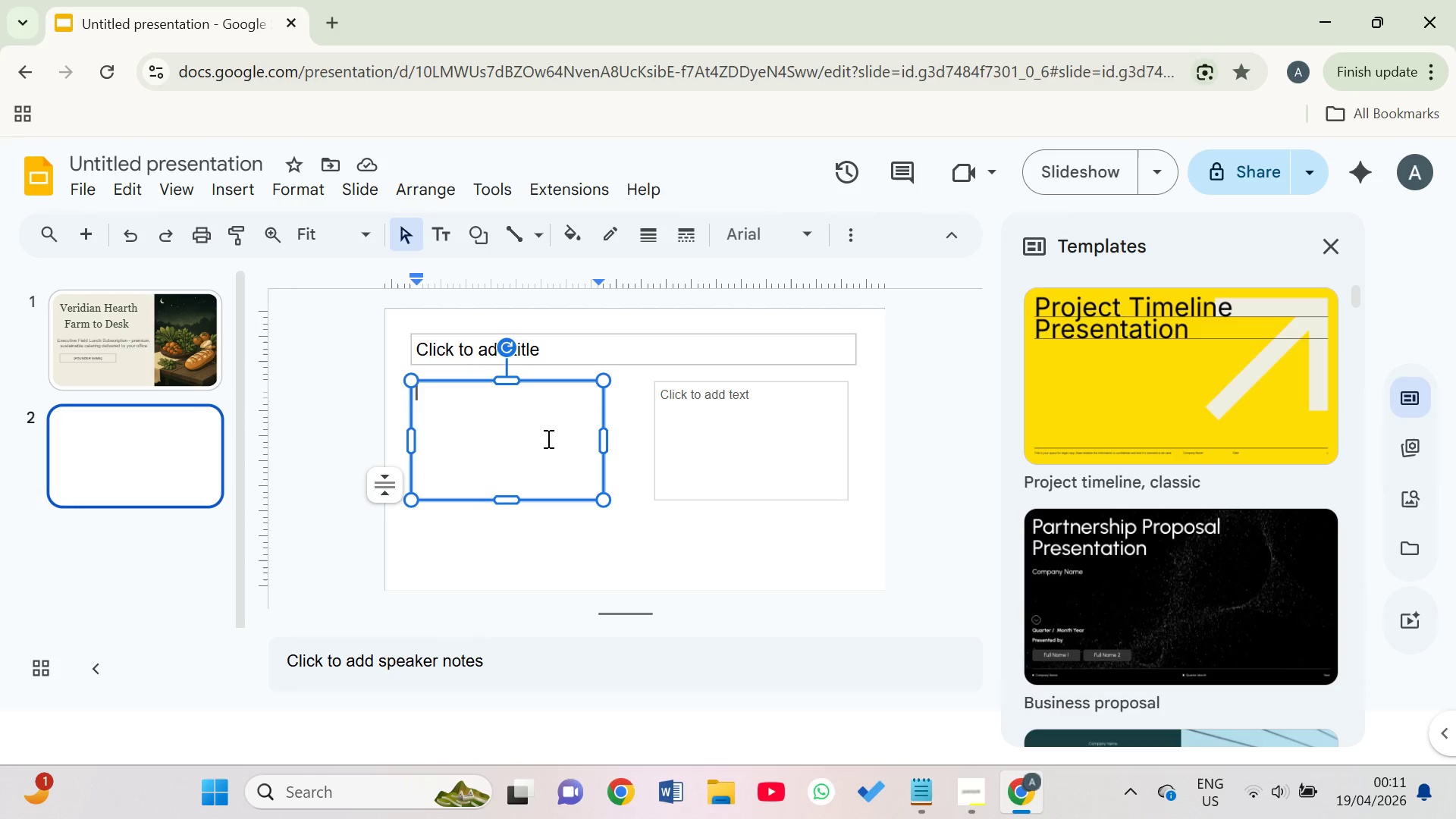 
key(ArrowDown)
 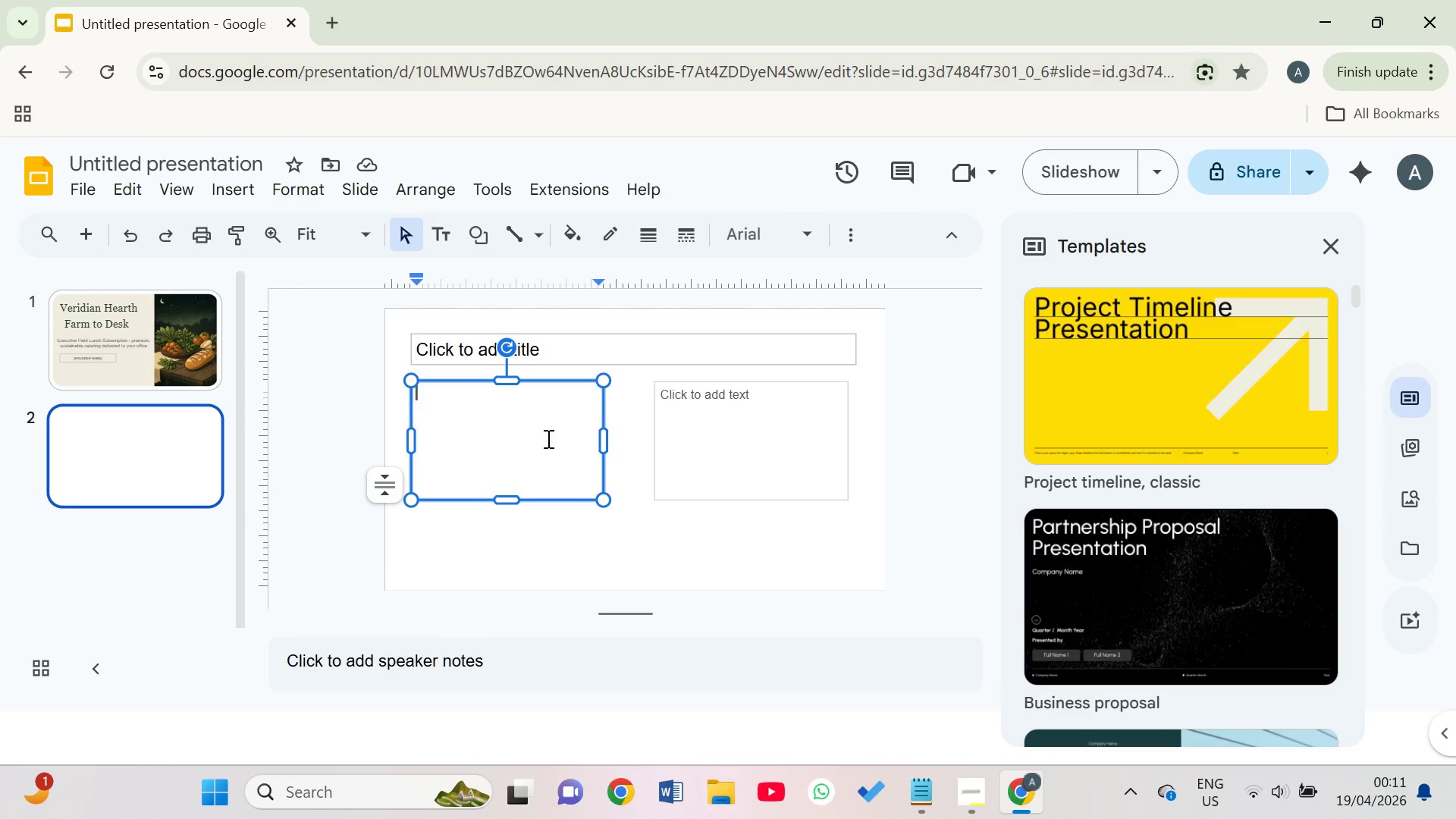 
key(ArrowDown)
 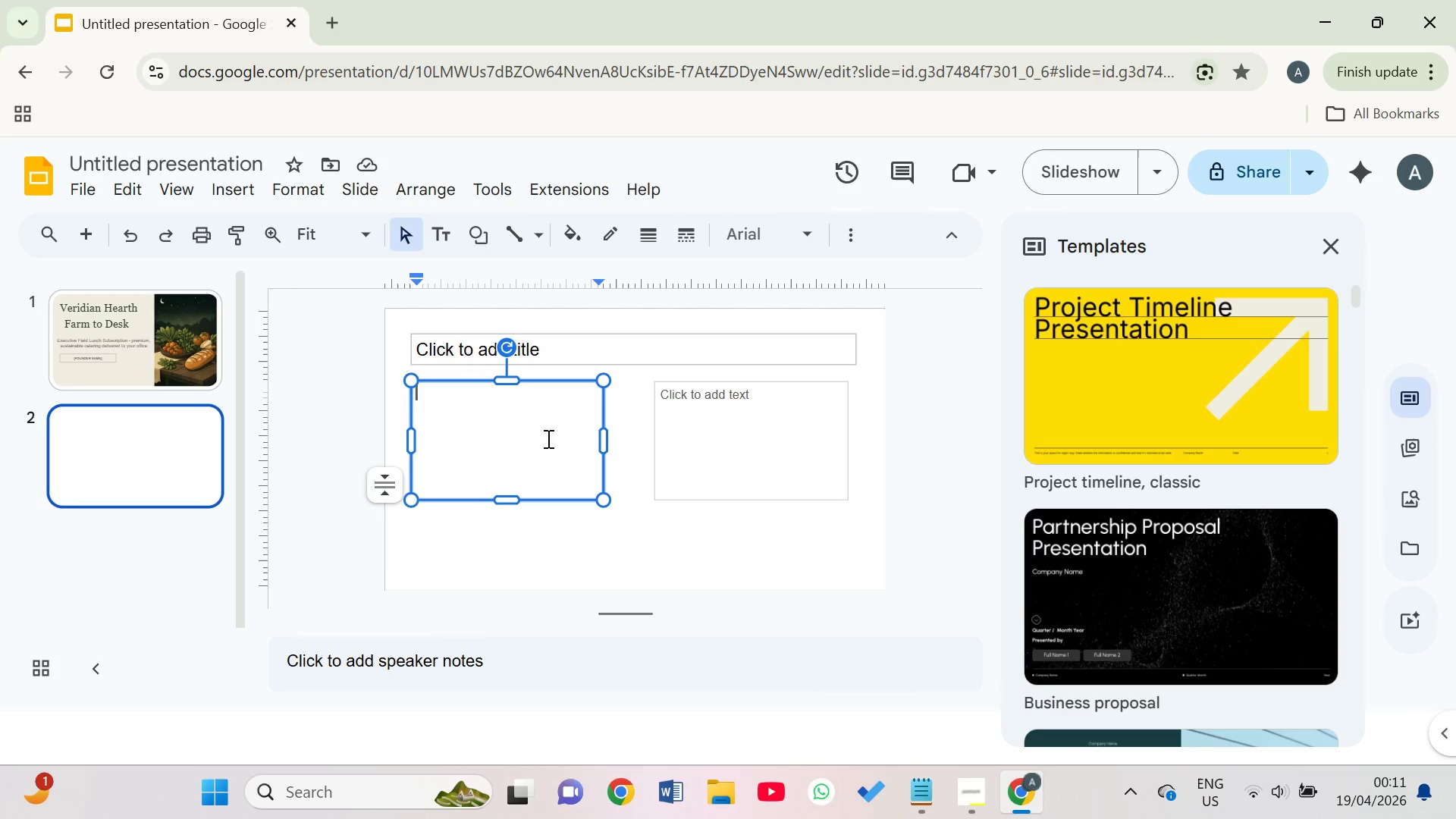 
key(ArrowDown)
 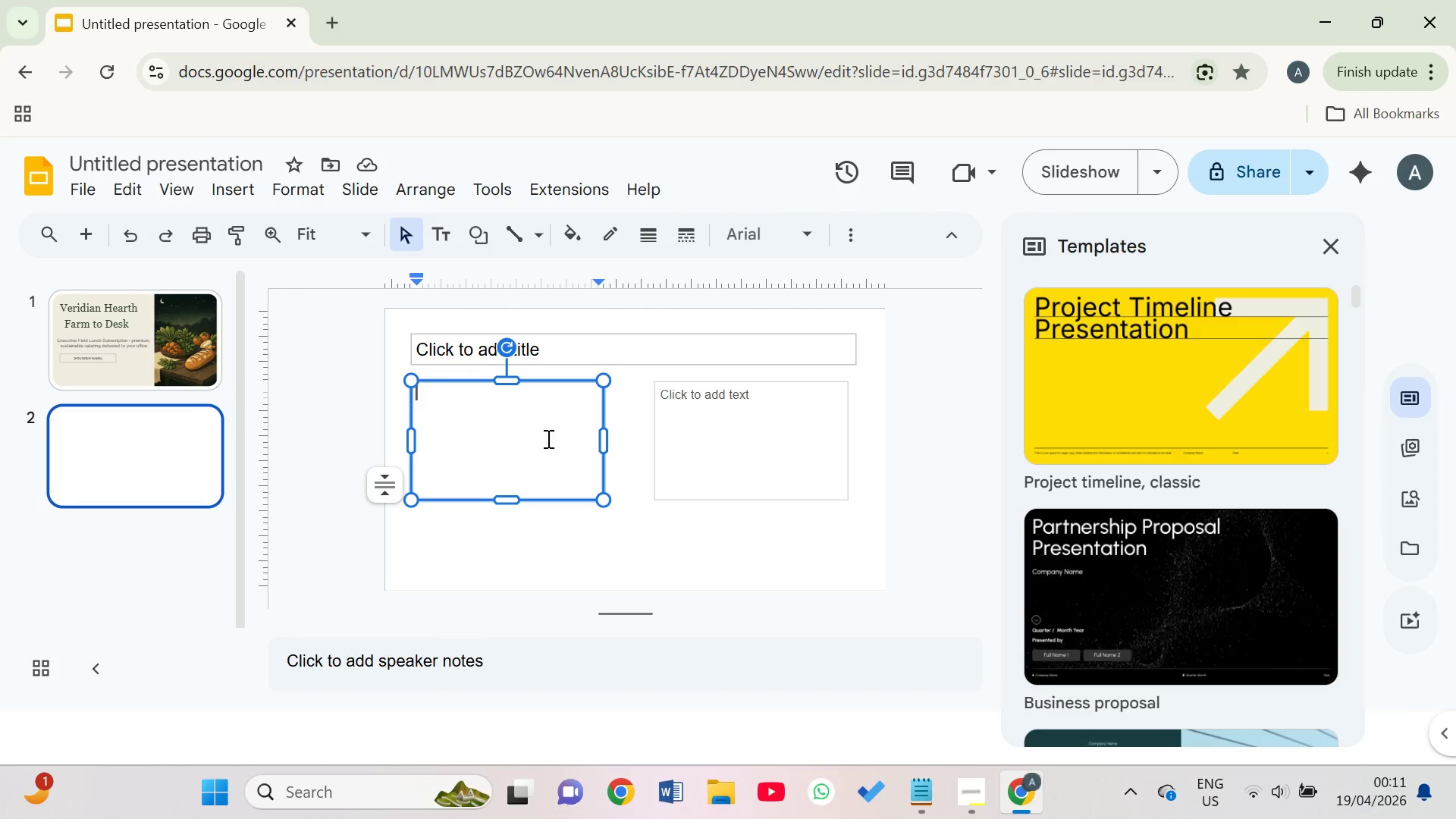 
key(ArrowDown)
 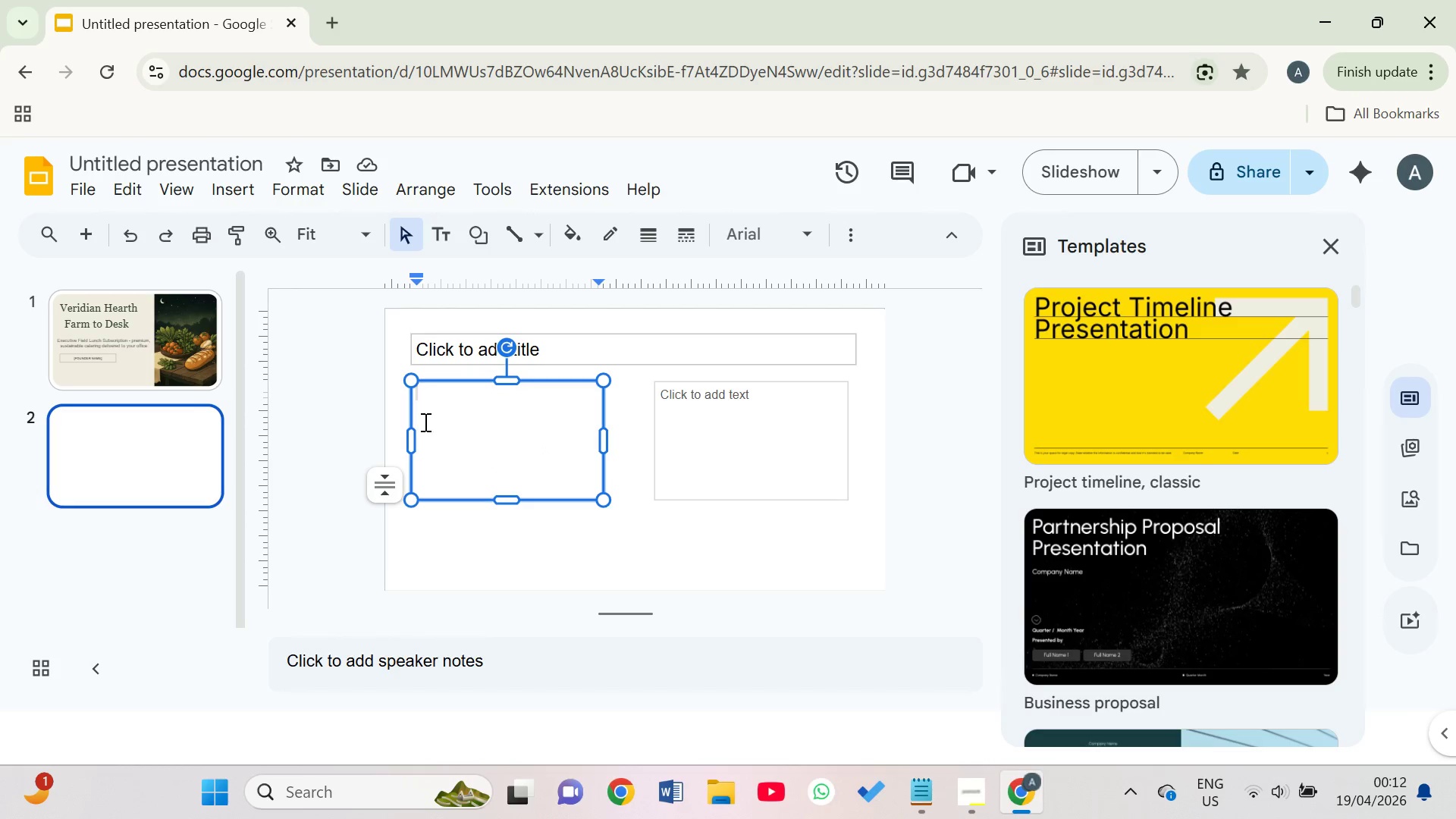 
wait(10.59)
 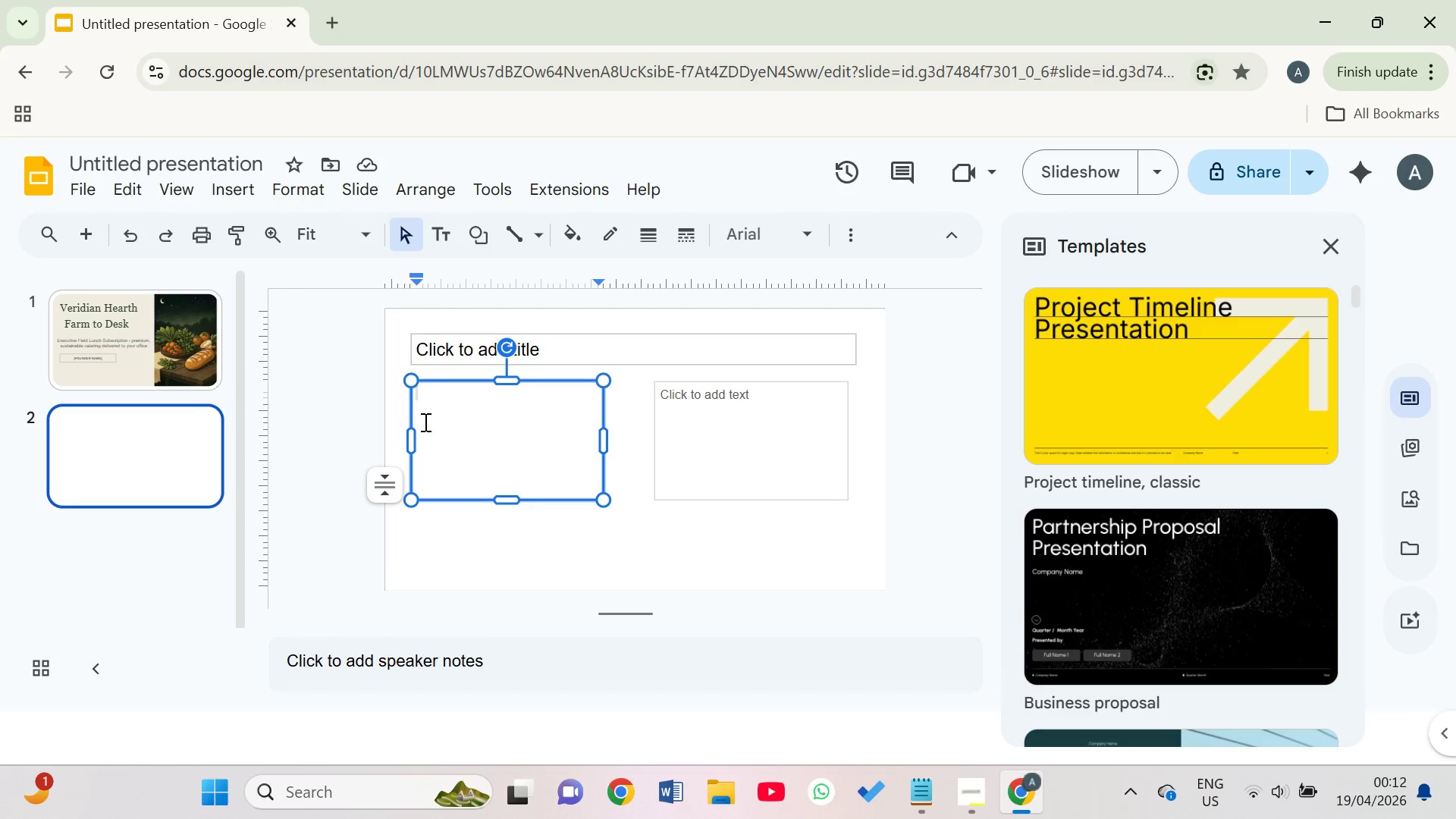 
left_click_drag(start_coordinate=[407, 391], to_coordinate=[403, 408])
 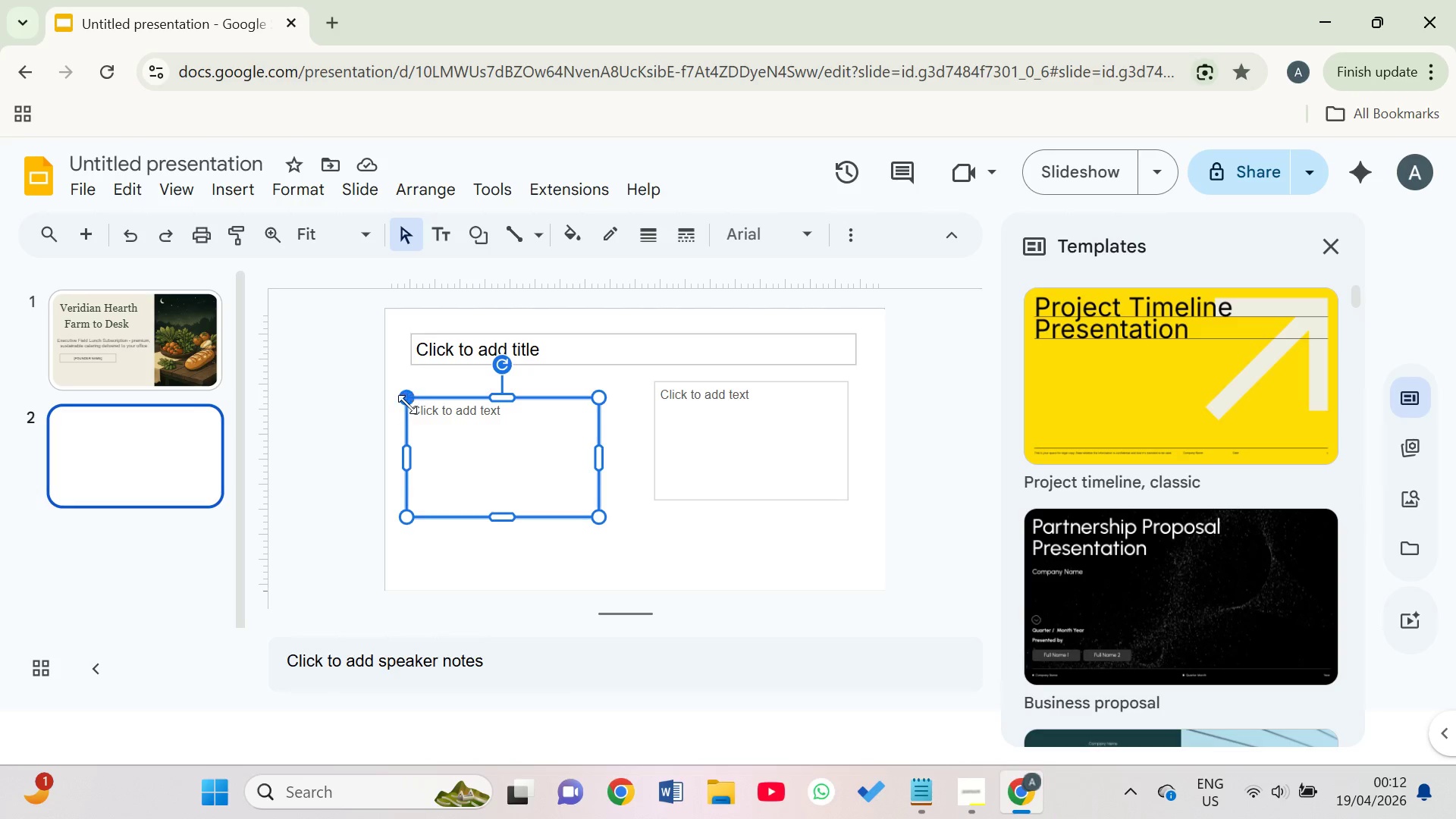 
wait(13.26)
 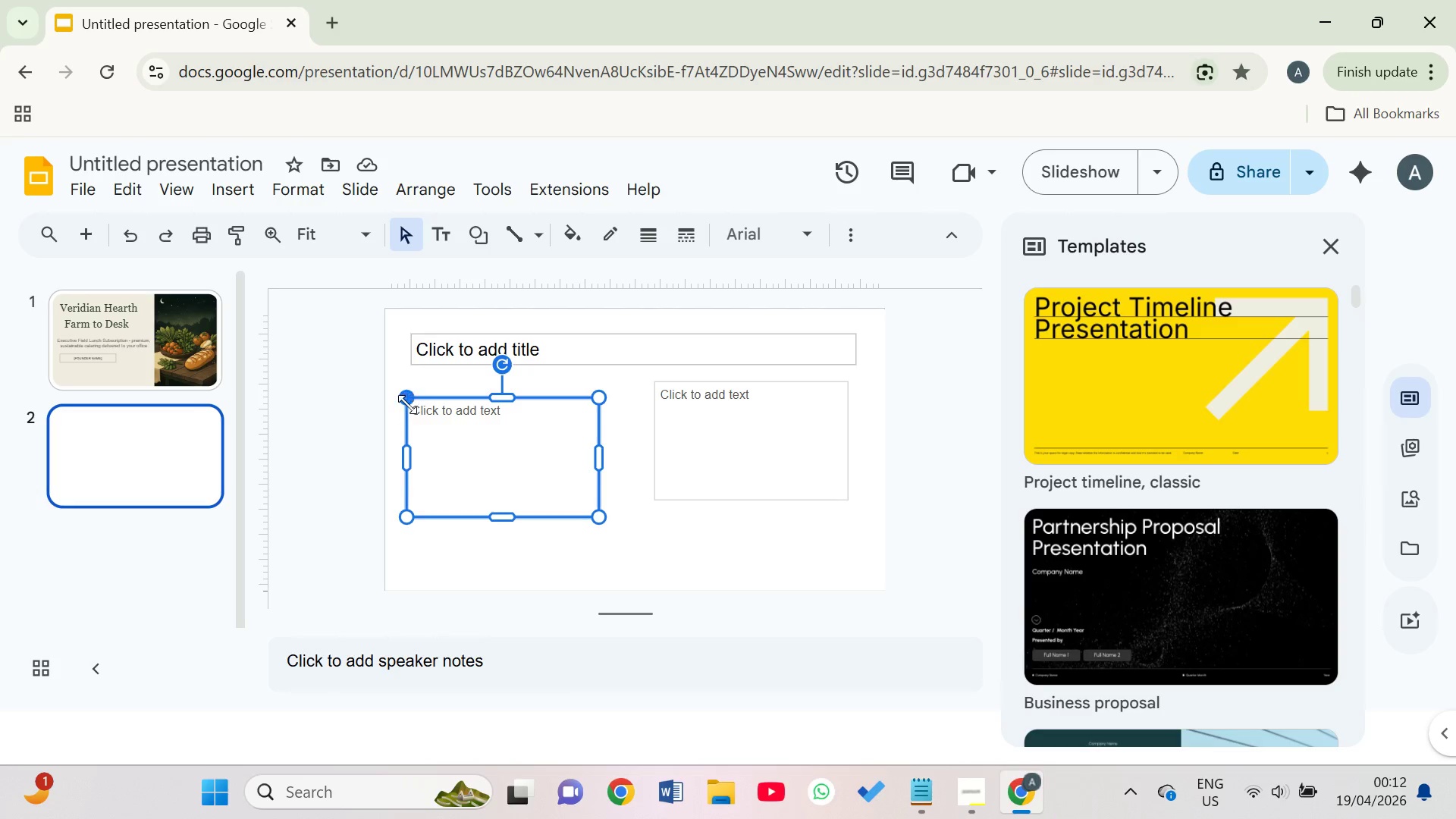 
left_click_drag(start_coordinate=[406, 413], to_coordinate=[402, 405])
 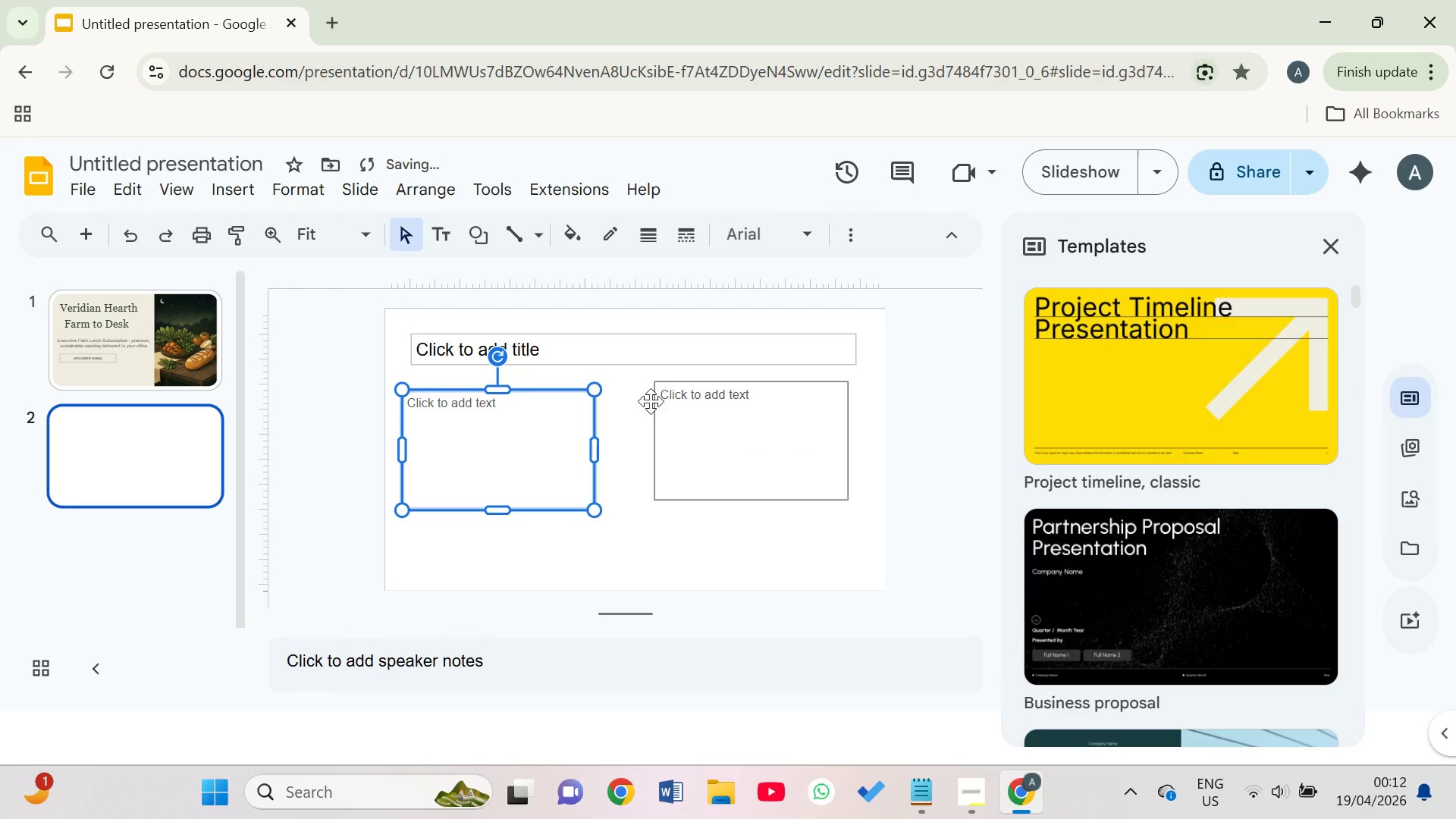 
left_click([698, 398])
 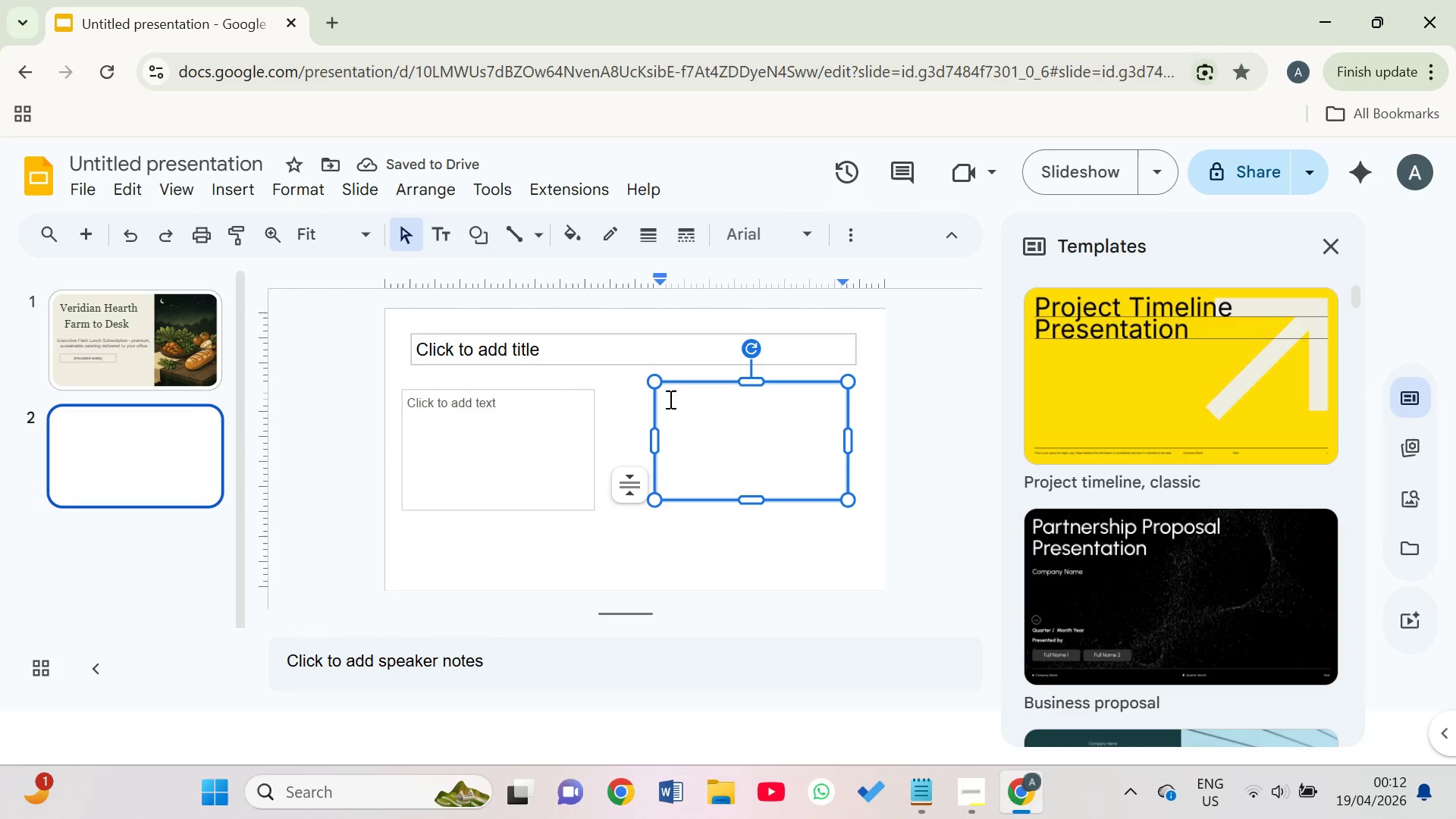 
left_click_drag(start_coordinate=[655, 391], to_coordinate=[678, 400])
 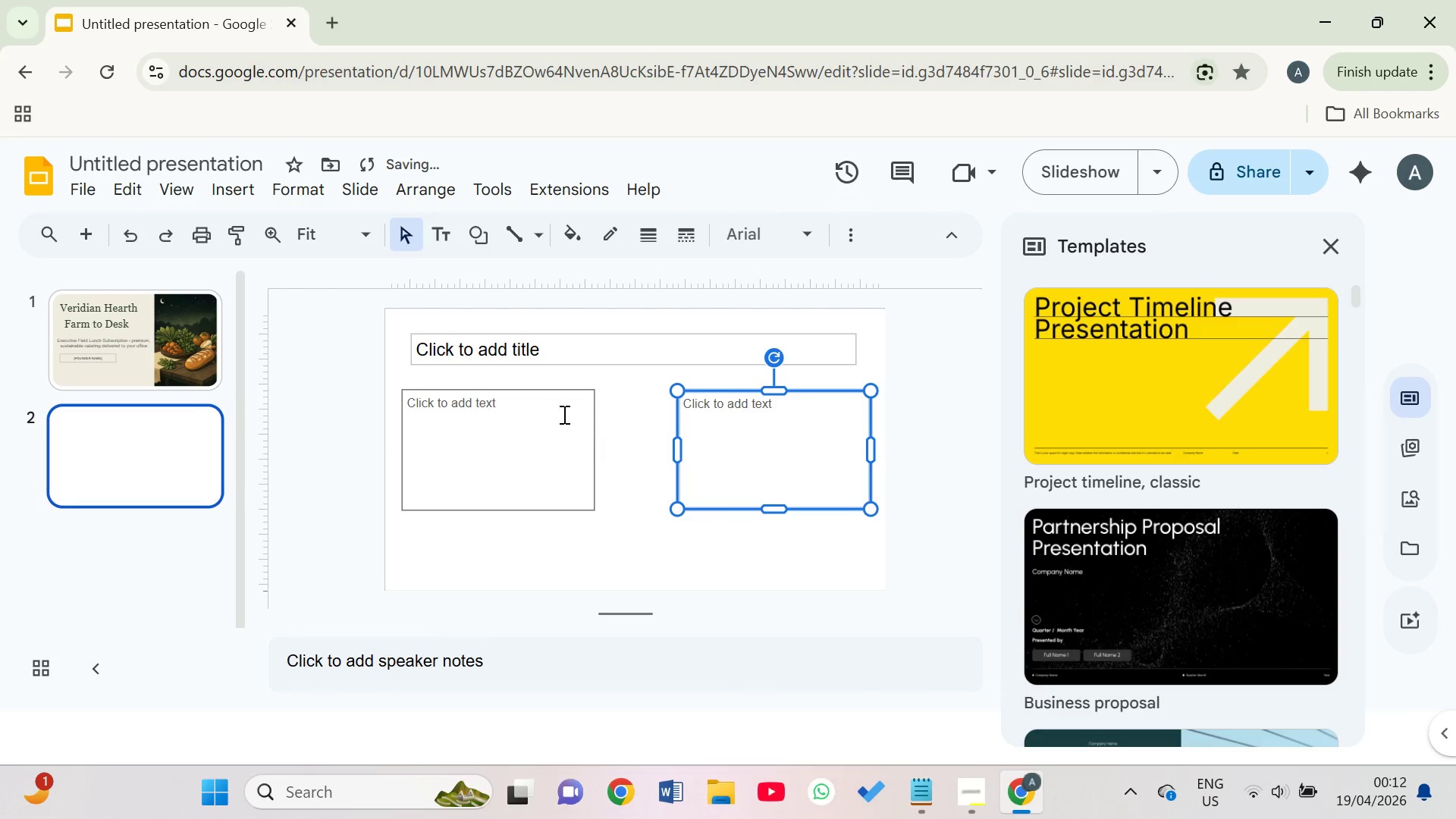 
left_click([569, 365])
 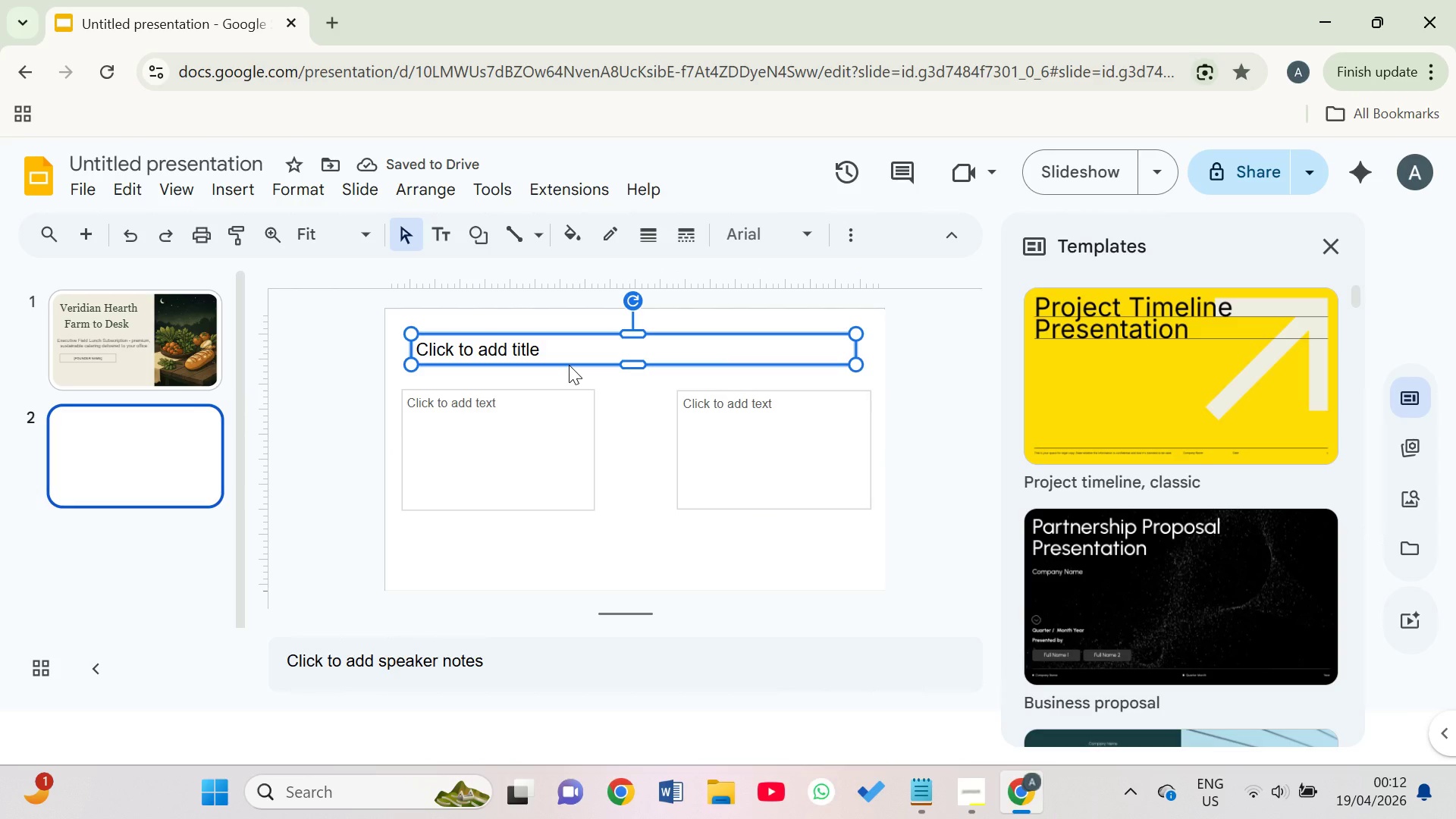 
key(Control+D)
 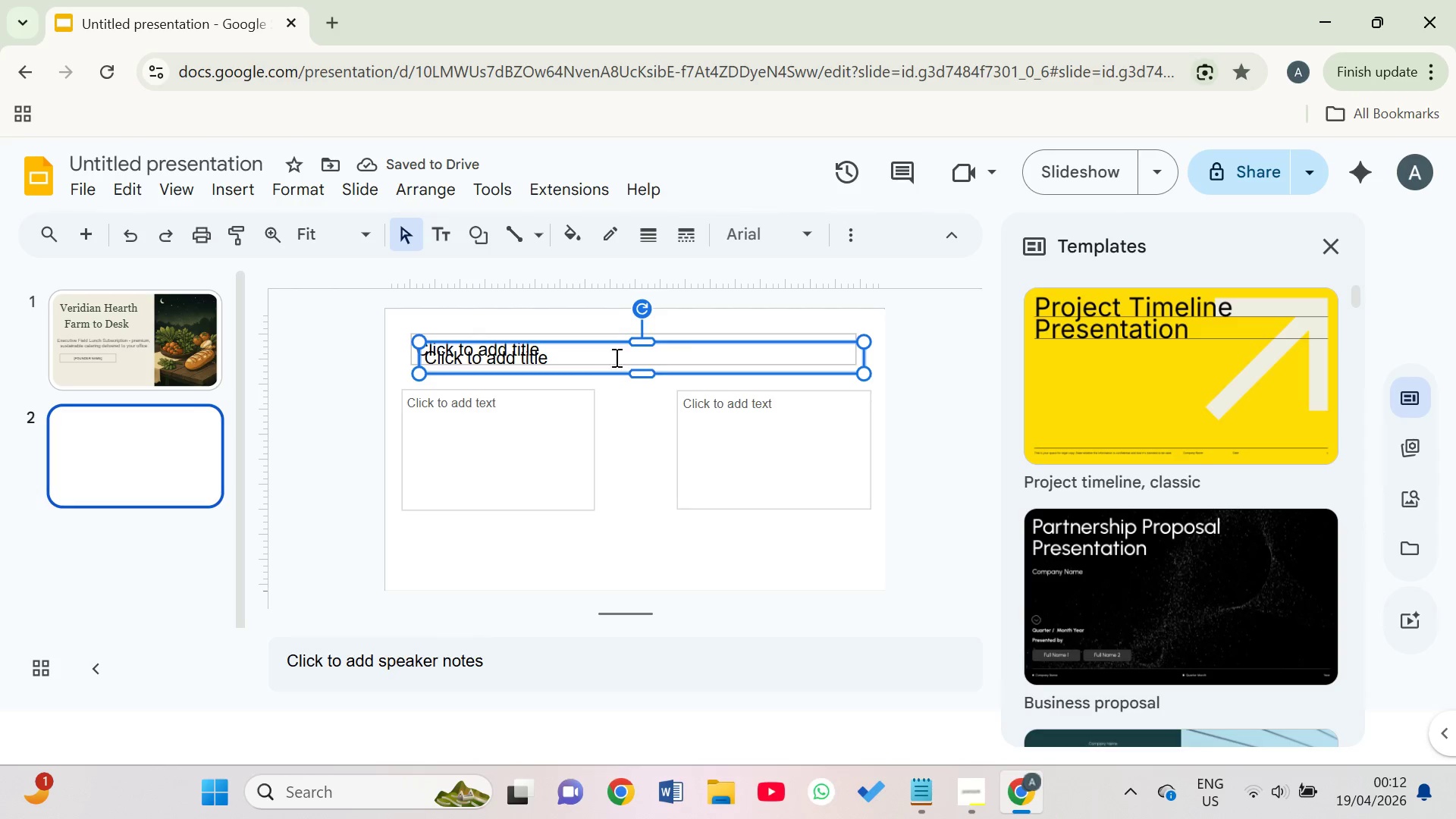 
wait(9.31)
 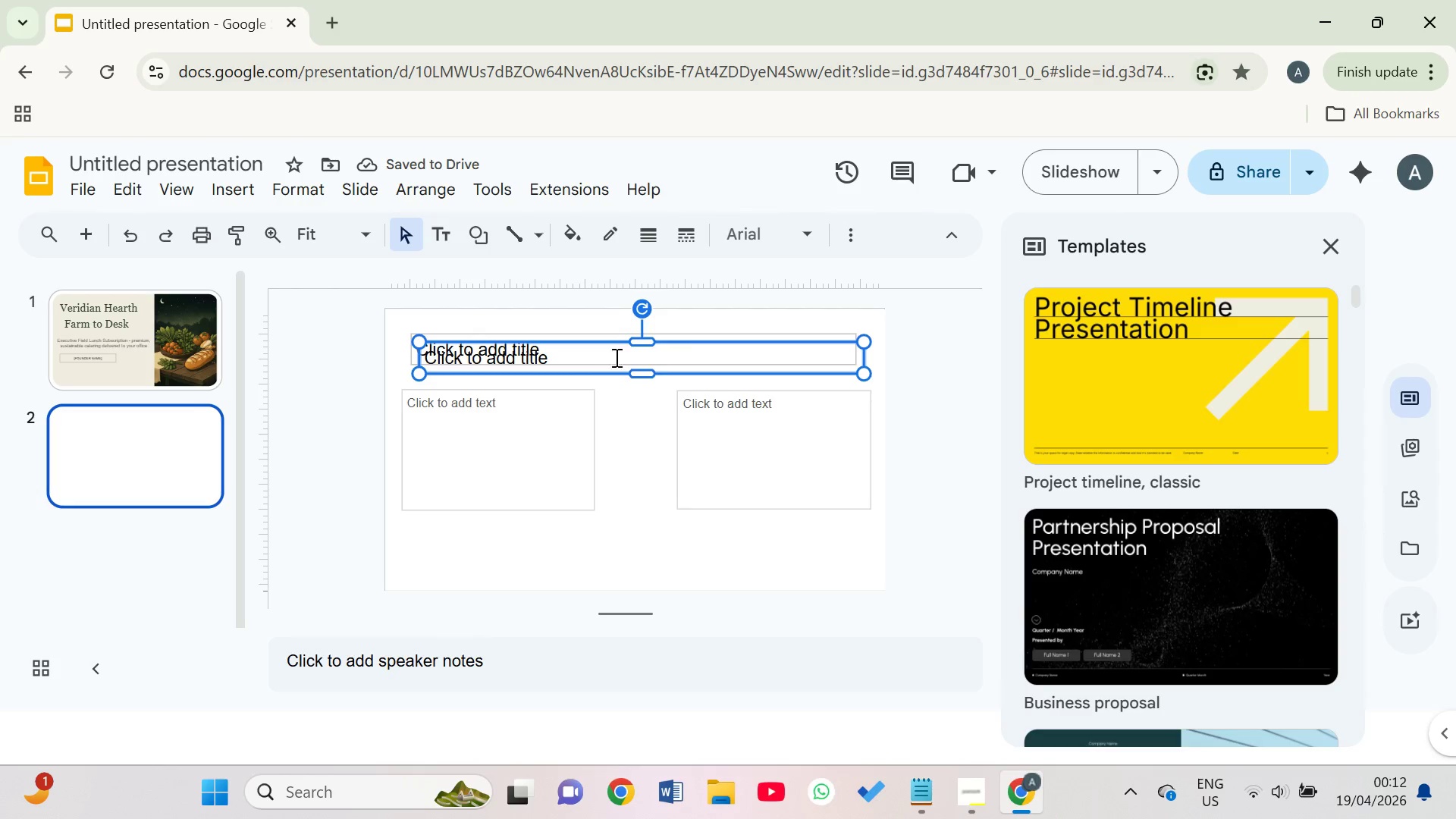 
left_click_drag(start_coordinate=[413, 353], to_coordinate=[406, 547])
 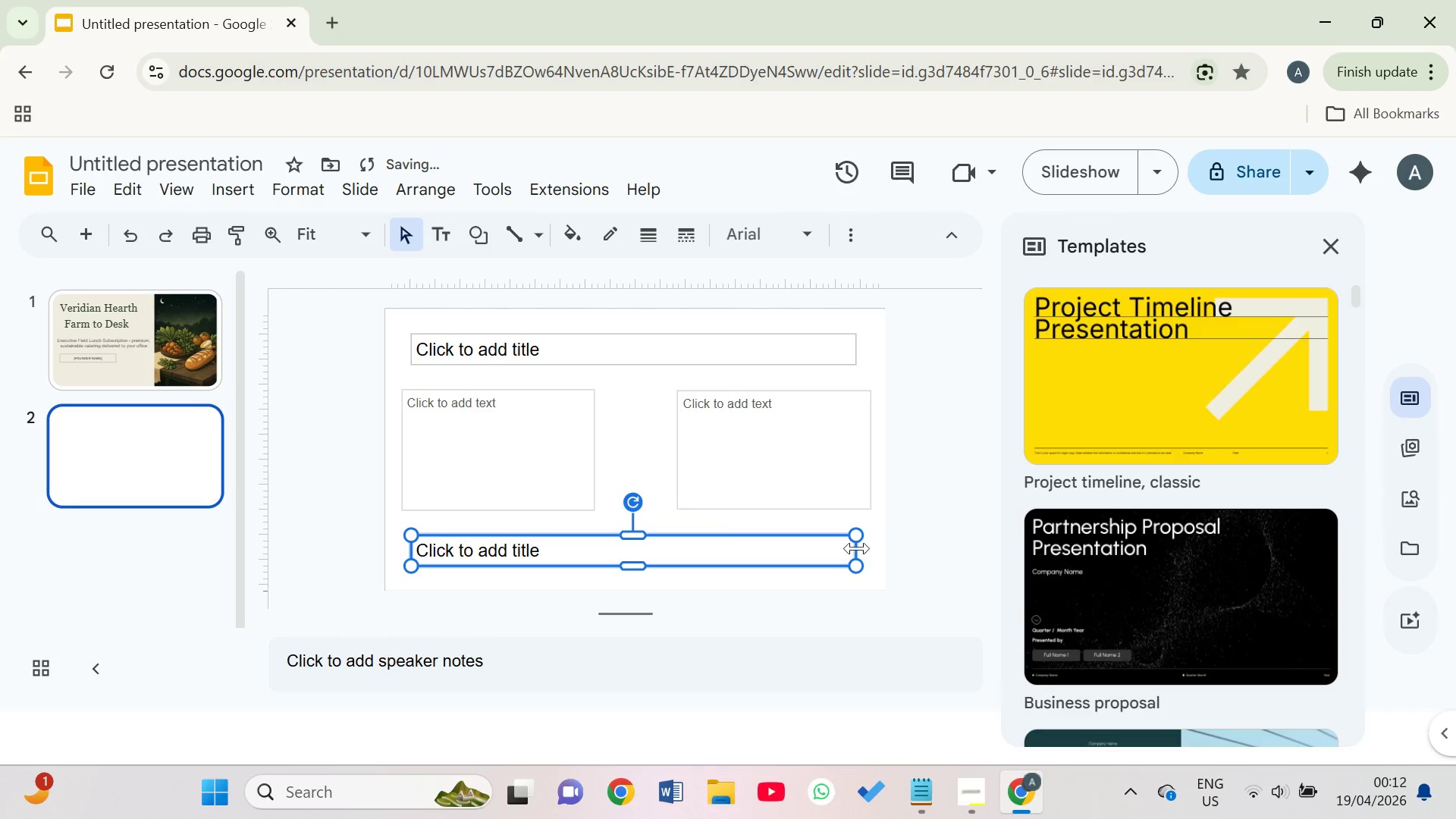 
left_click_drag(start_coordinate=[855, 549], to_coordinate=[868, 555])
 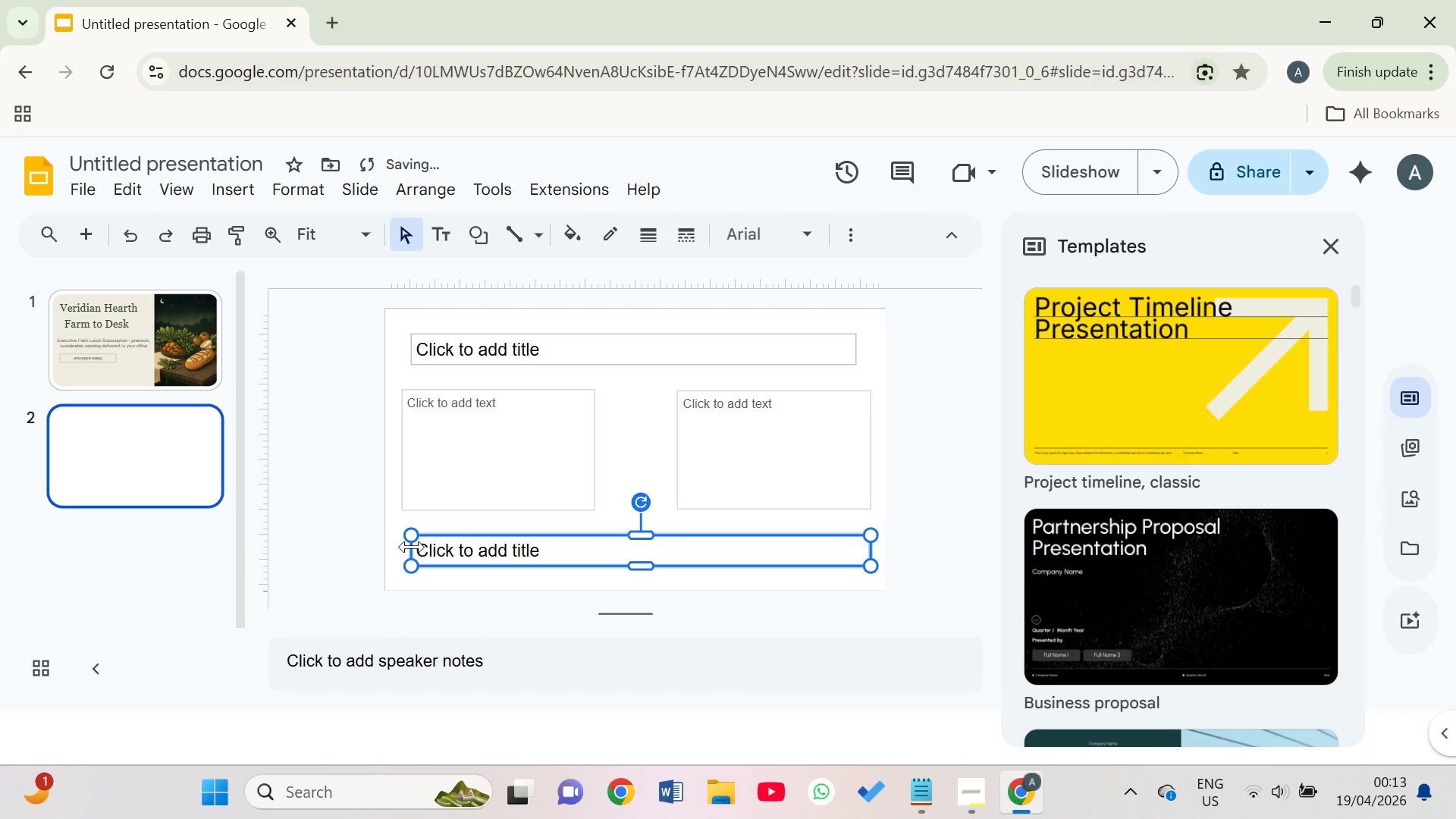 
left_click_drag(start_coordinate=[412, 547], to_coordinate=[404, 548])
 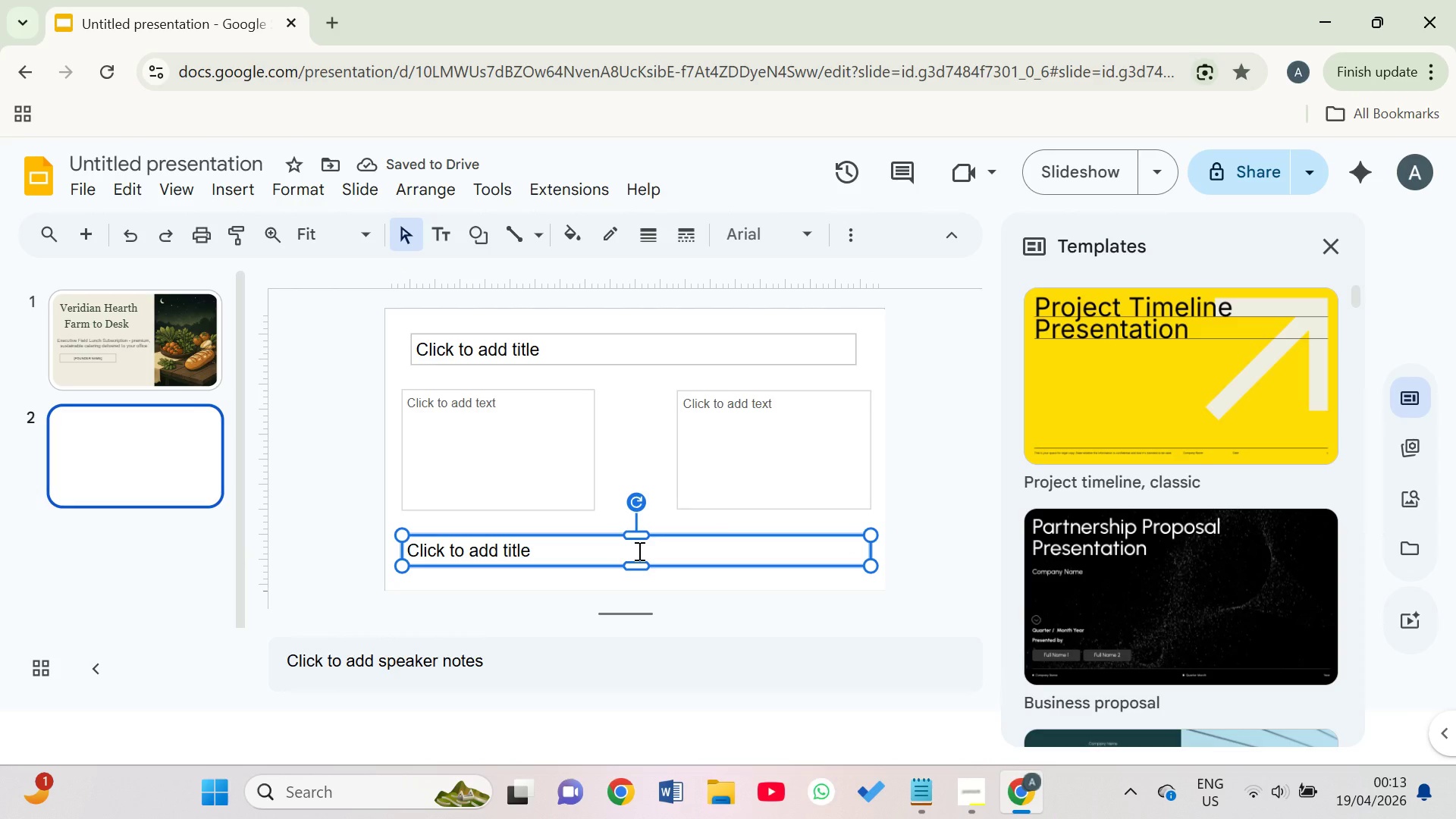 
left_click_drag(start_coordinate=[636, 561], to_coordinate=[635, 584])
 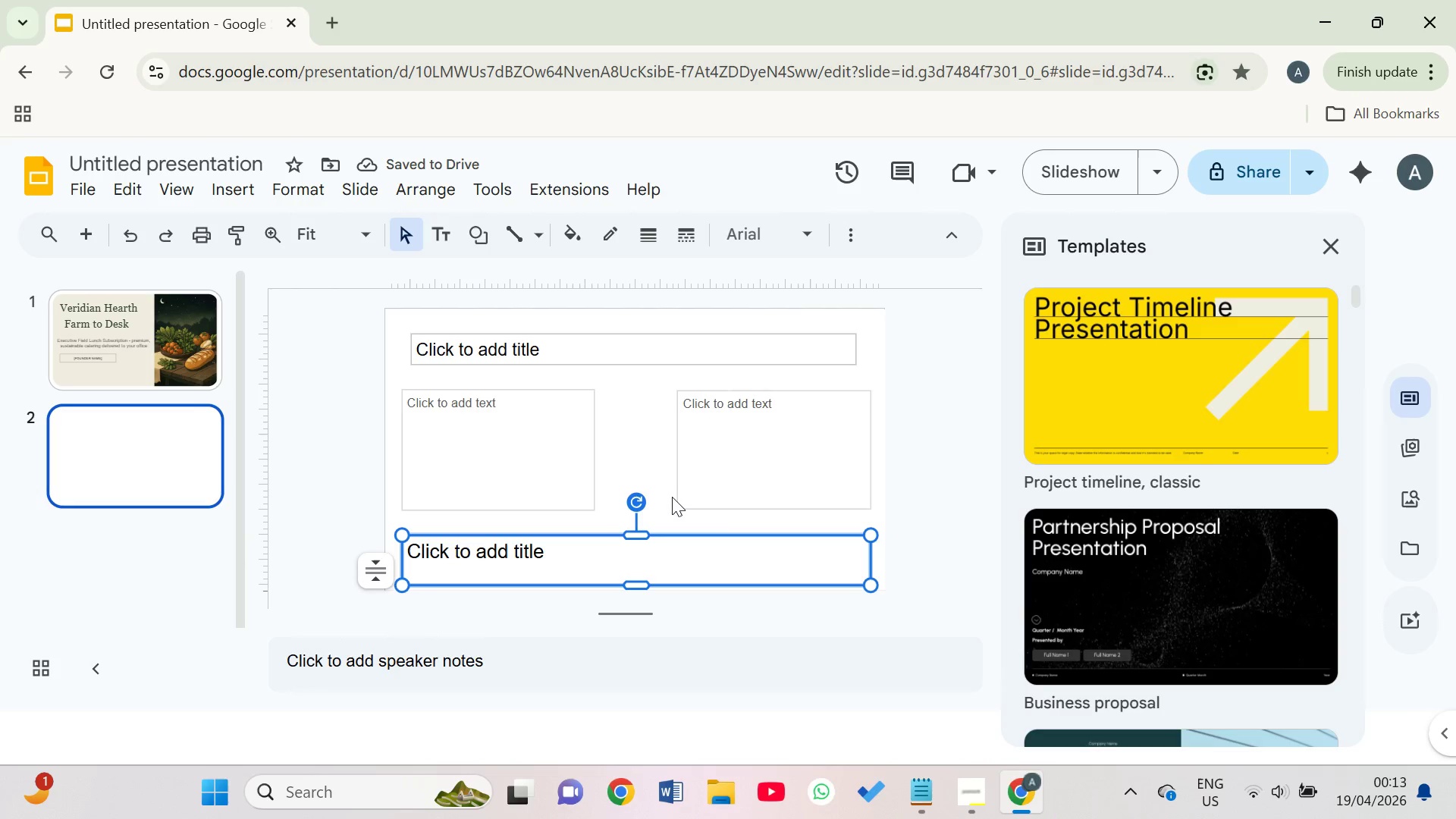 
left_click([706, 468])
 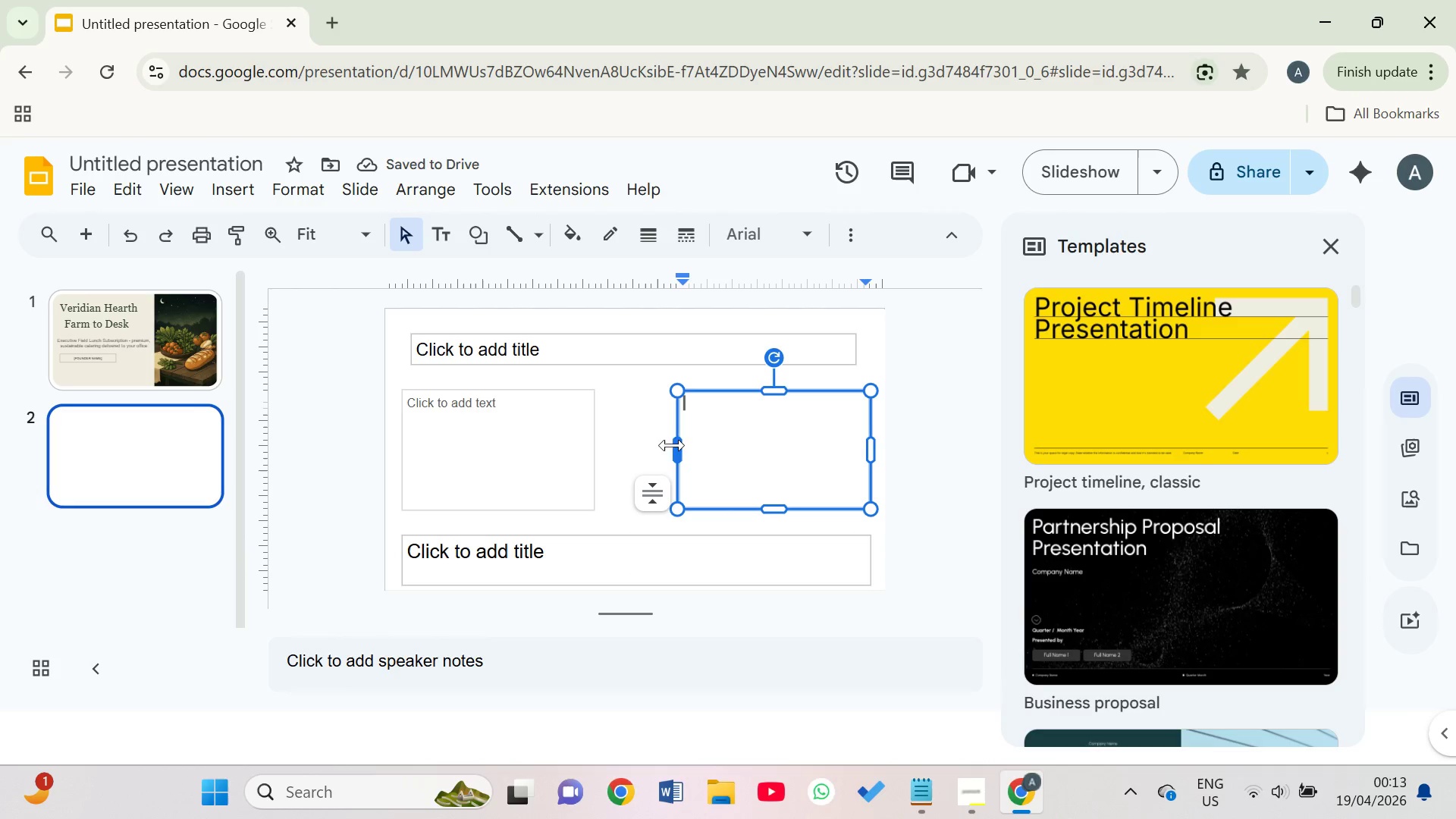 
left_click_drag(start_coordinate=[672, 444], to_coordinate=[674, 449])
 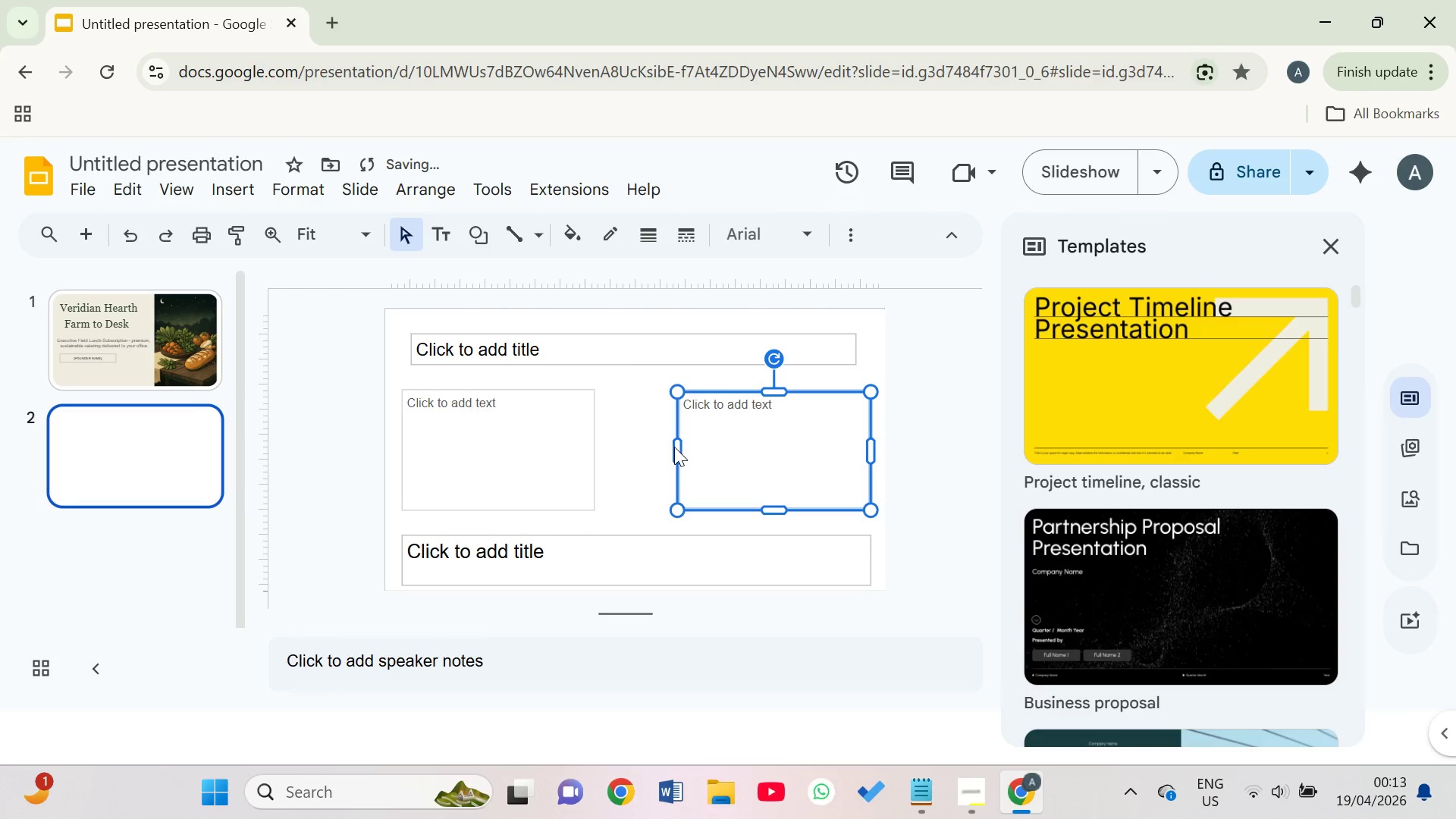 
left_click([674, 447])
 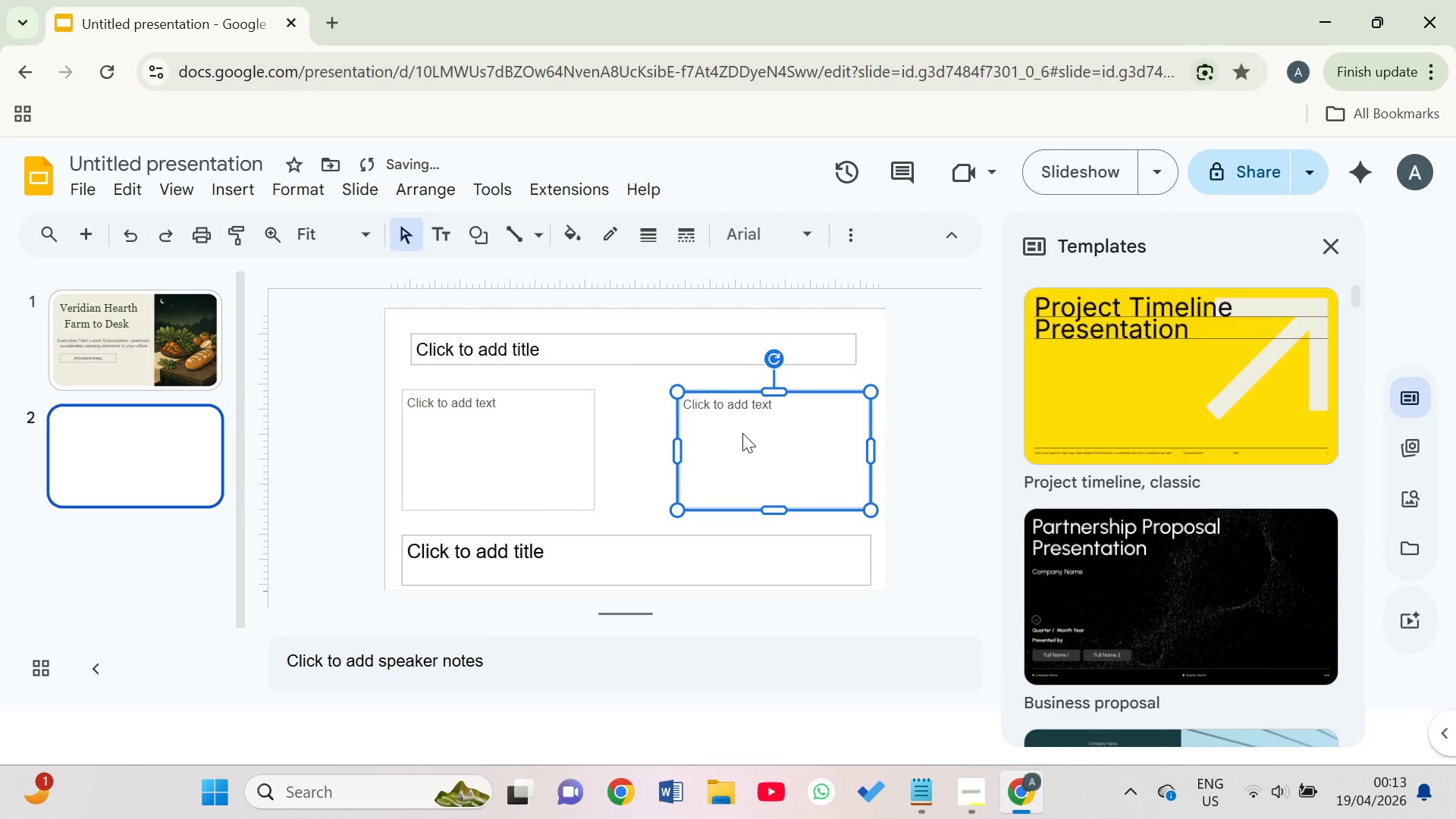 
left_click([740, 437])
 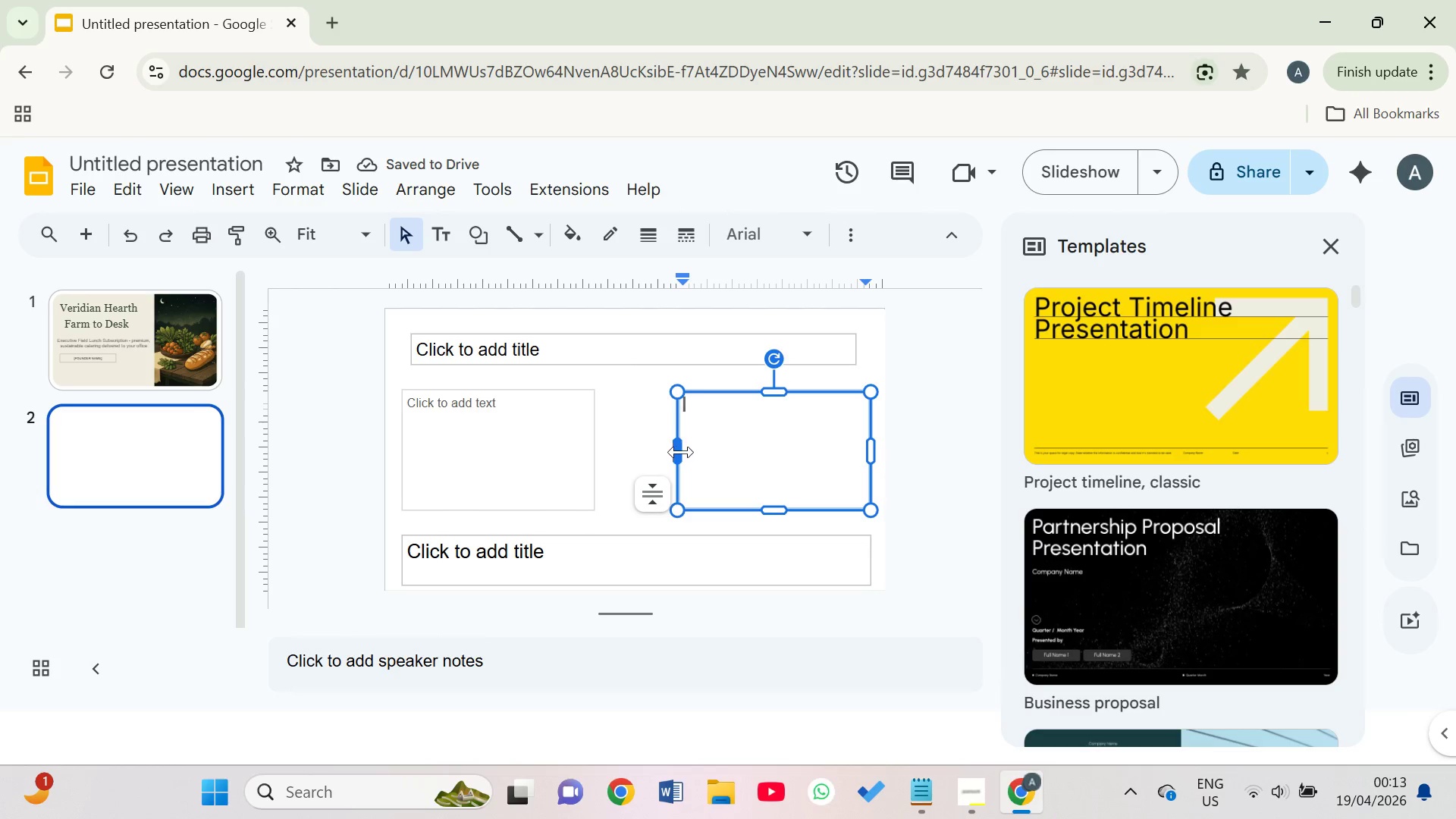 
left_click_drag(start_coordinate=[681, 452], to_coordinate=[648, 450])
 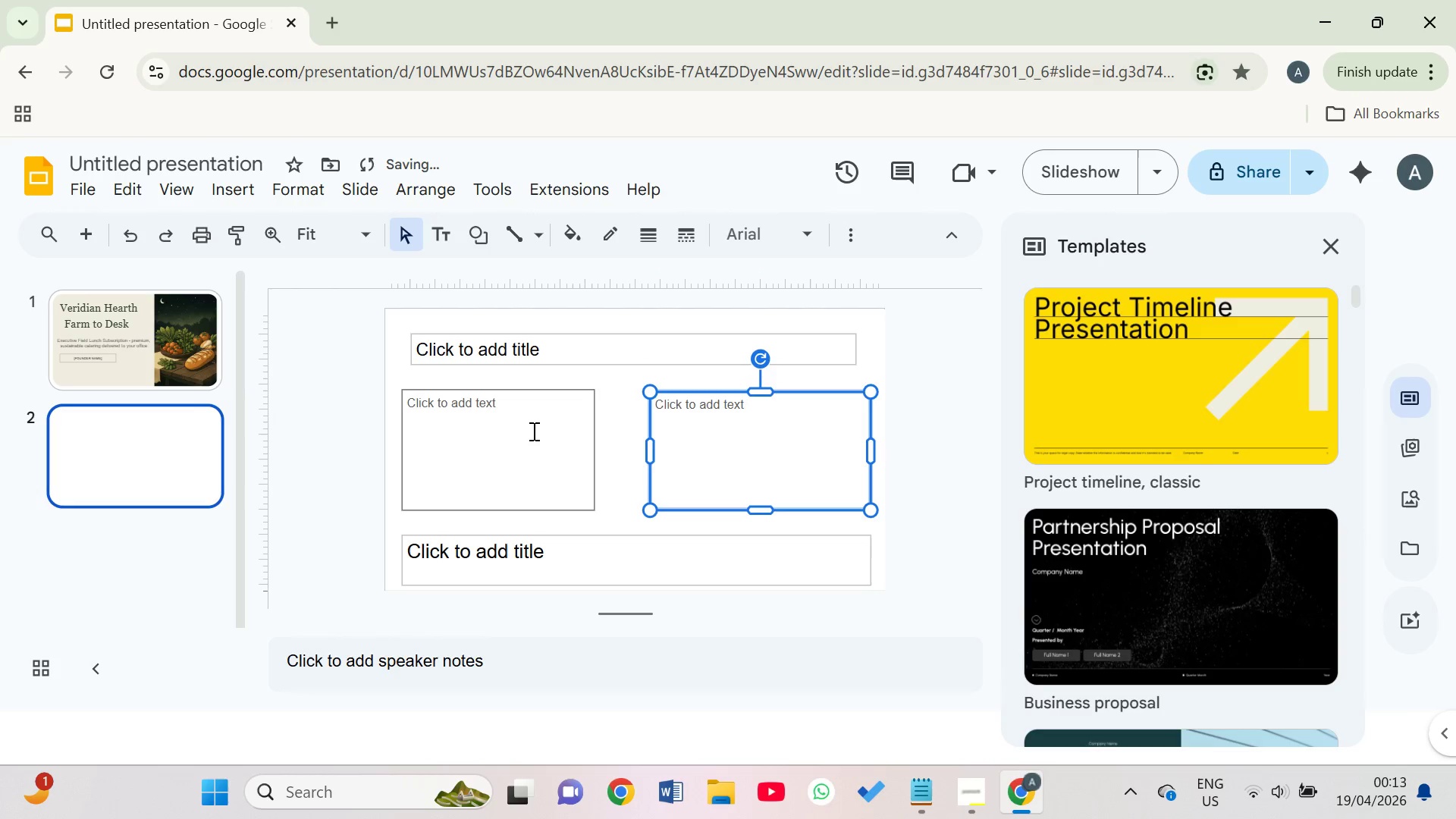 
left_click([534, 442])
 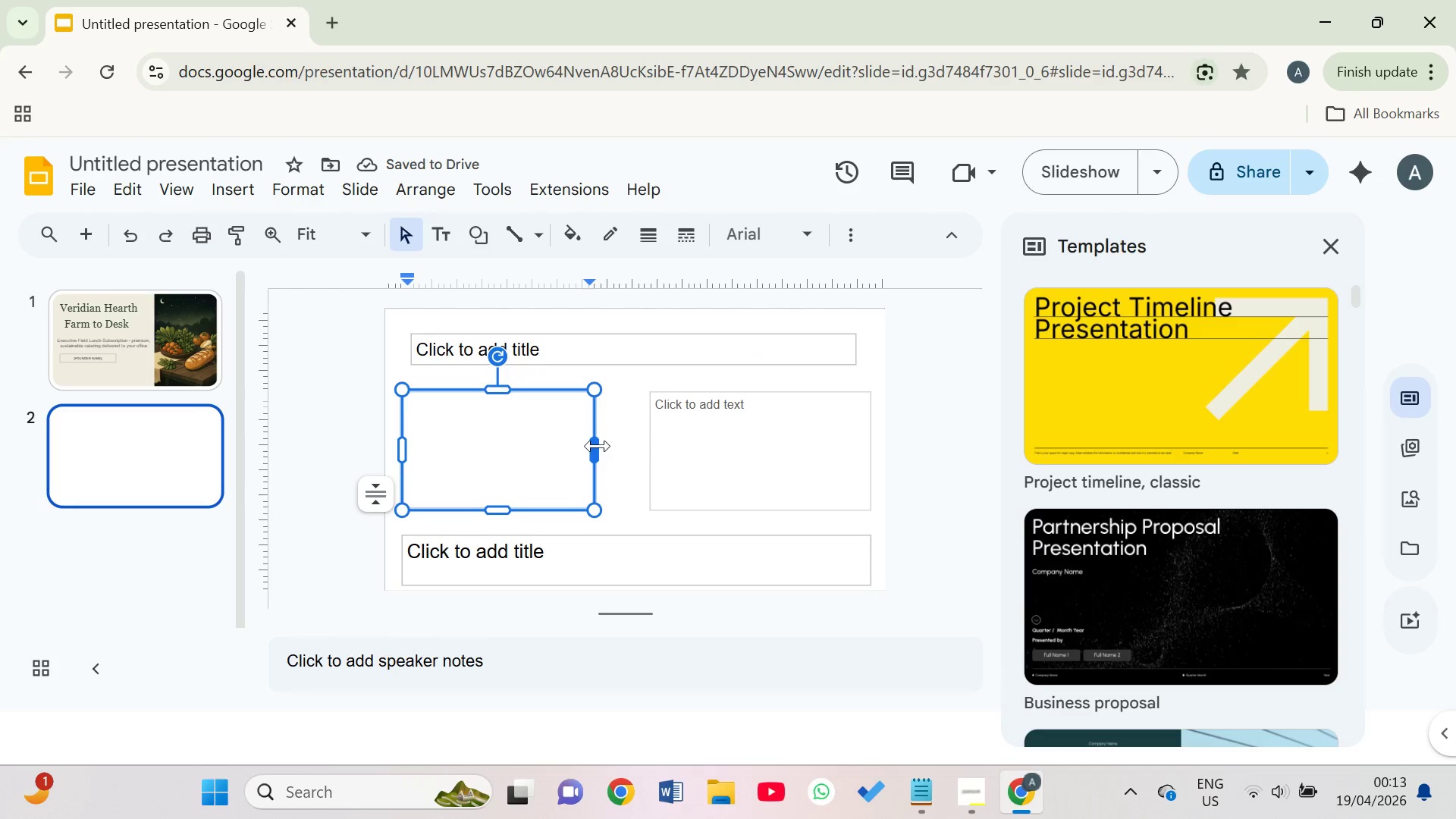 
left_click_drag(start_coordinate=[598, 446], to_coordinate=[618, 448])
 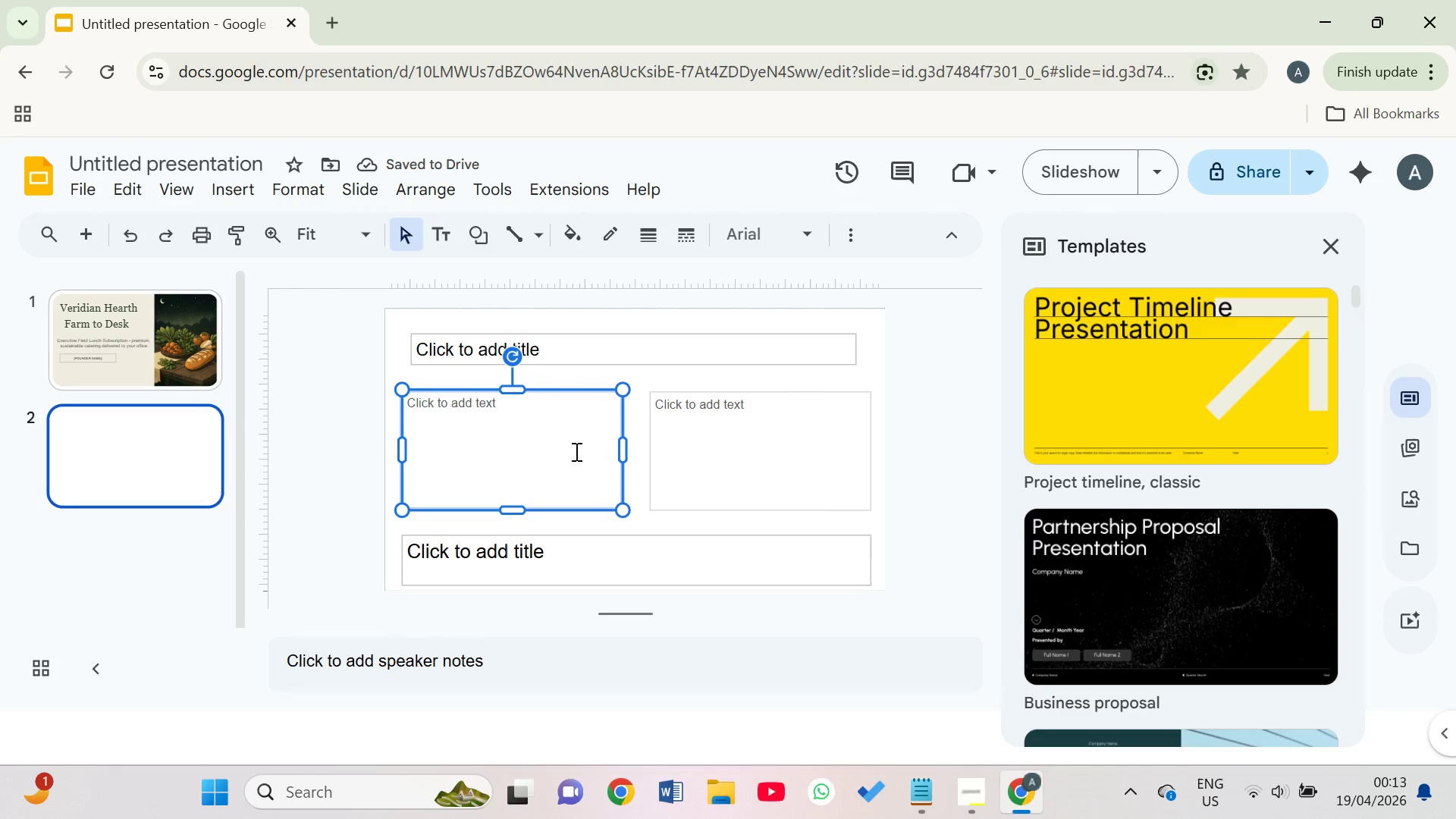 
wait(5.2)
 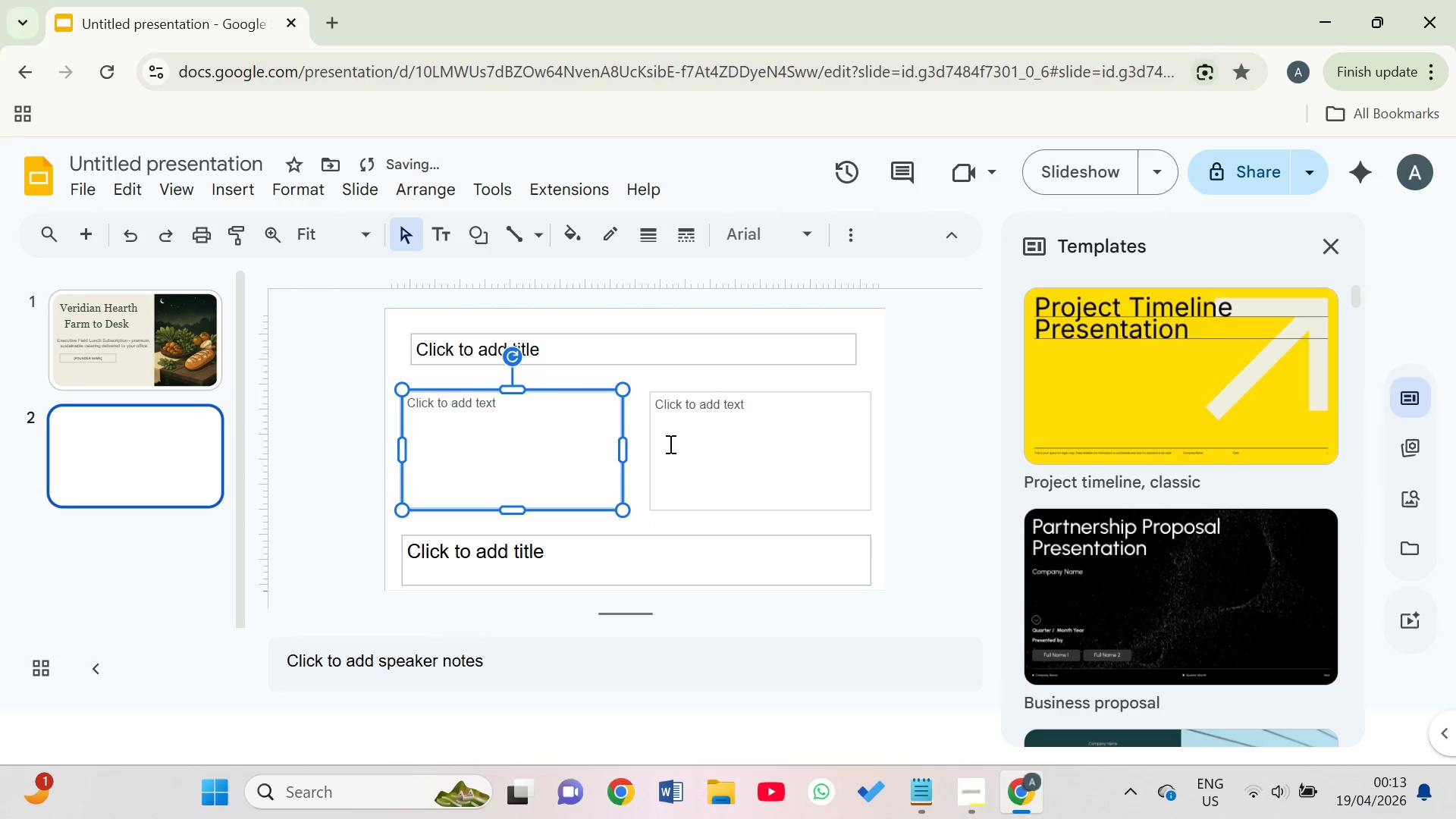 
left_click_drag(start_coordinate=[626, 449], to_coordinate=[557, 444])
 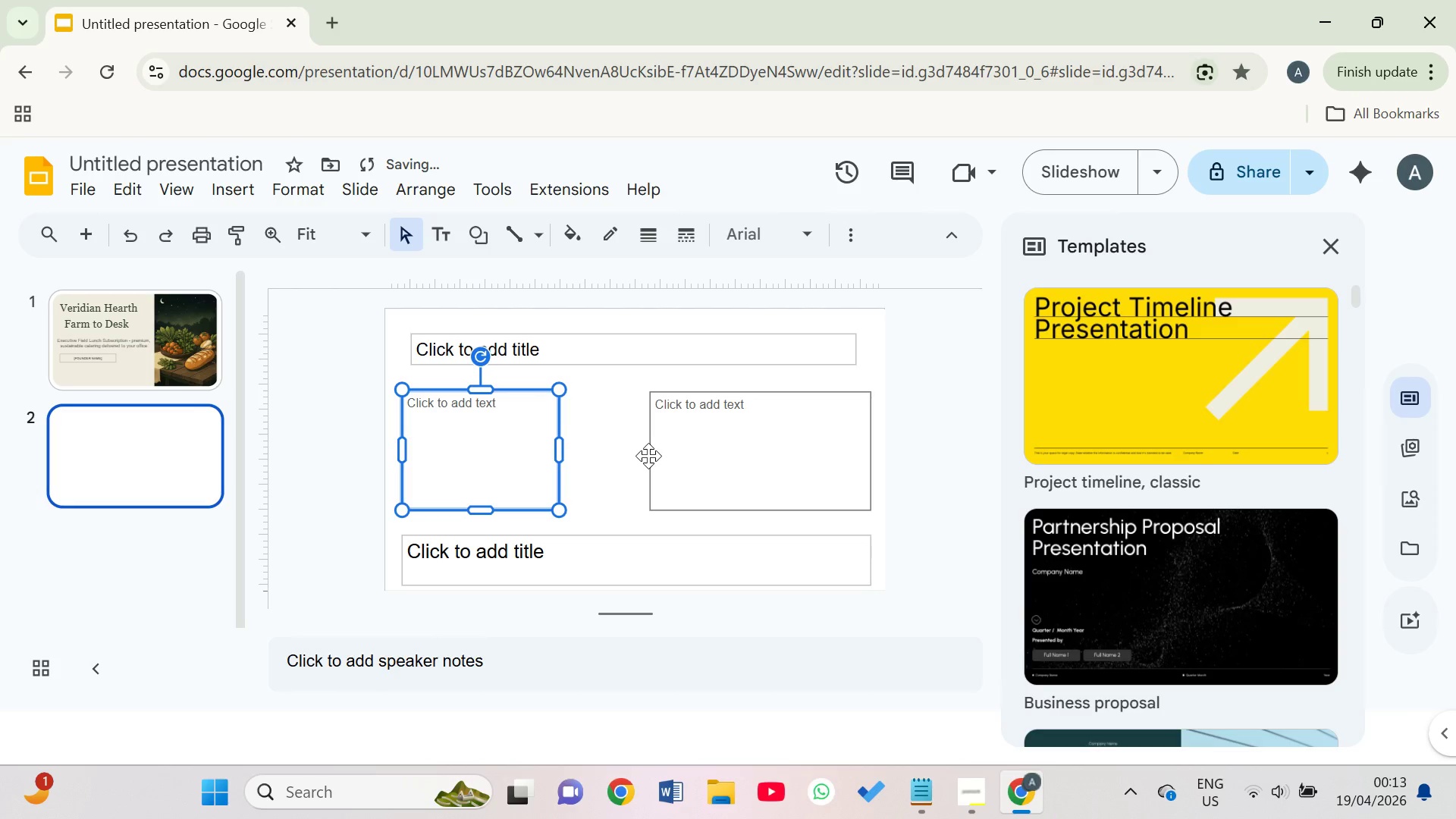 
left_click([676, 446])
 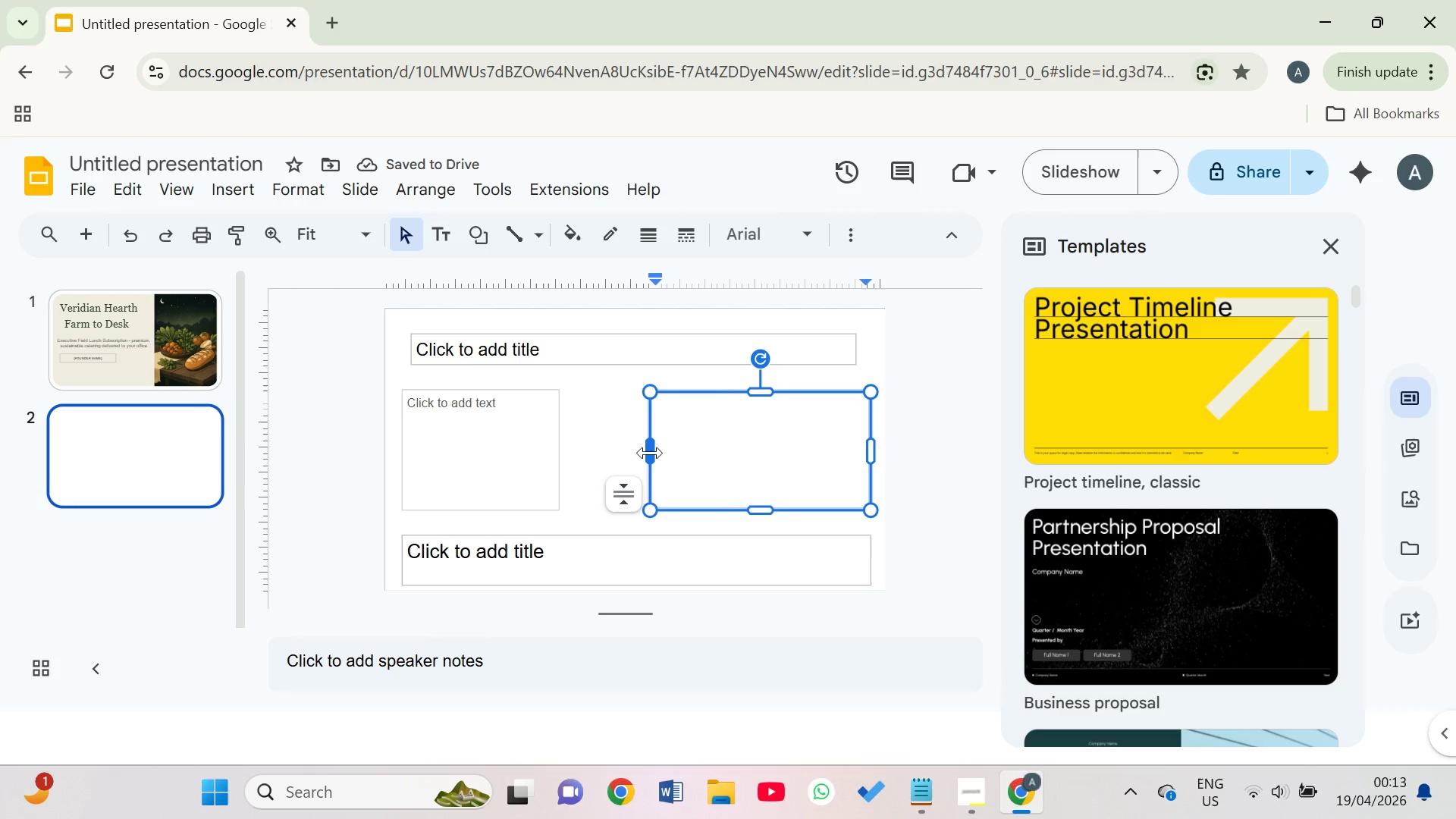 
left_click_drag(start_coordinate=[650, 453], to_coordinate=[714, 453])
 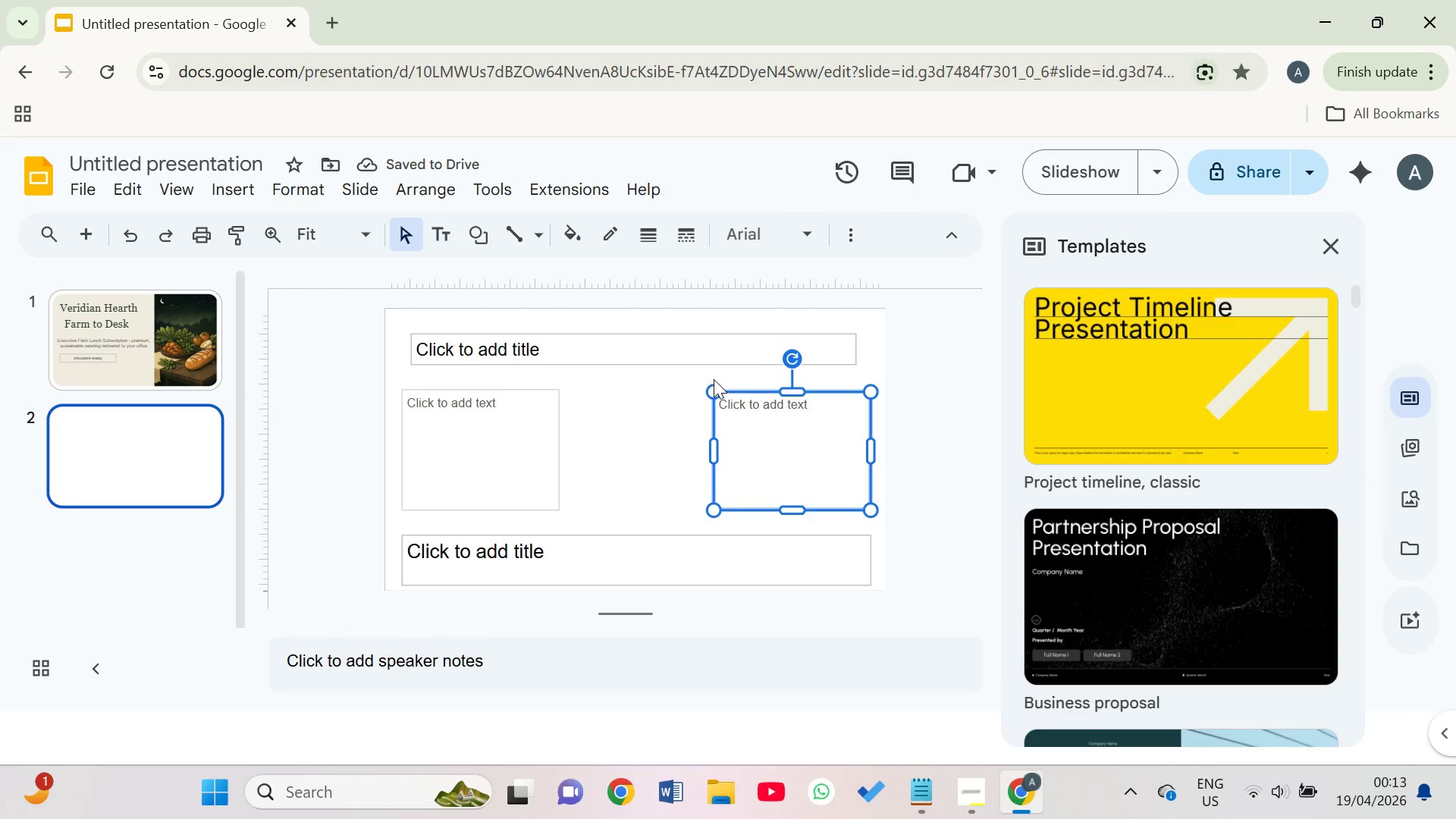 
left_click_drag(start_coordinate=[711, 400], to_coordinate=[578, 396])
 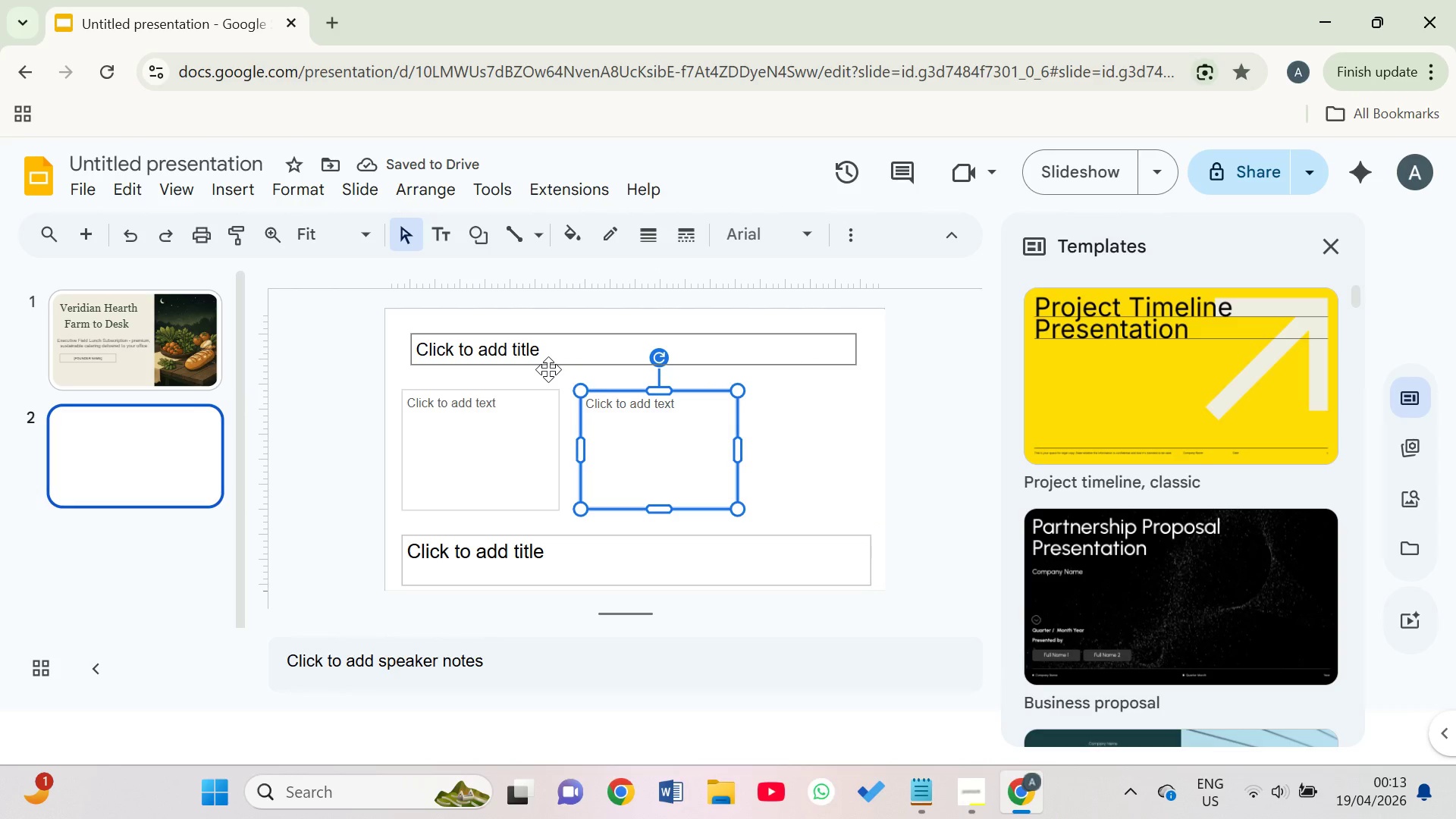 
wait(5.97)
 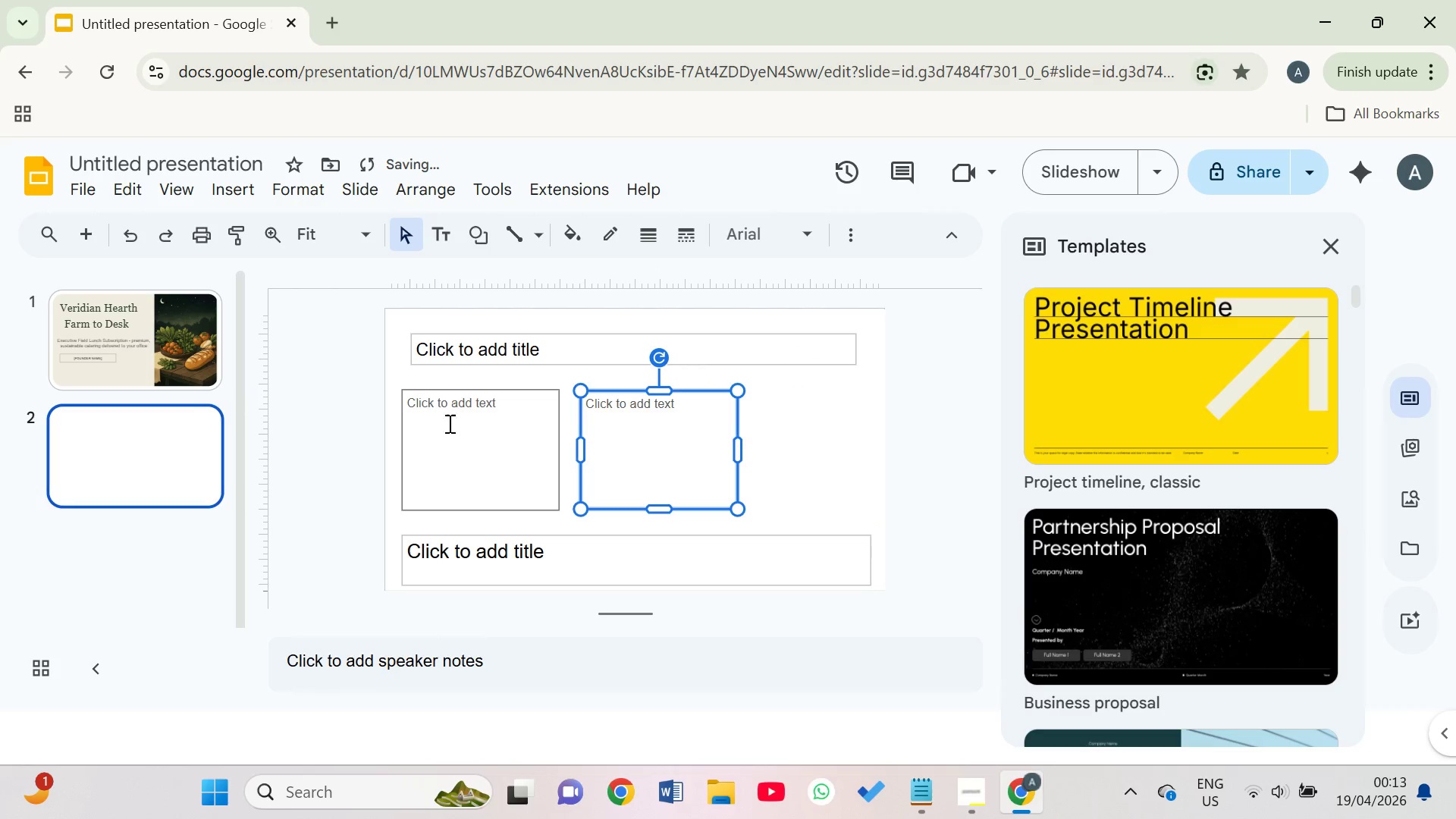 
left_click([824, 360])
 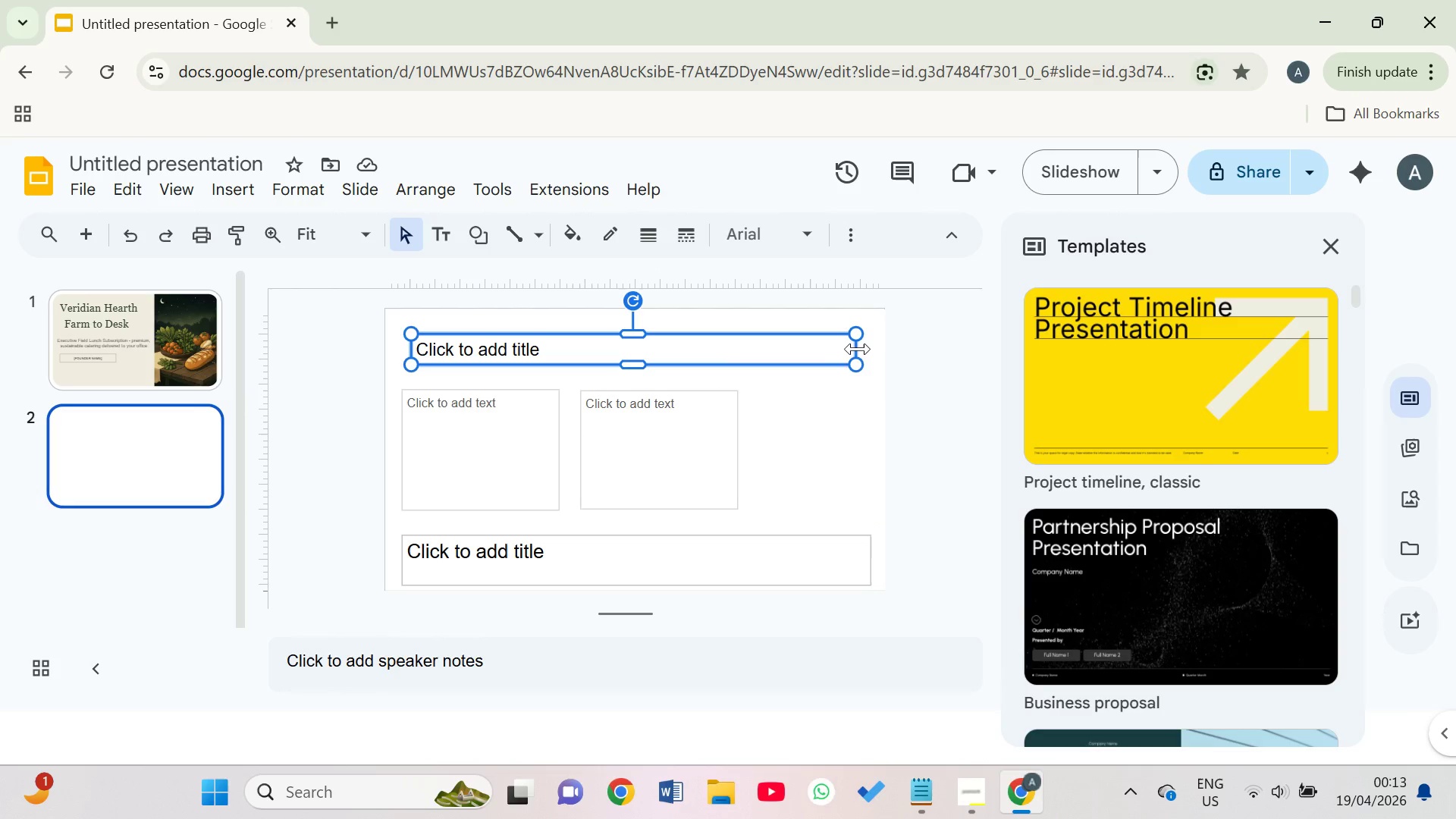 
left_click_drag(start_coordinate=[858, 347], to_coordinate=[700, 369])
 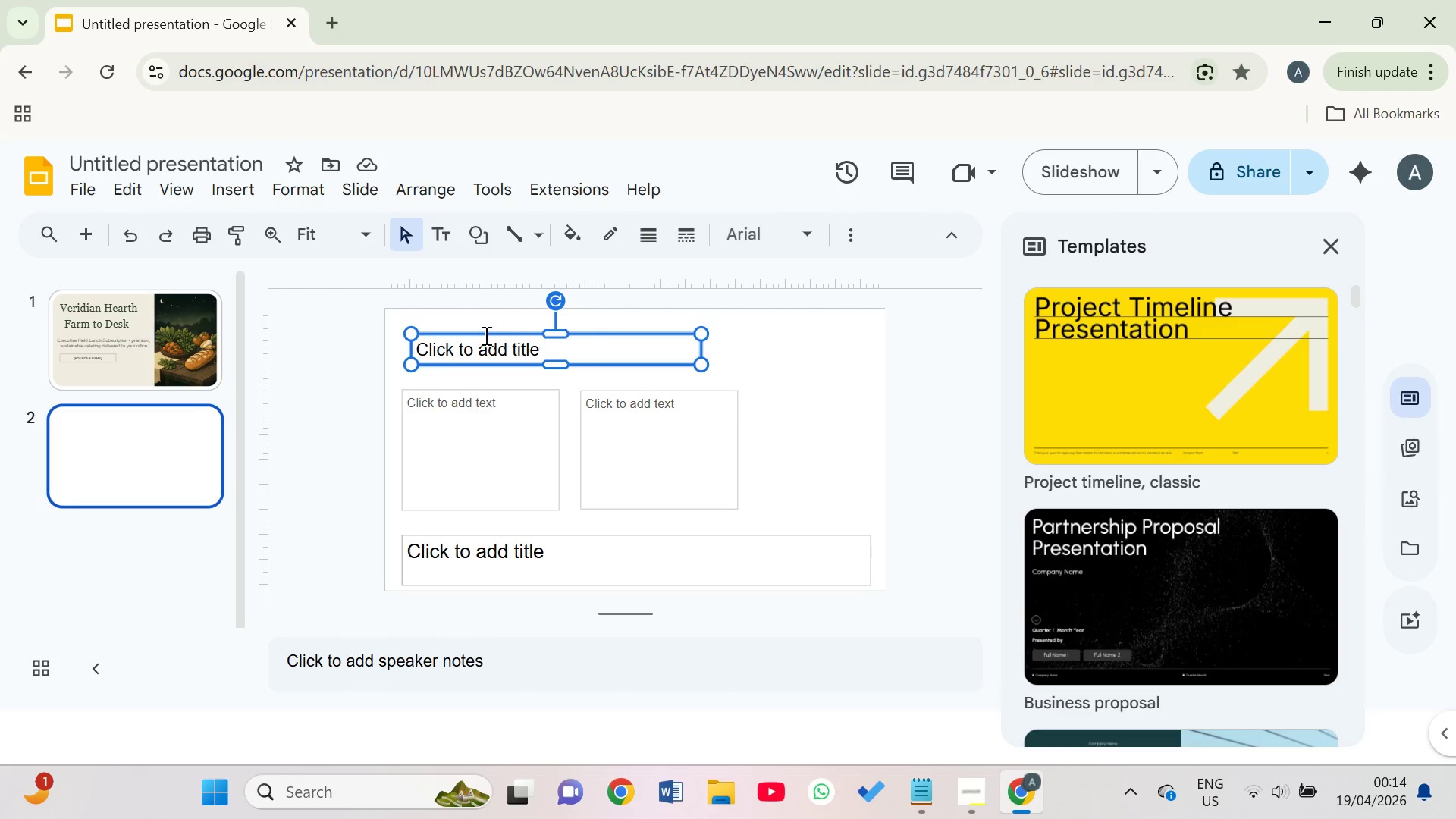 
wait(11.97)
 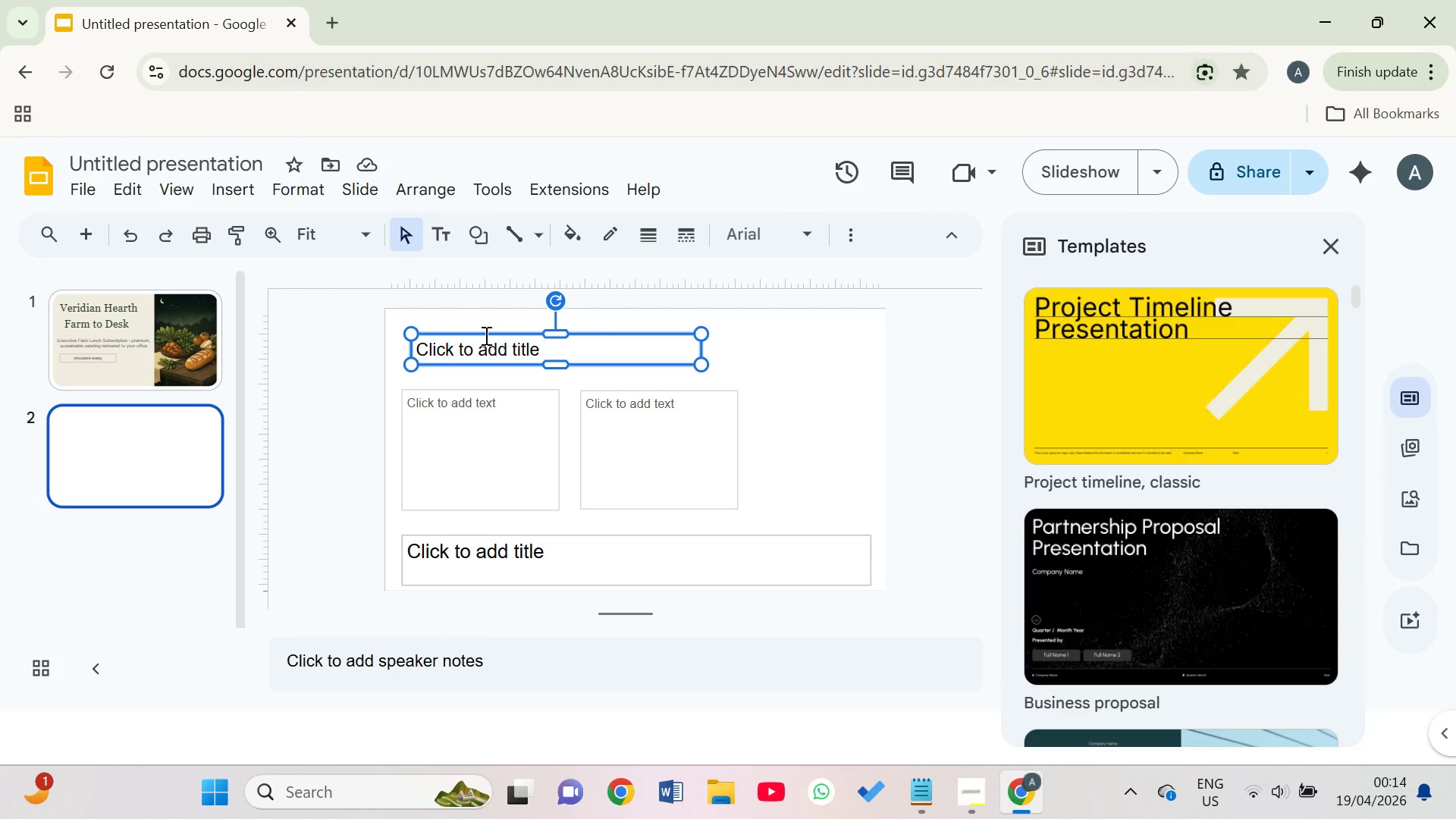 
left_click_drag(start_coordinate=[406, 347], to_coordinate=[391, 332])
 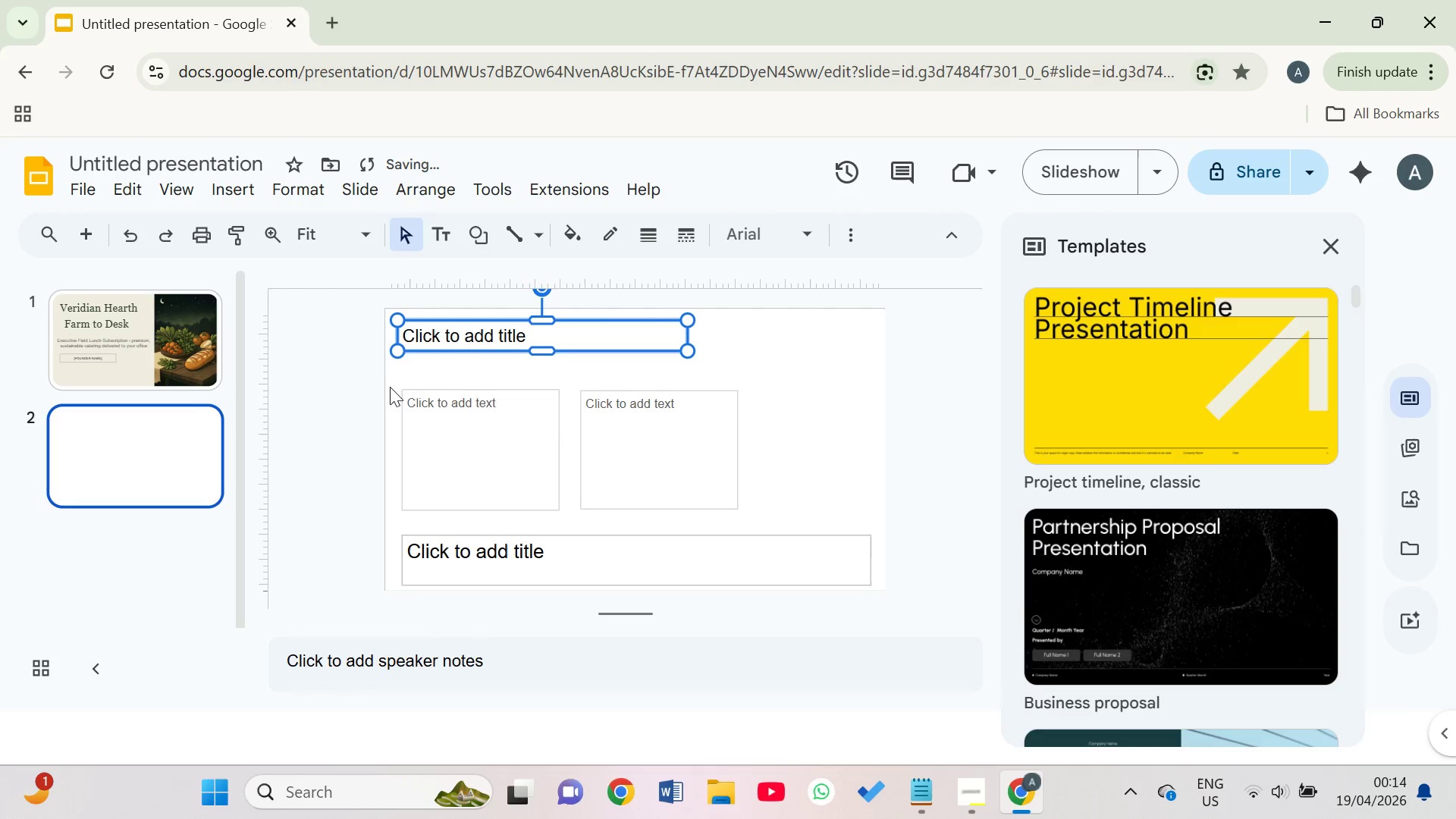 
left_click_drag(start_coordinate=[404, 391], to_coordinate=[398, 376])
 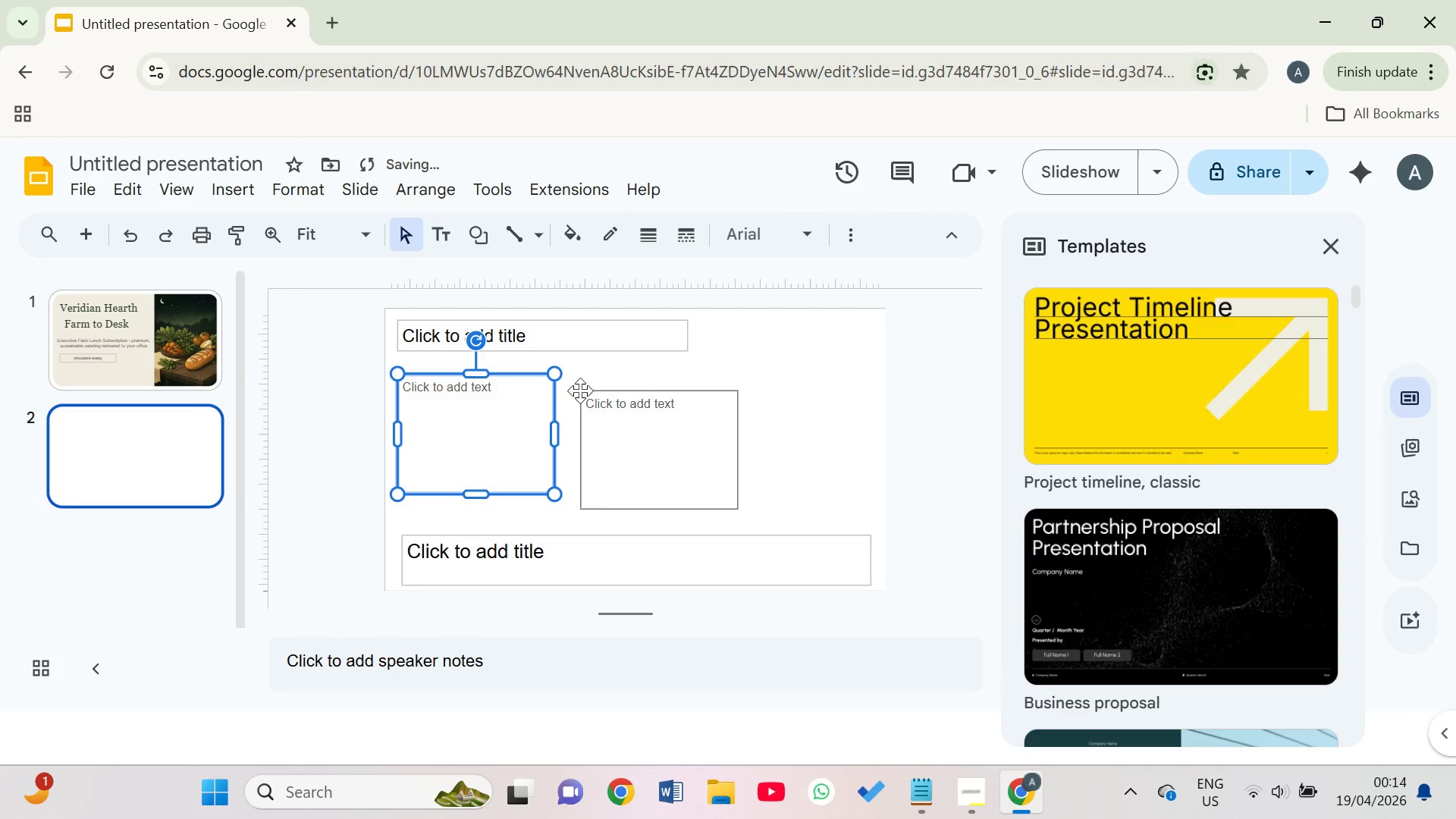 
left_click_drag(start_coordinate=[584, 391], to_coordinate=[576, 379])
 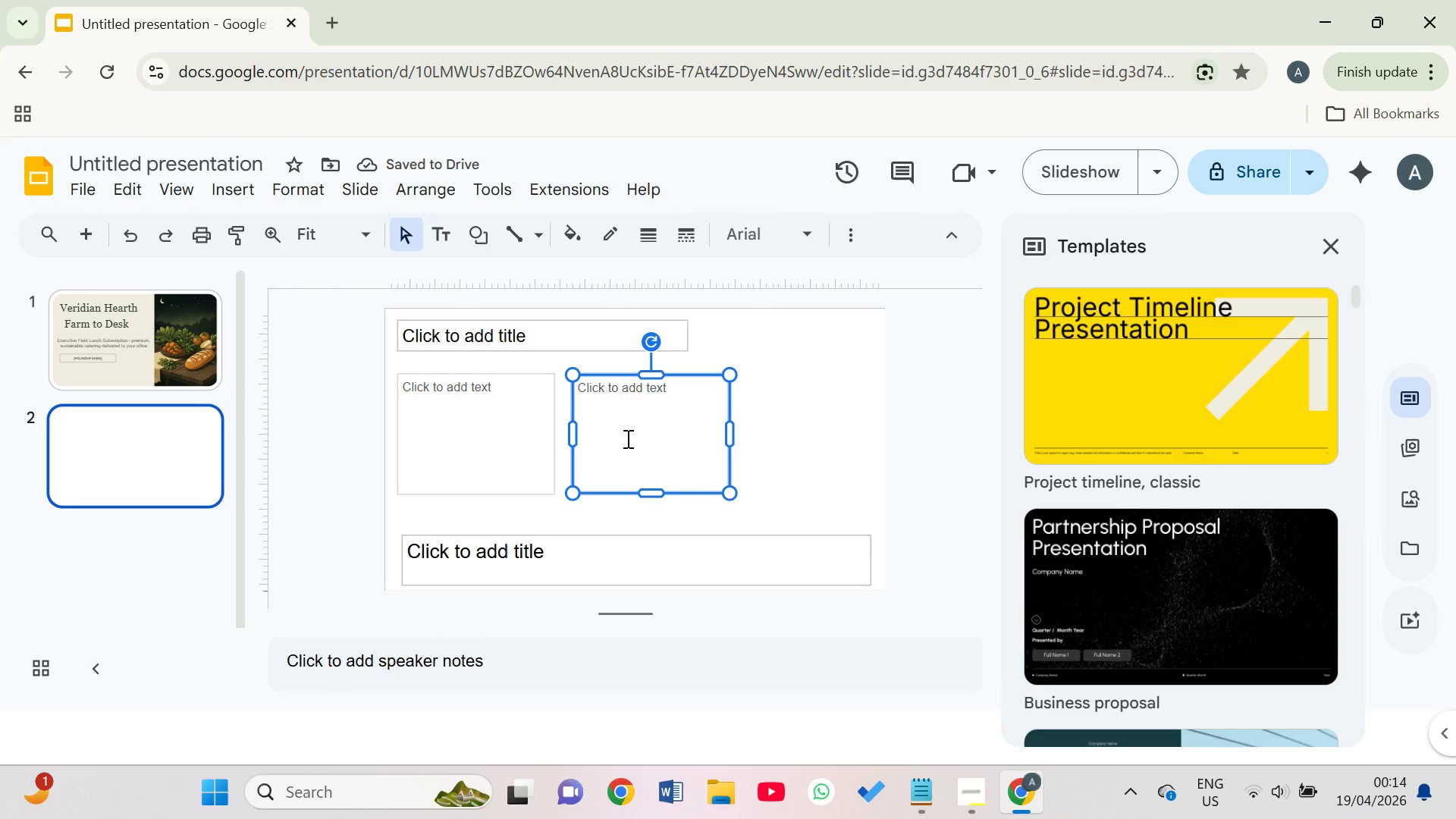 
wait(8.81)
 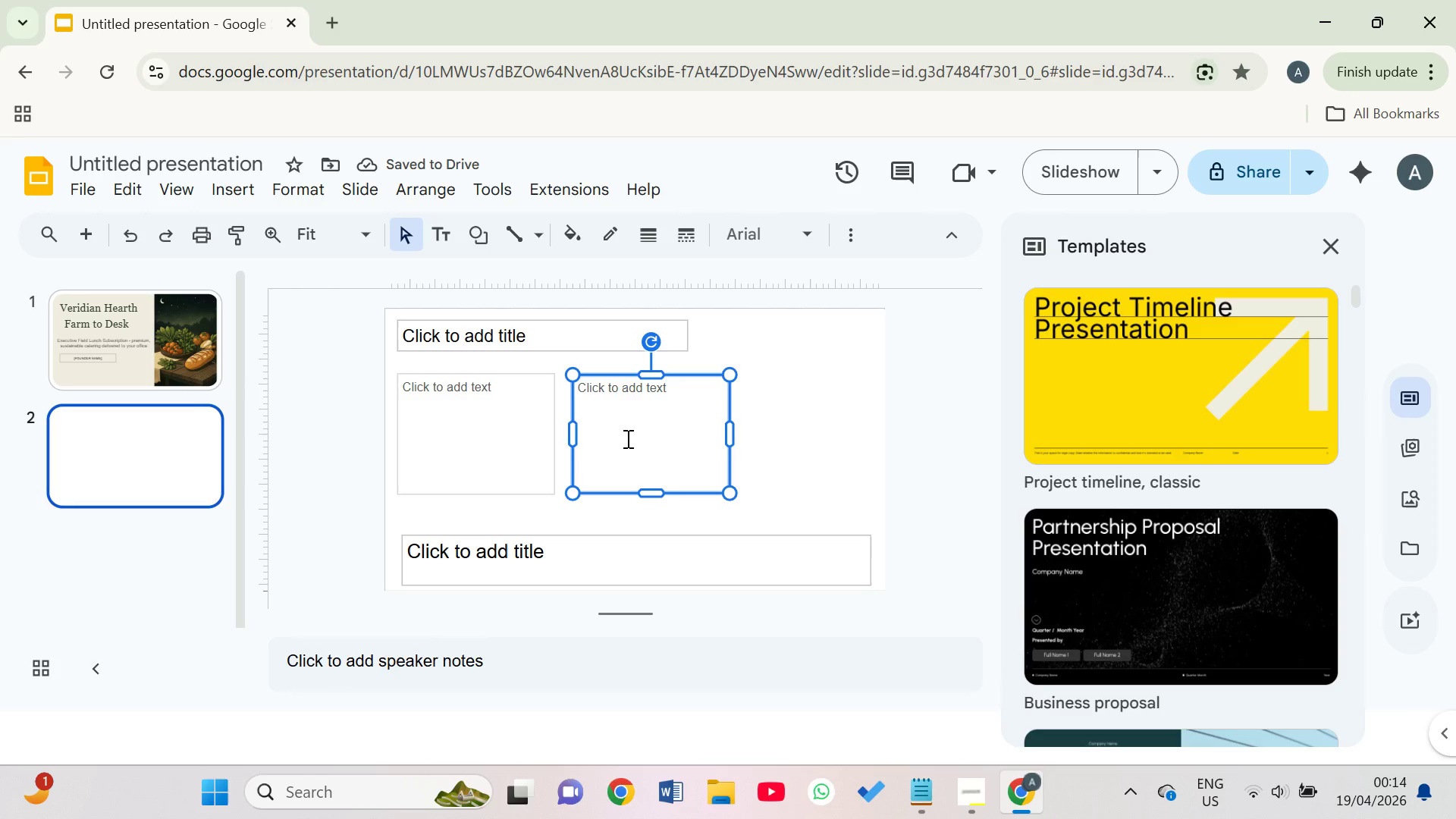 
left_click_drag(start_coordinate=[729, 433], to_coordinate=[714, 433])
 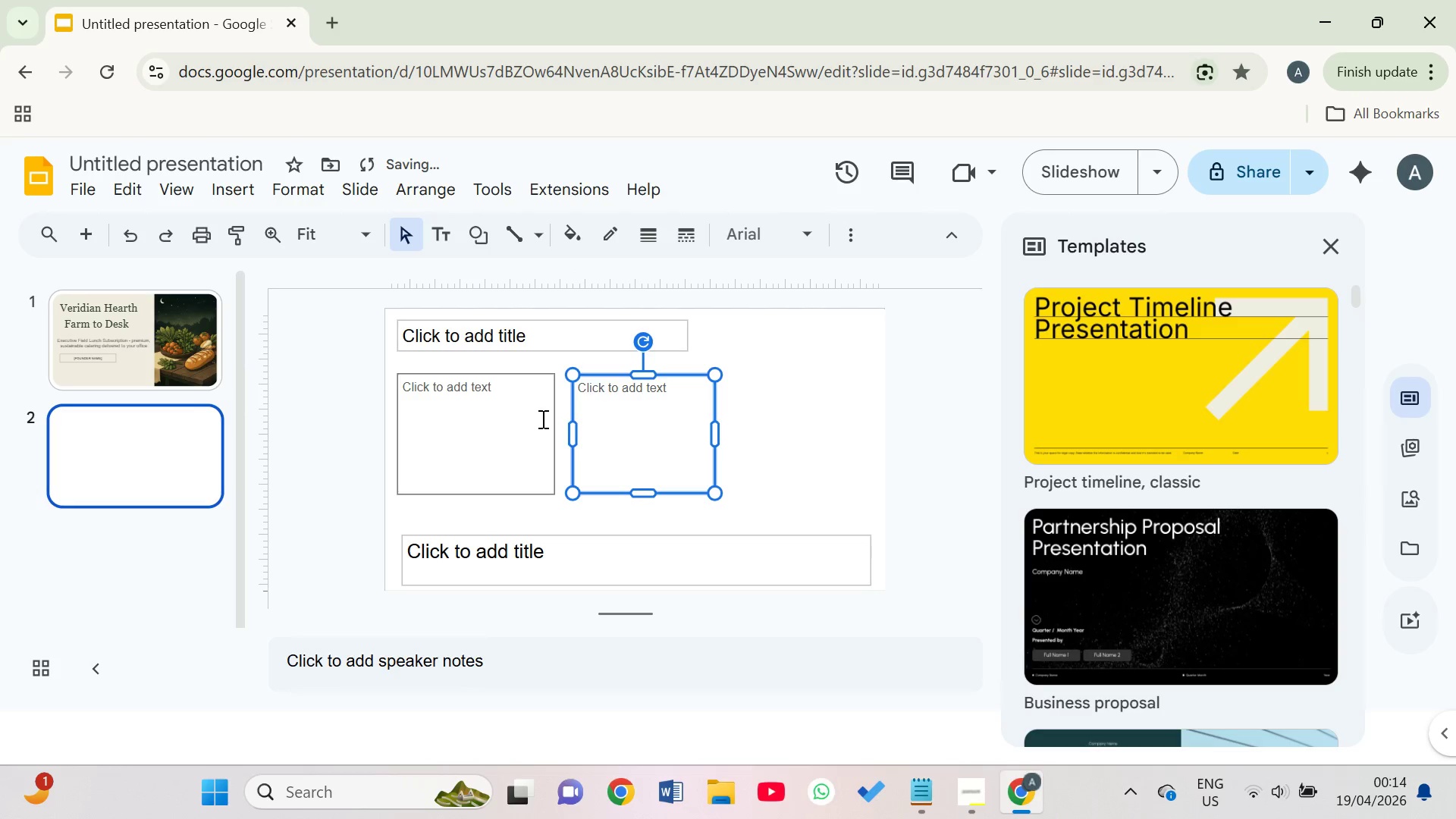 
left_click([522, 428])
 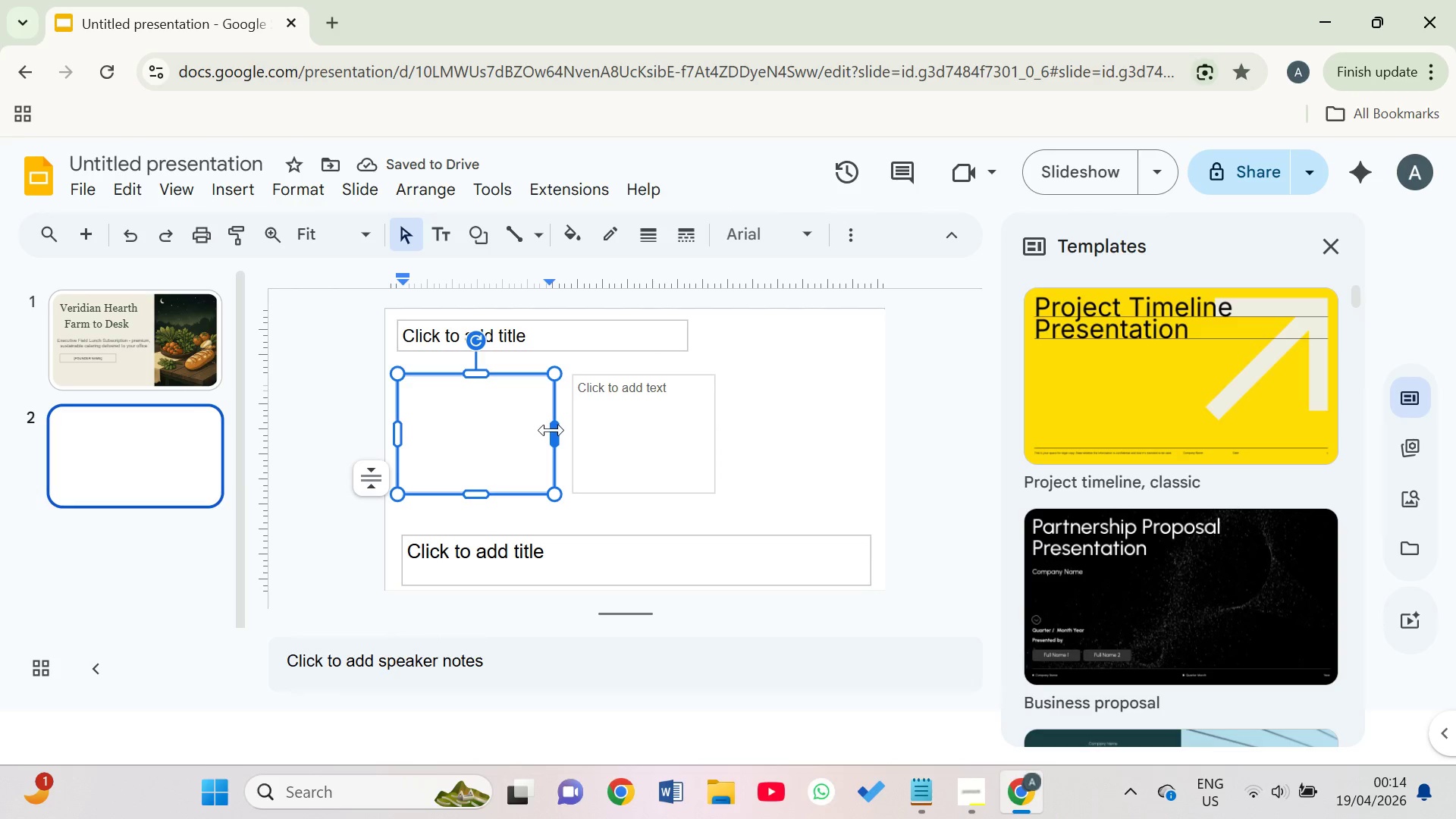 
left_click_drag(start_coordinate=[552, 431], to_coordinate=[544, 431])
 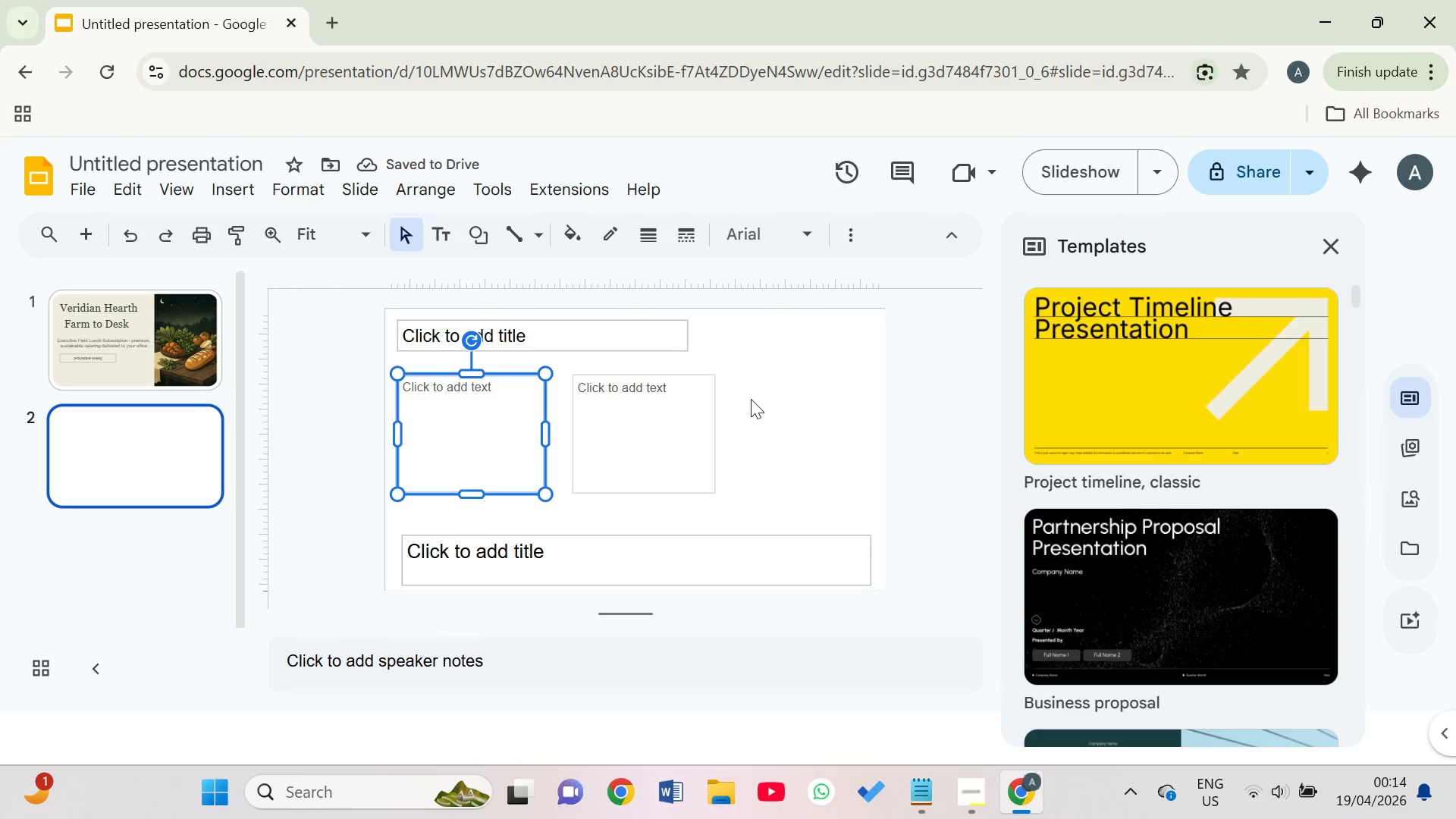 
wait(6.83)
 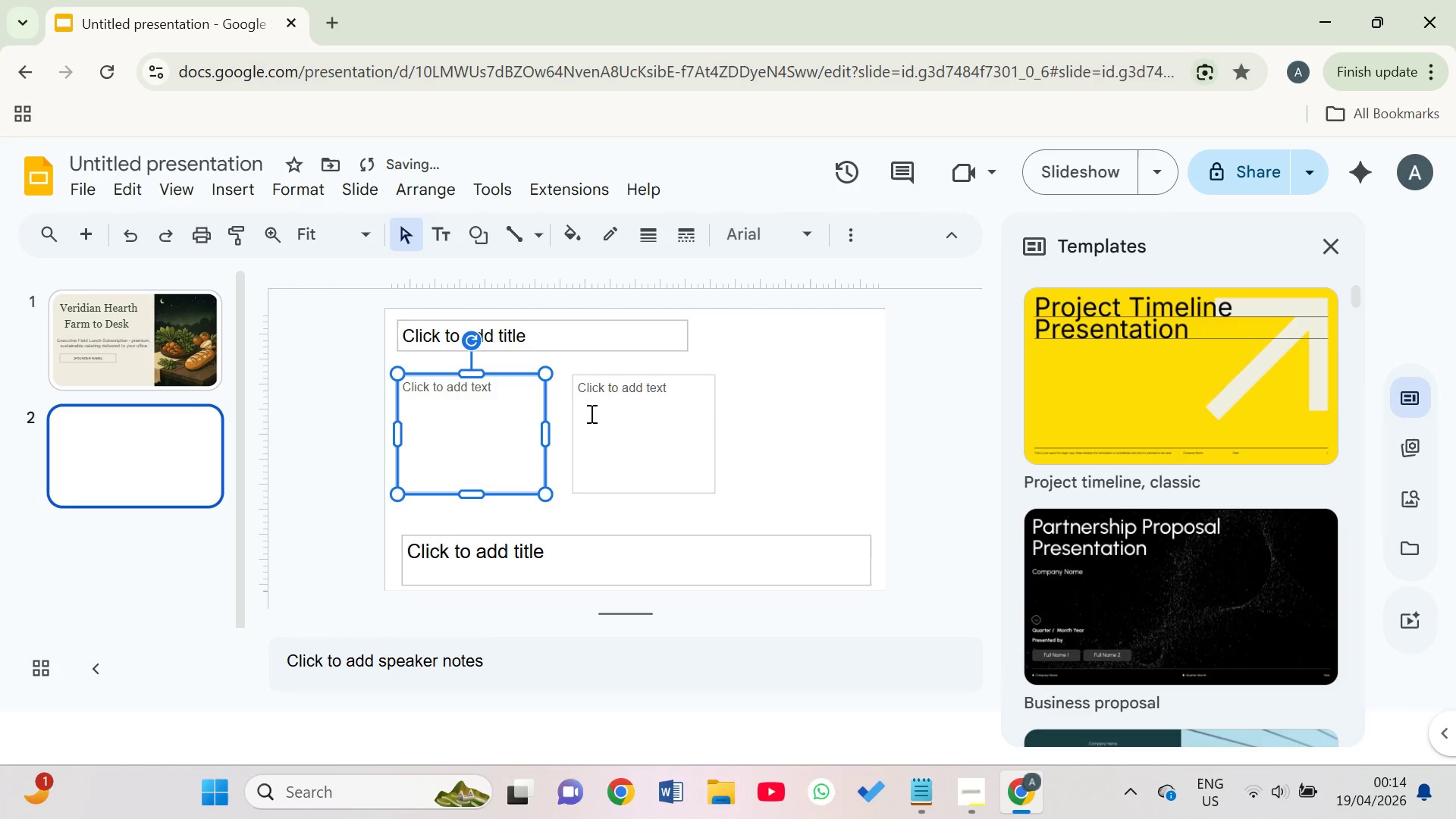 
left_click([758, 569])
 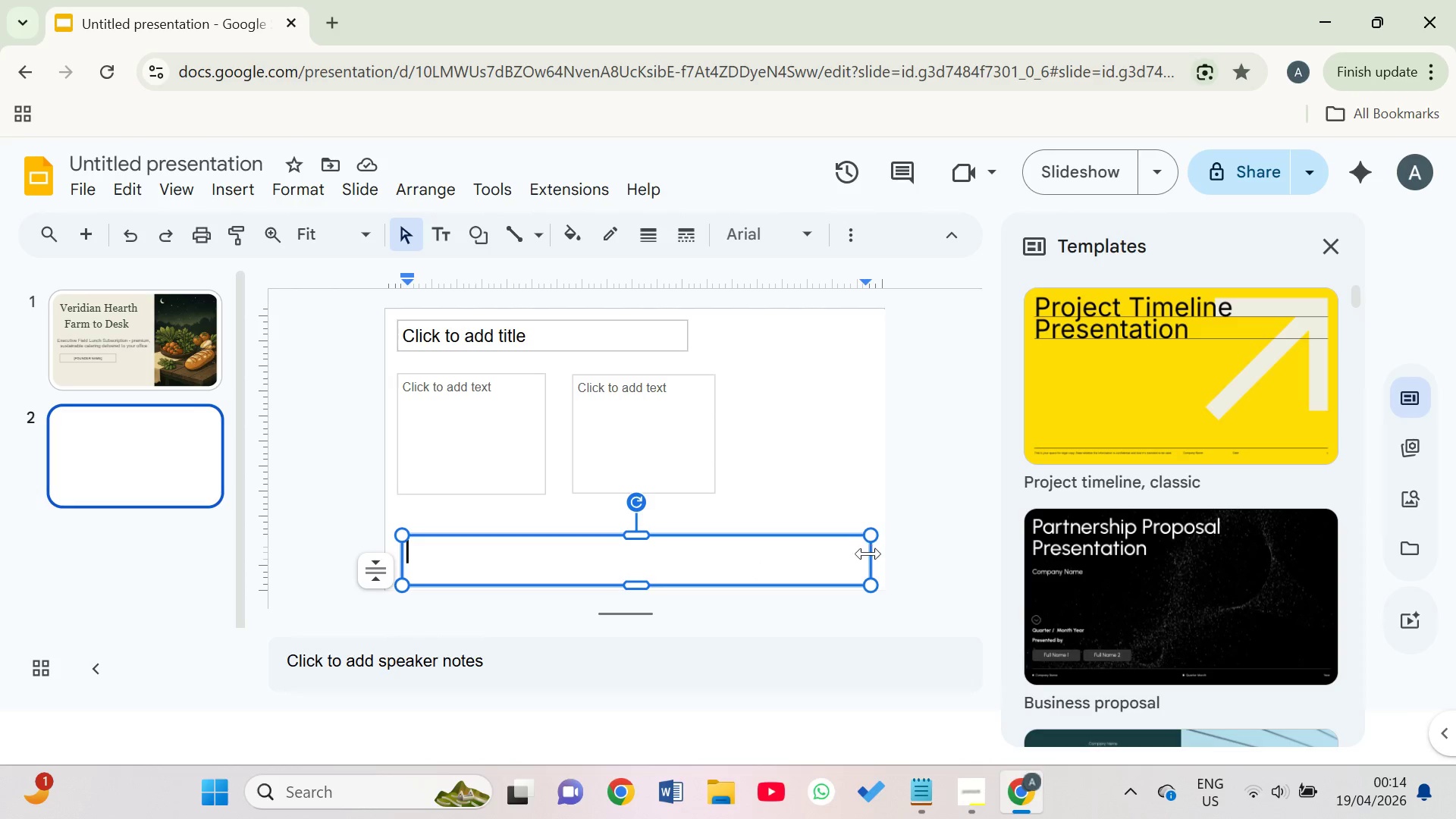 
left_click_drag(start_coordinate=[869, 555], to_coordinate=[718, 549])
 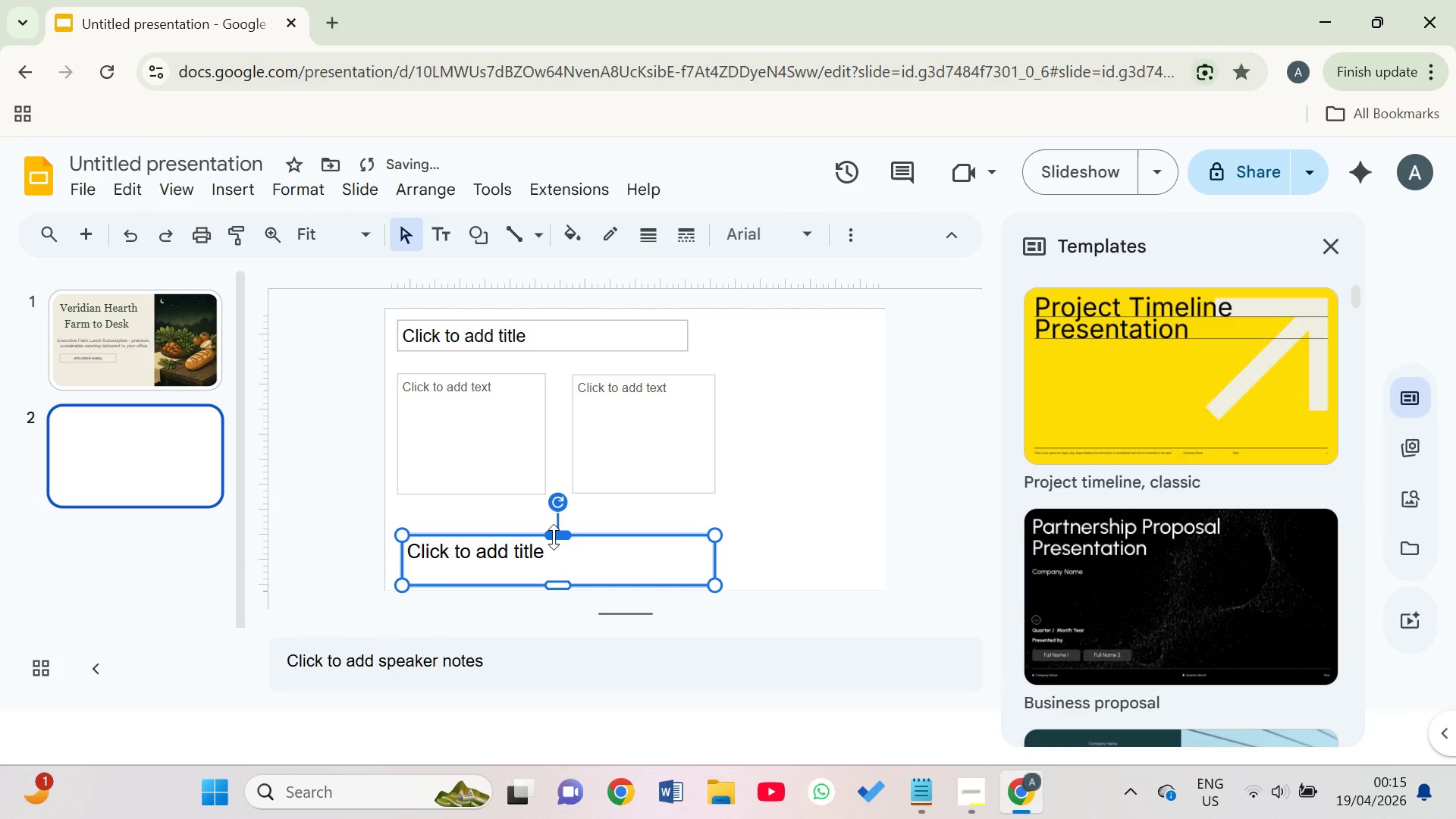 
left_click_drag(start_coordinate=[557, 533], to_coordinate=[555, 513])
 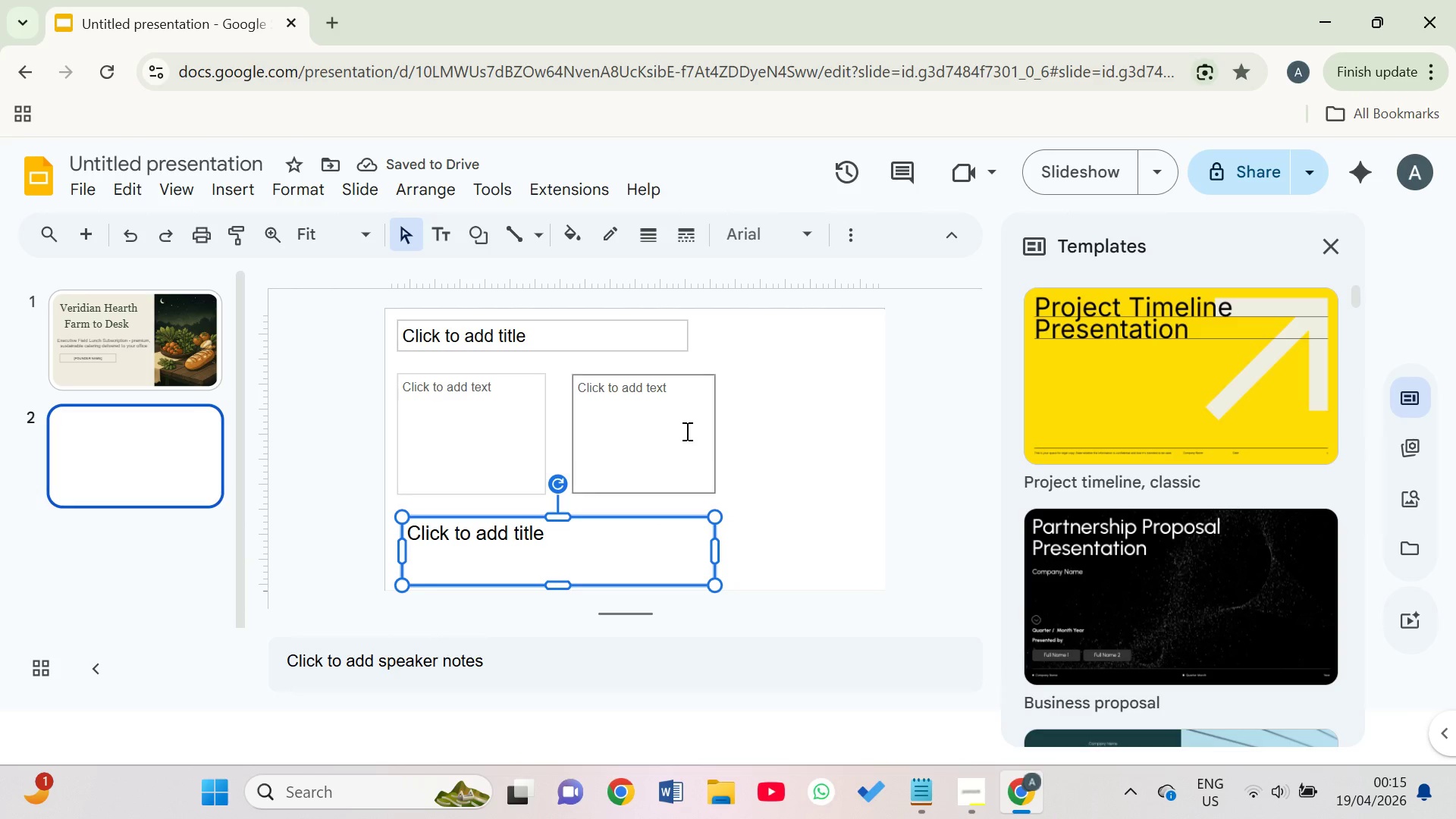 
wait(8.7)
 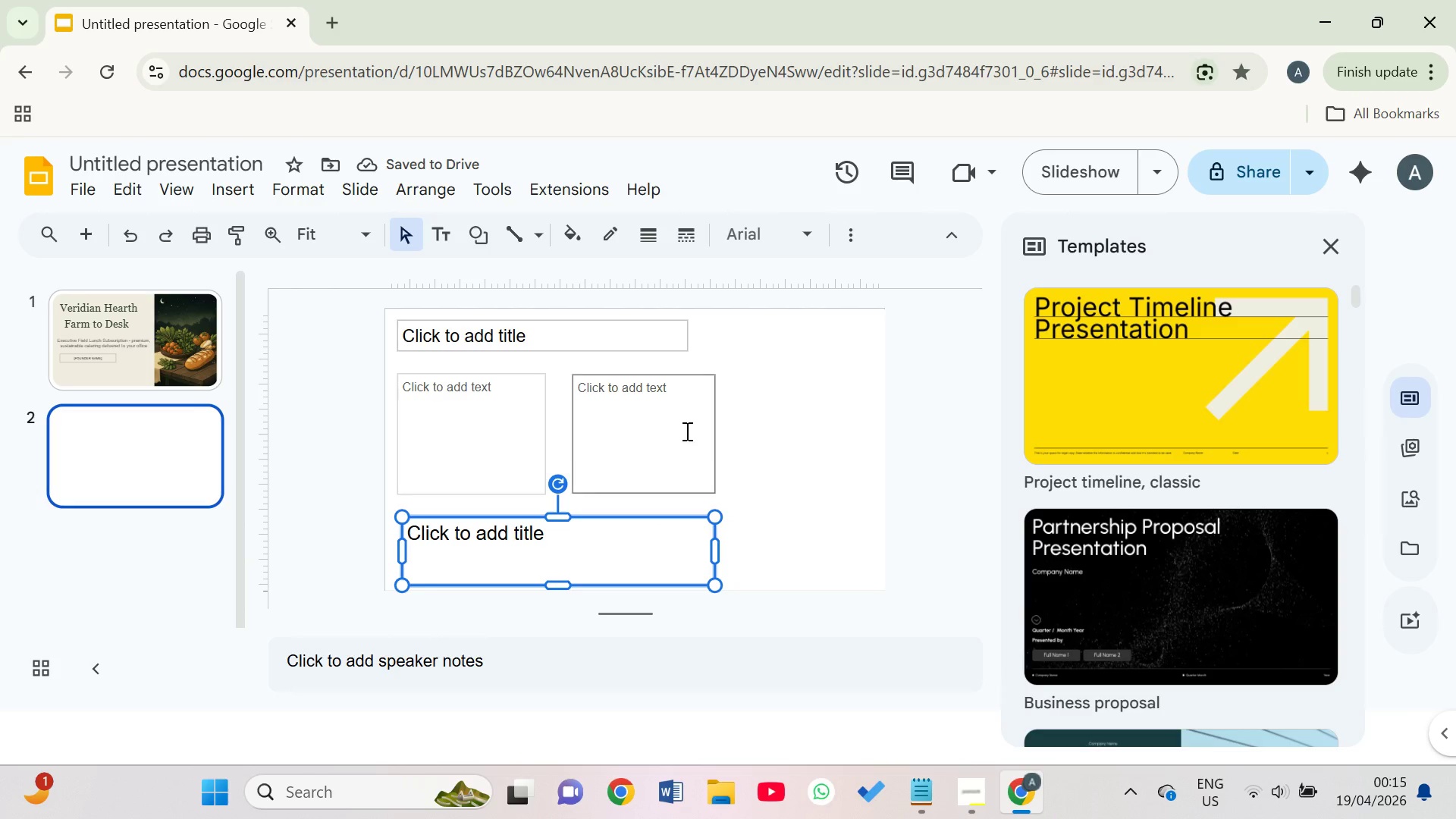 
left_click([592, 453])
 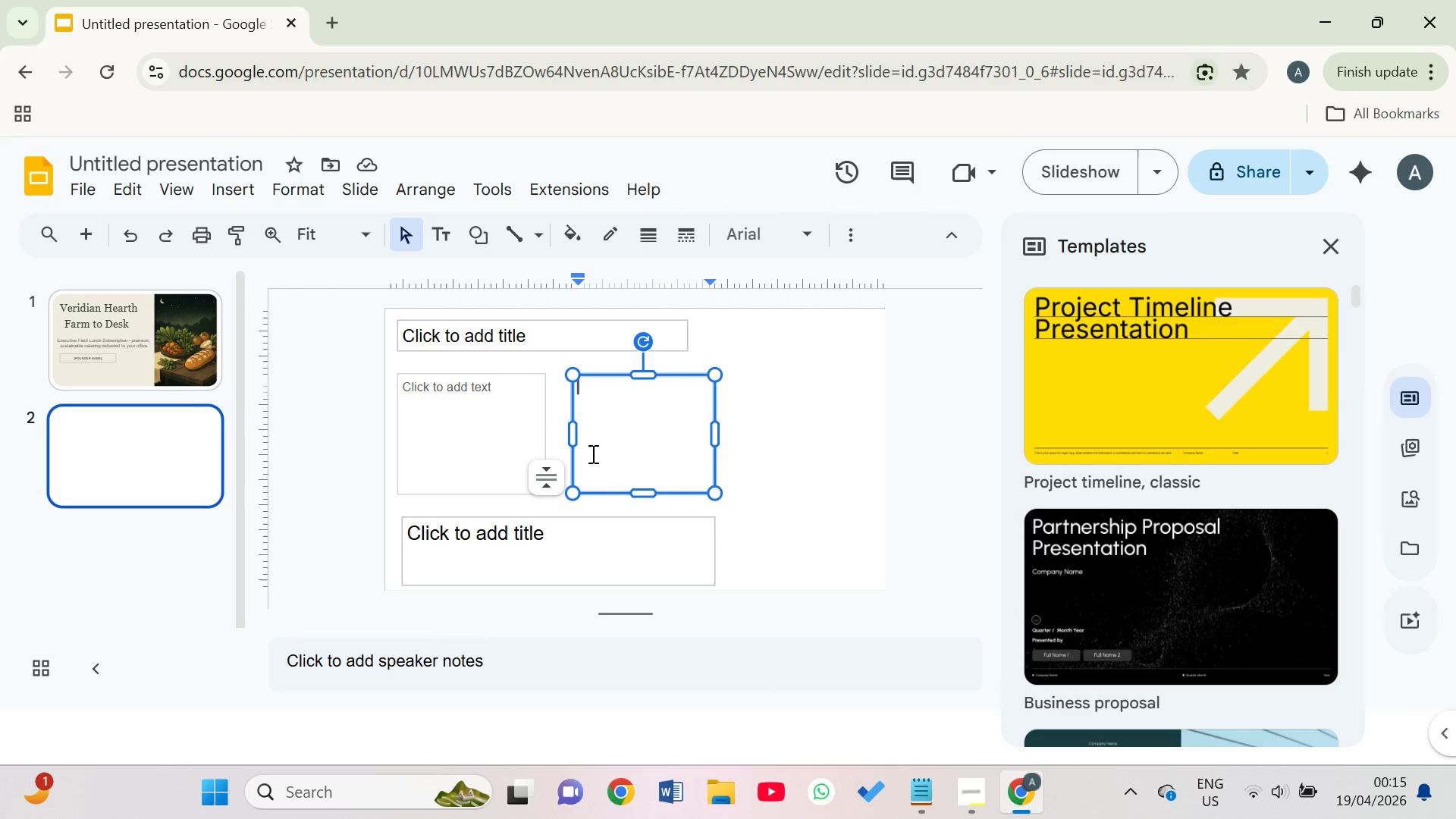 
key(ArrowDown)
 